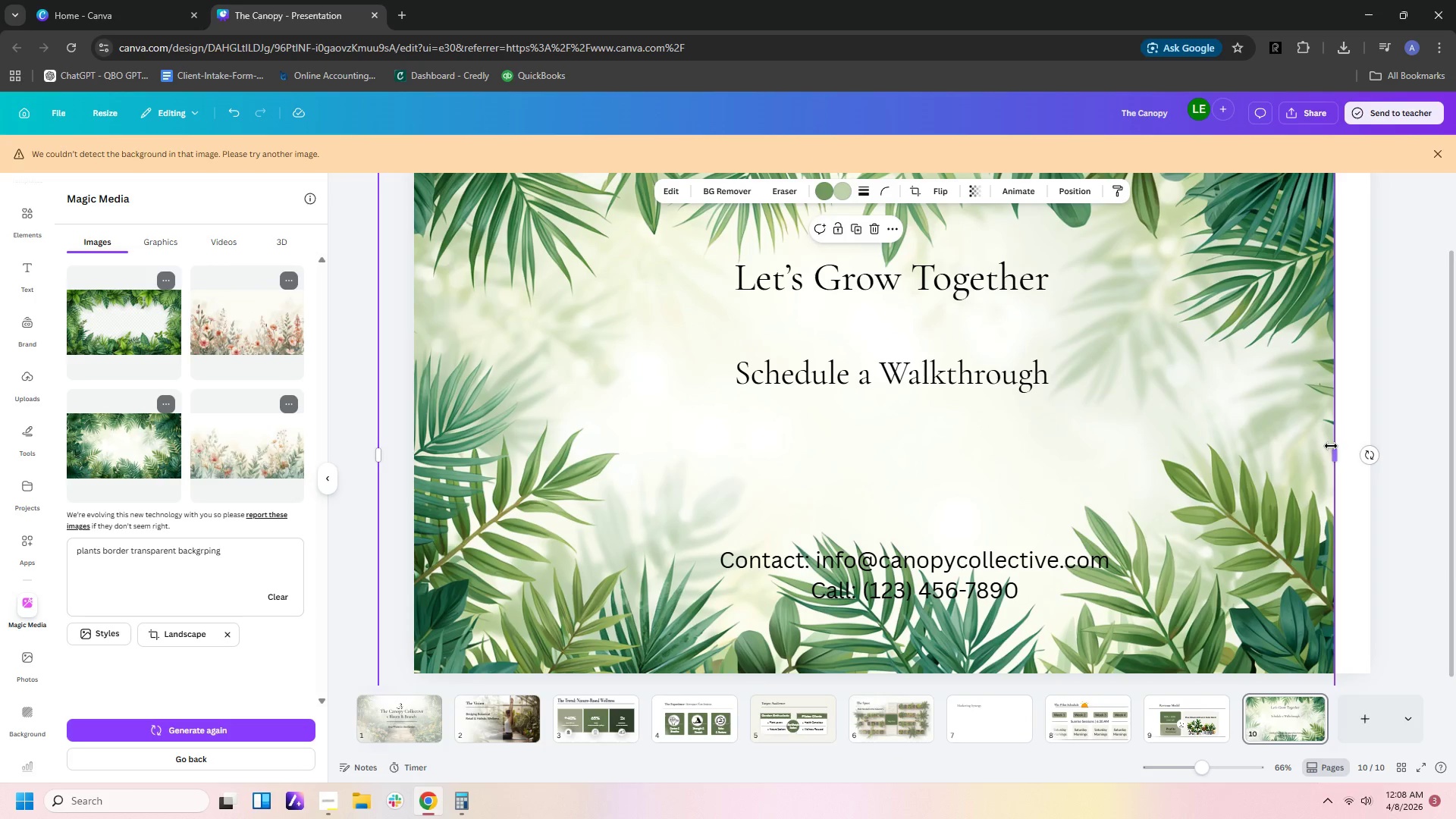 
left_click_drag(start_coordinate=[1332, 448], to_coordinate=[1370, 449])
 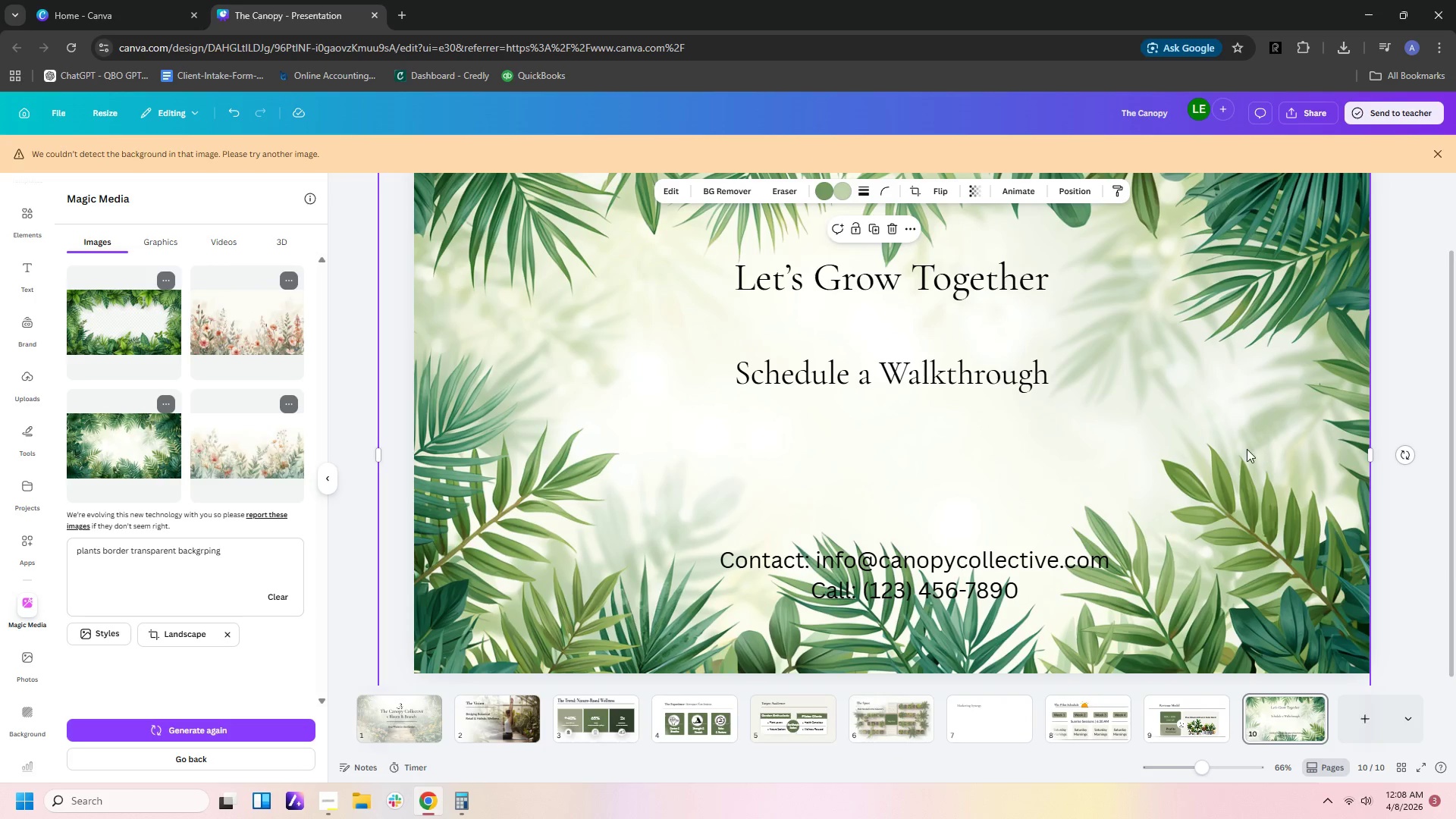 
left_click_drag(start_coordinate=[1247, 449], to_coordinate=[1252, 449])
 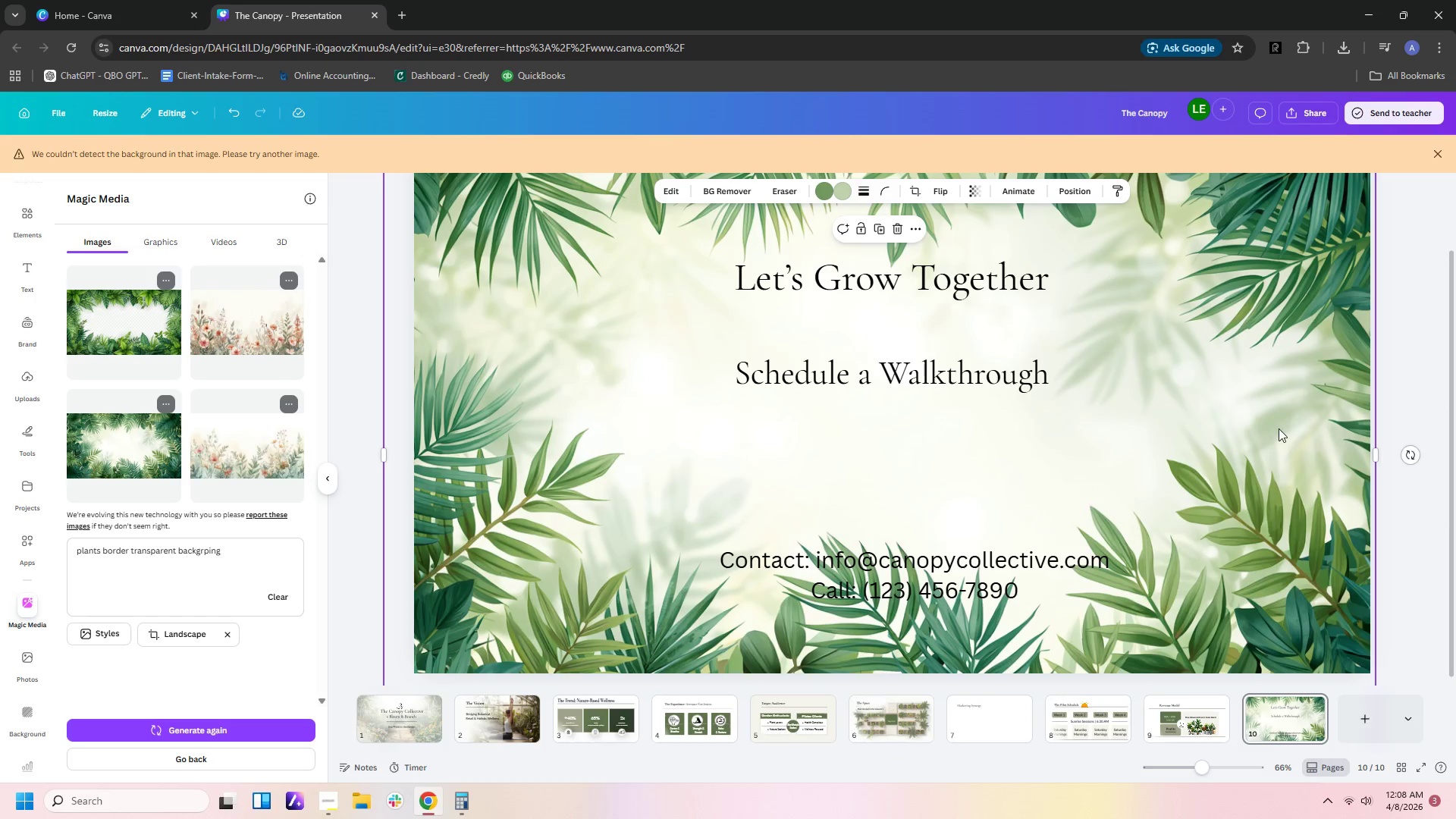 
scroll: coordinate [1287, 422], scroll_direction: up, amount: 4.0
 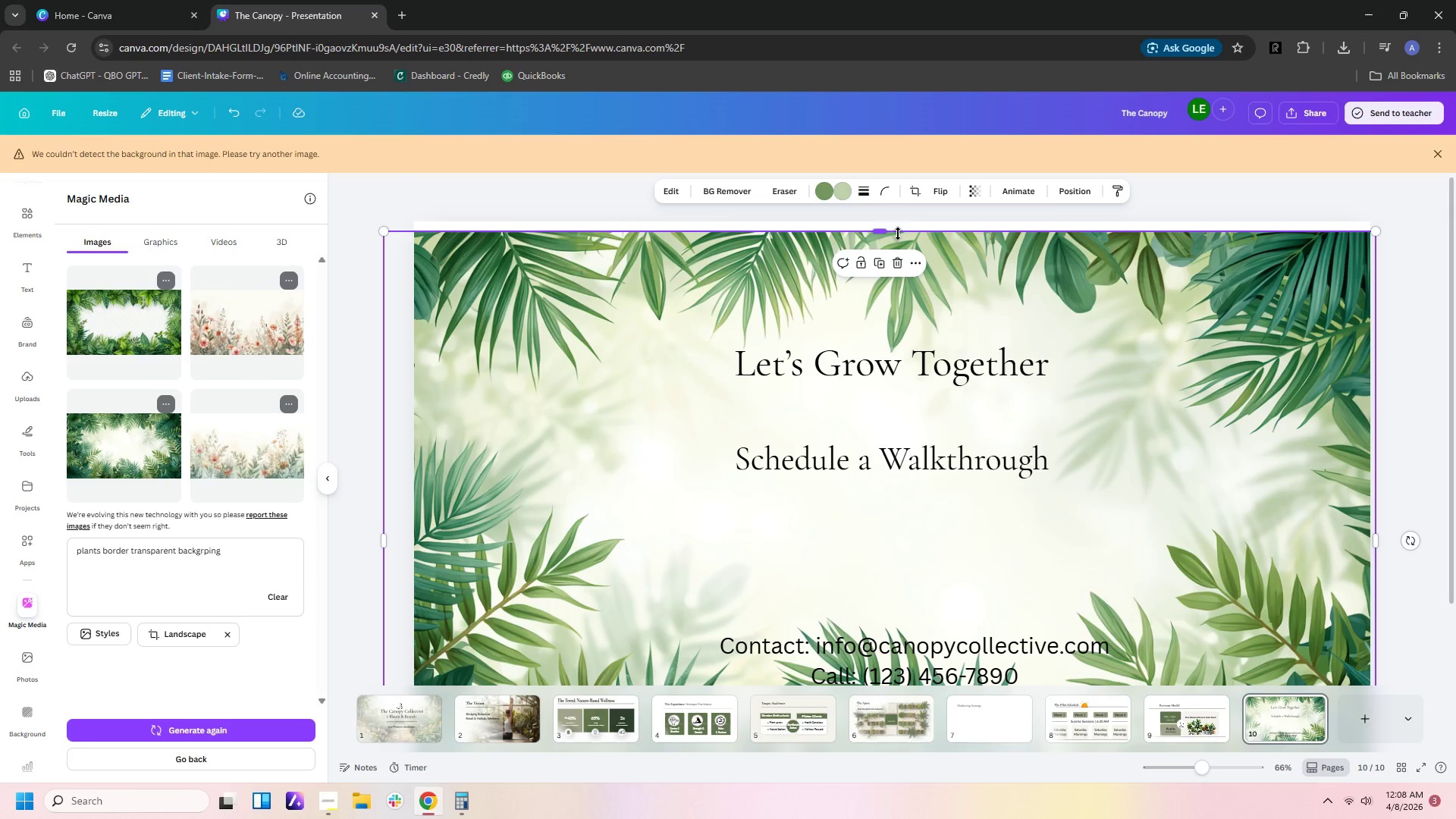 
left_click_drag(start_coordinate=[880, 233], to_coordinate=[879, 218])
 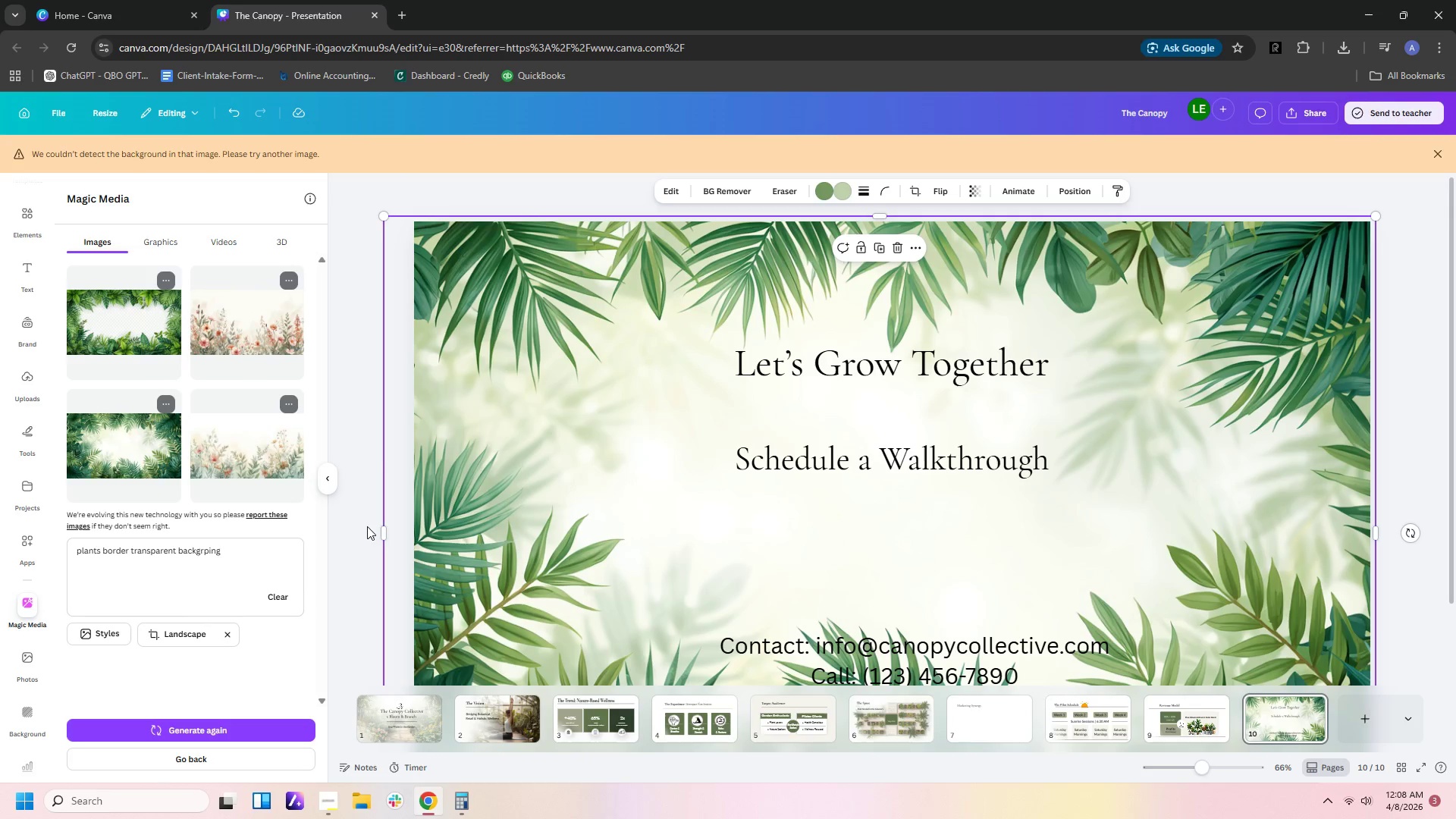 
left_click_drag(start_coordinate=[384, 529], to_coordinate=[416, 535])
 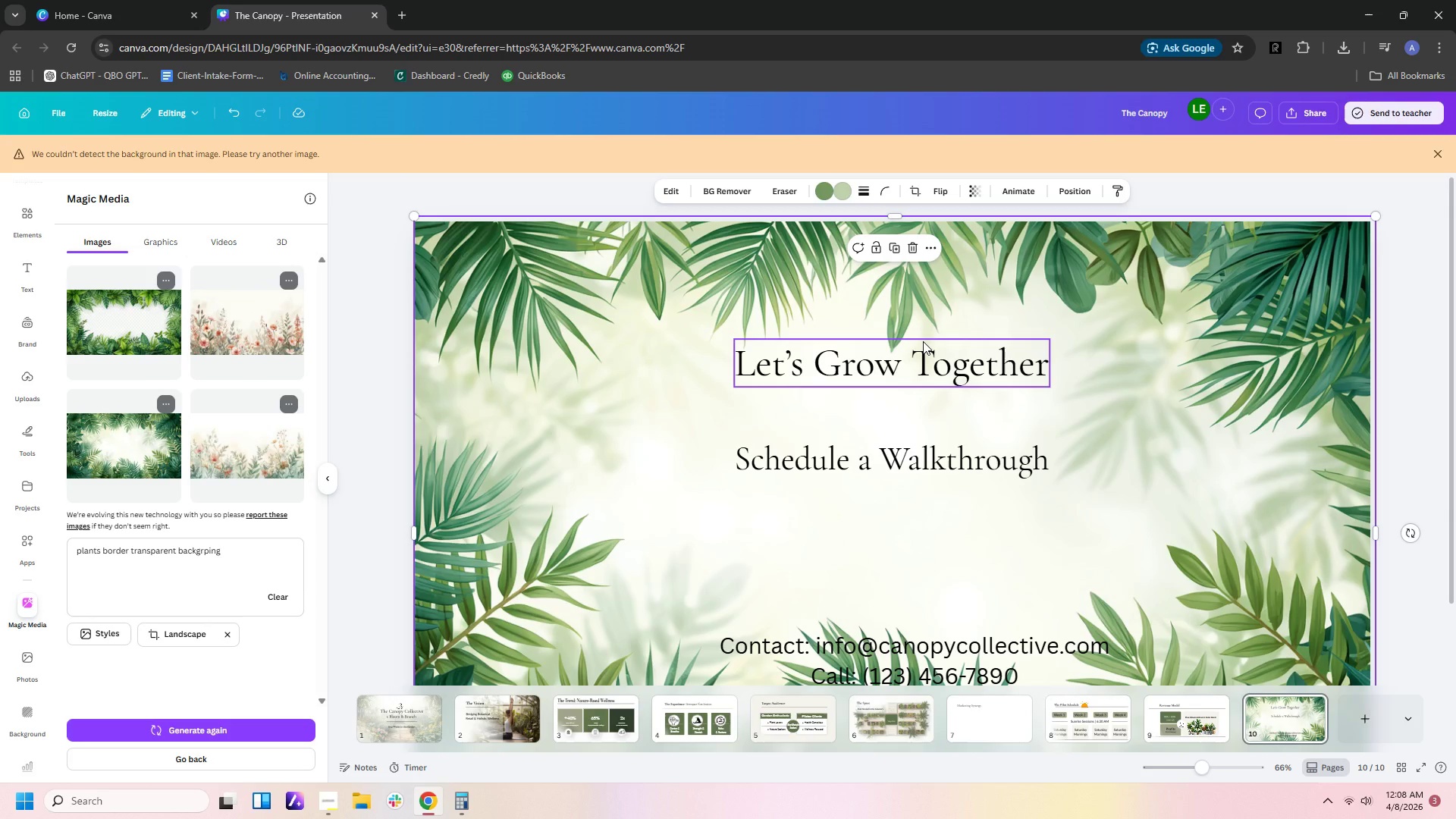 
left_click_drag(start_coordinate=[923, 341], to_coordinate=[923, 368])
 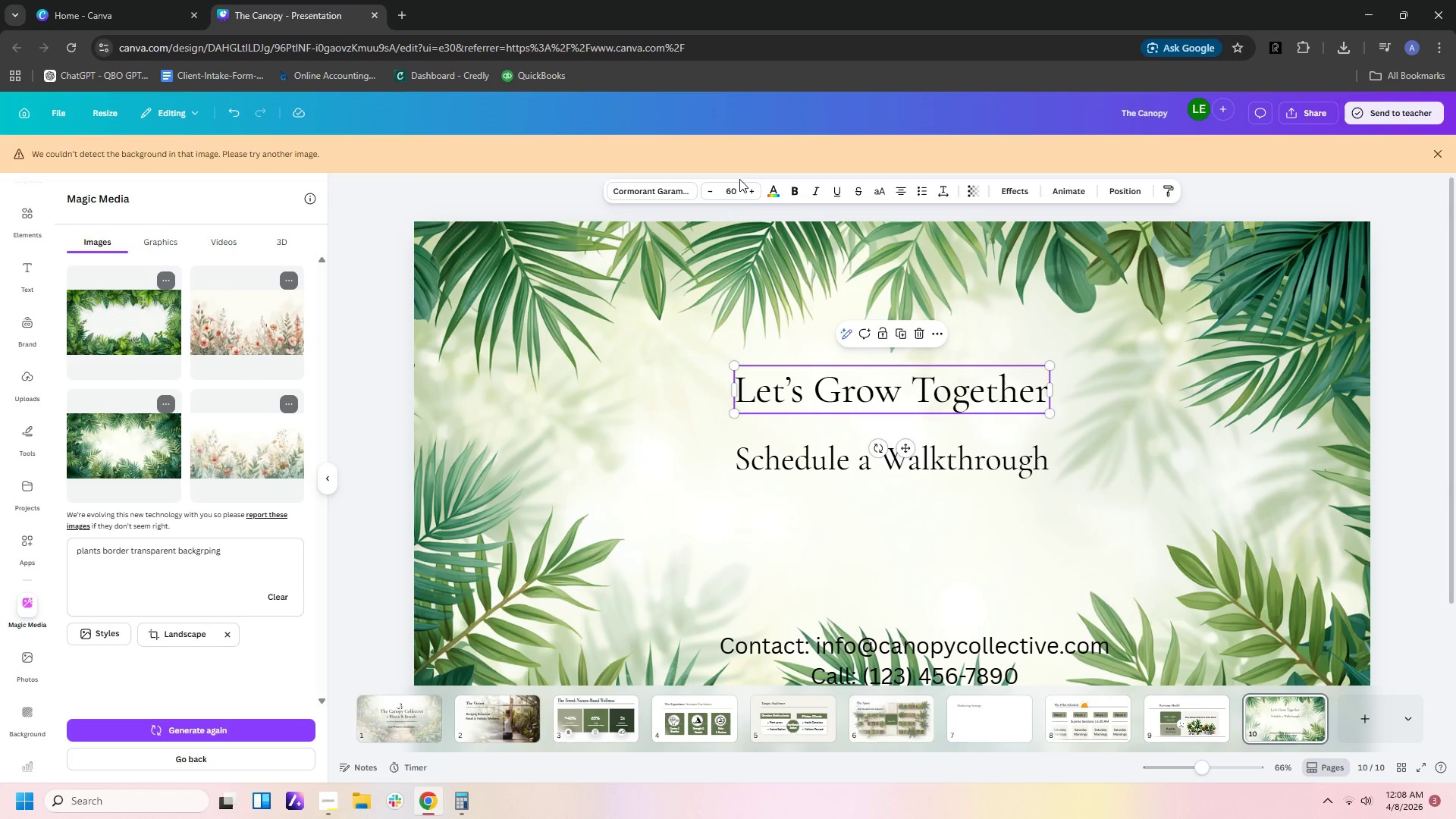 
double_click([739, 189])
 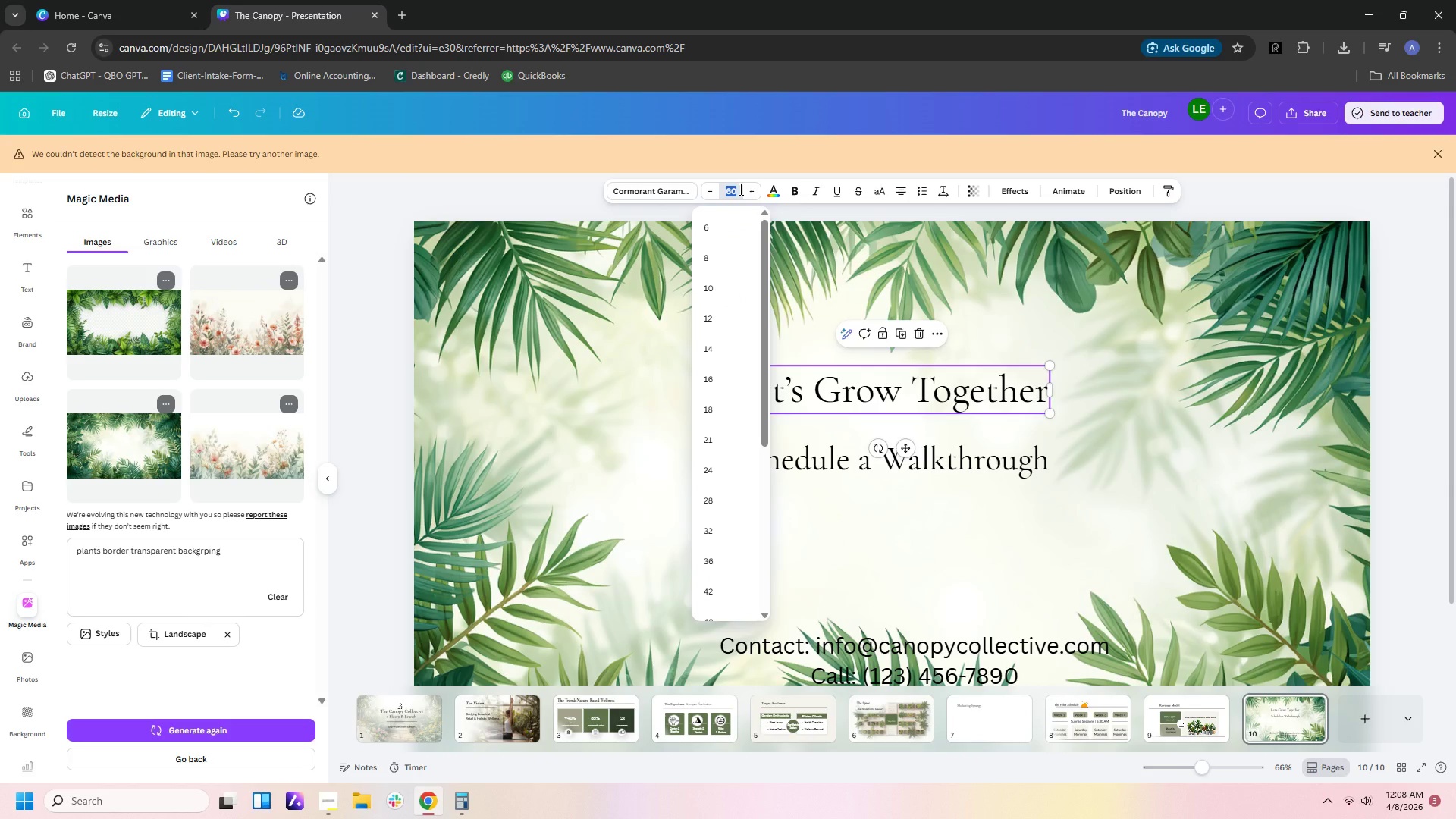 
type(70)
 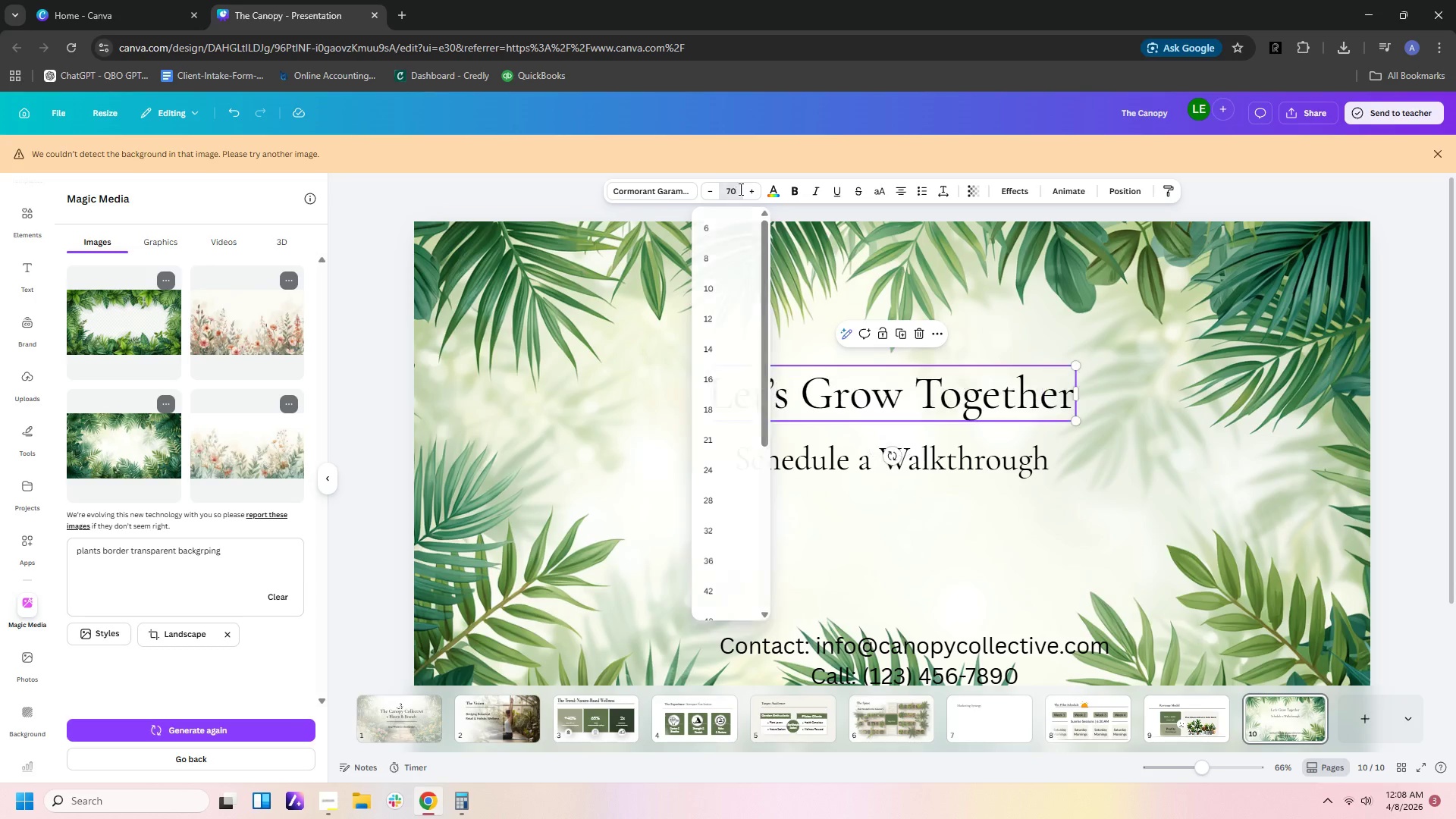 
key(Enter)
 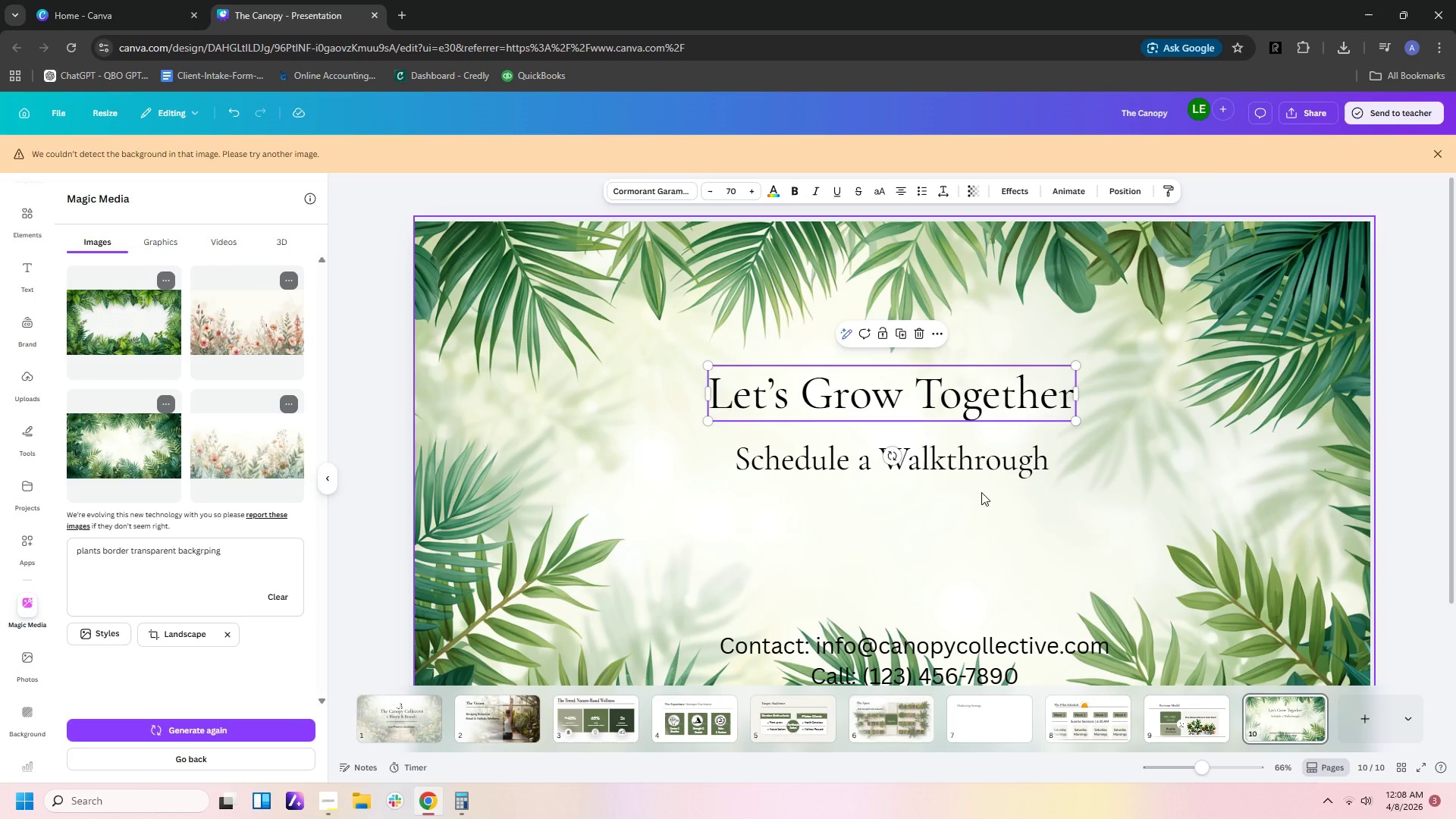 
left_click_drag(start_coordinate=[988, 455], to_coordinate=[987, 504])
 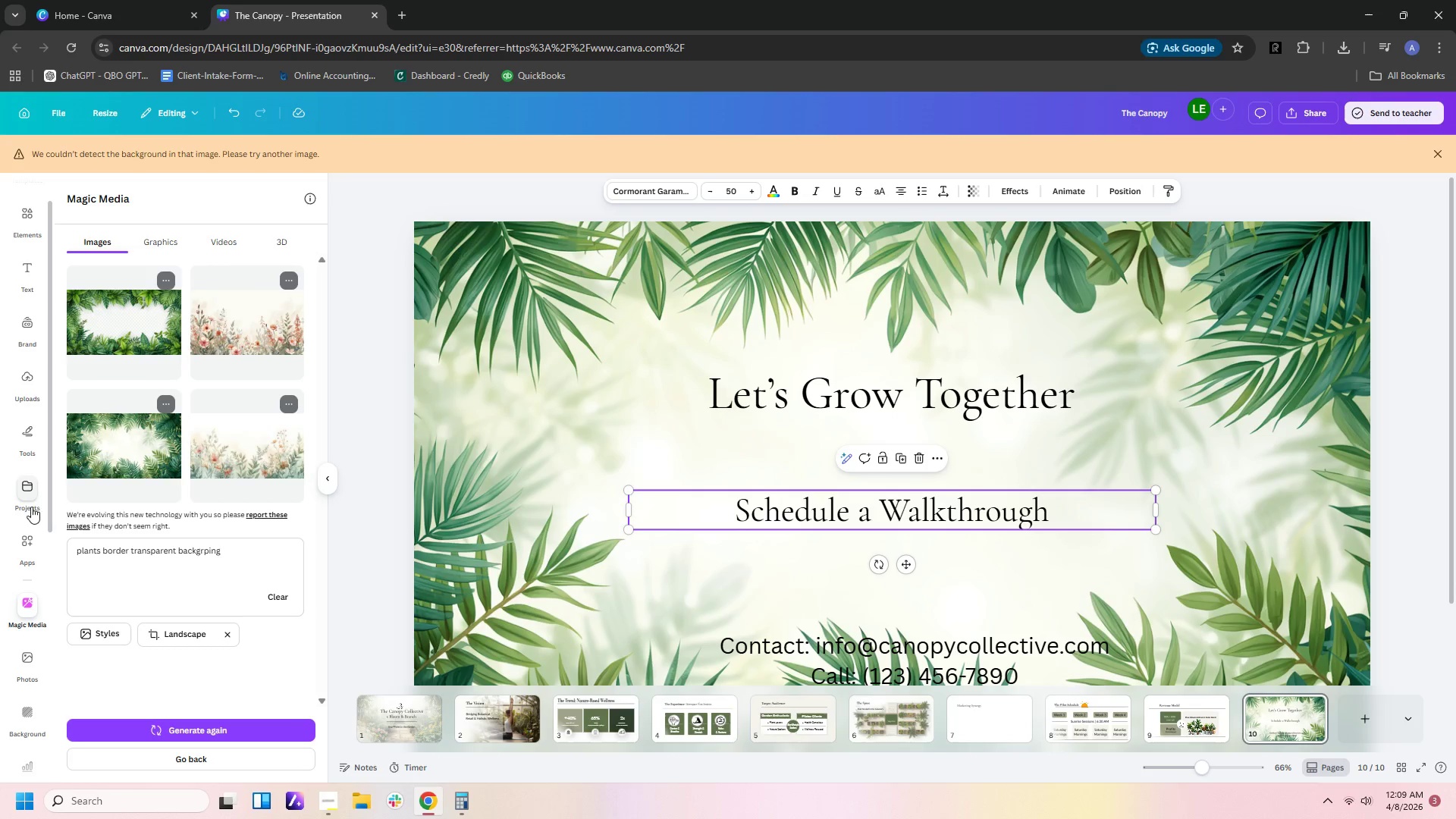 
left_click([31, 444])
 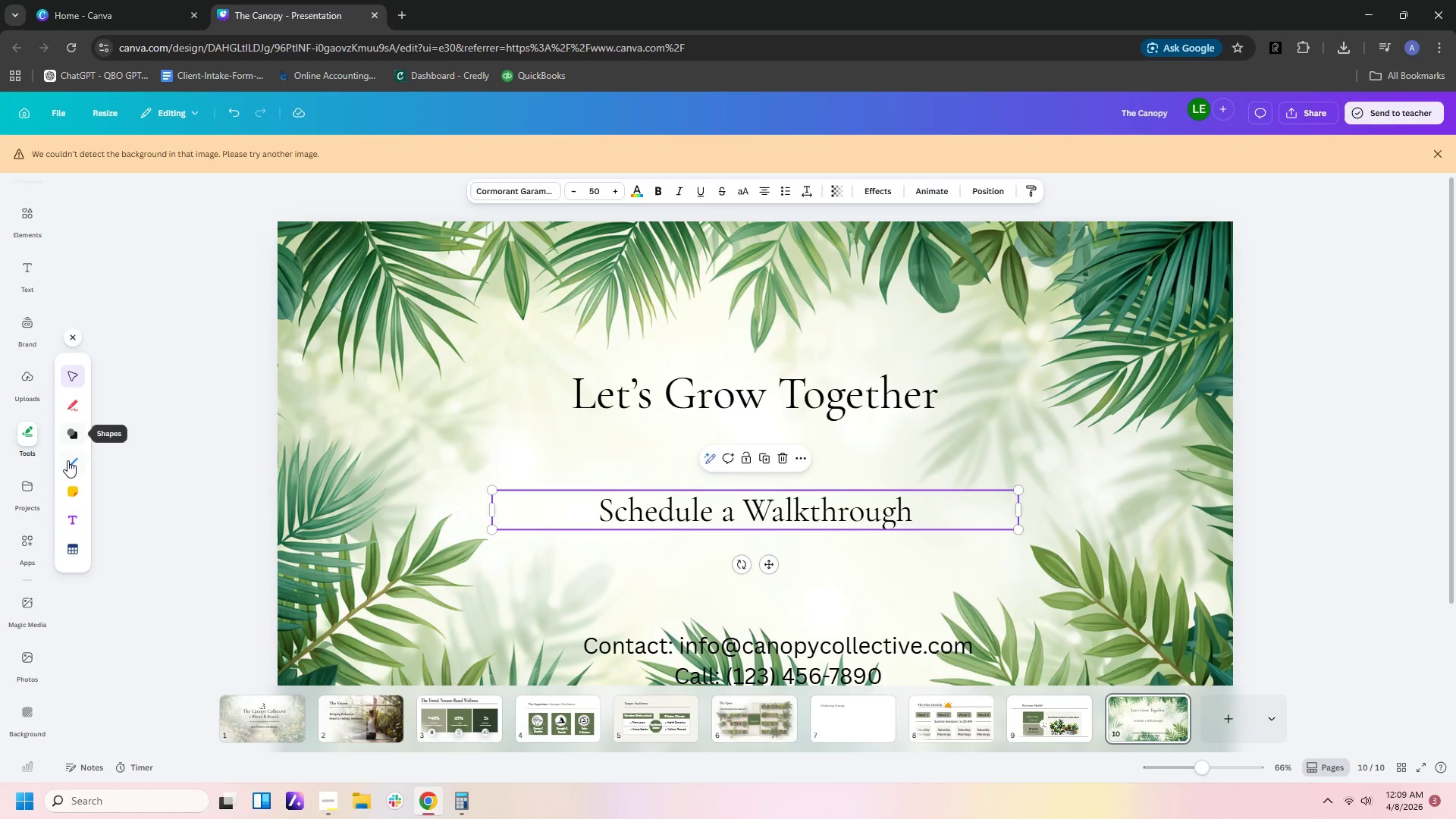 
double_click([67, 460])
 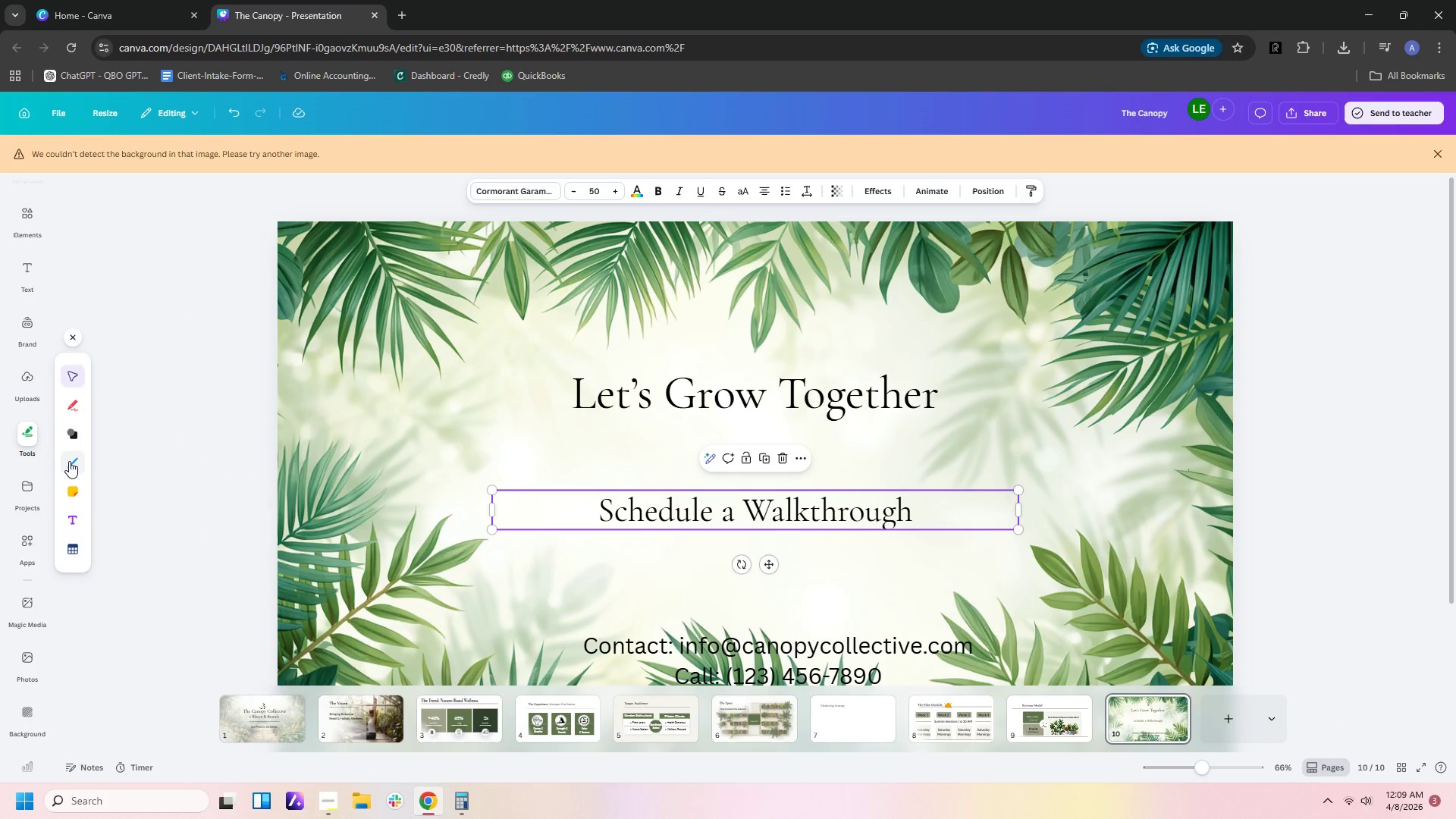 
left_click([69, 461])
 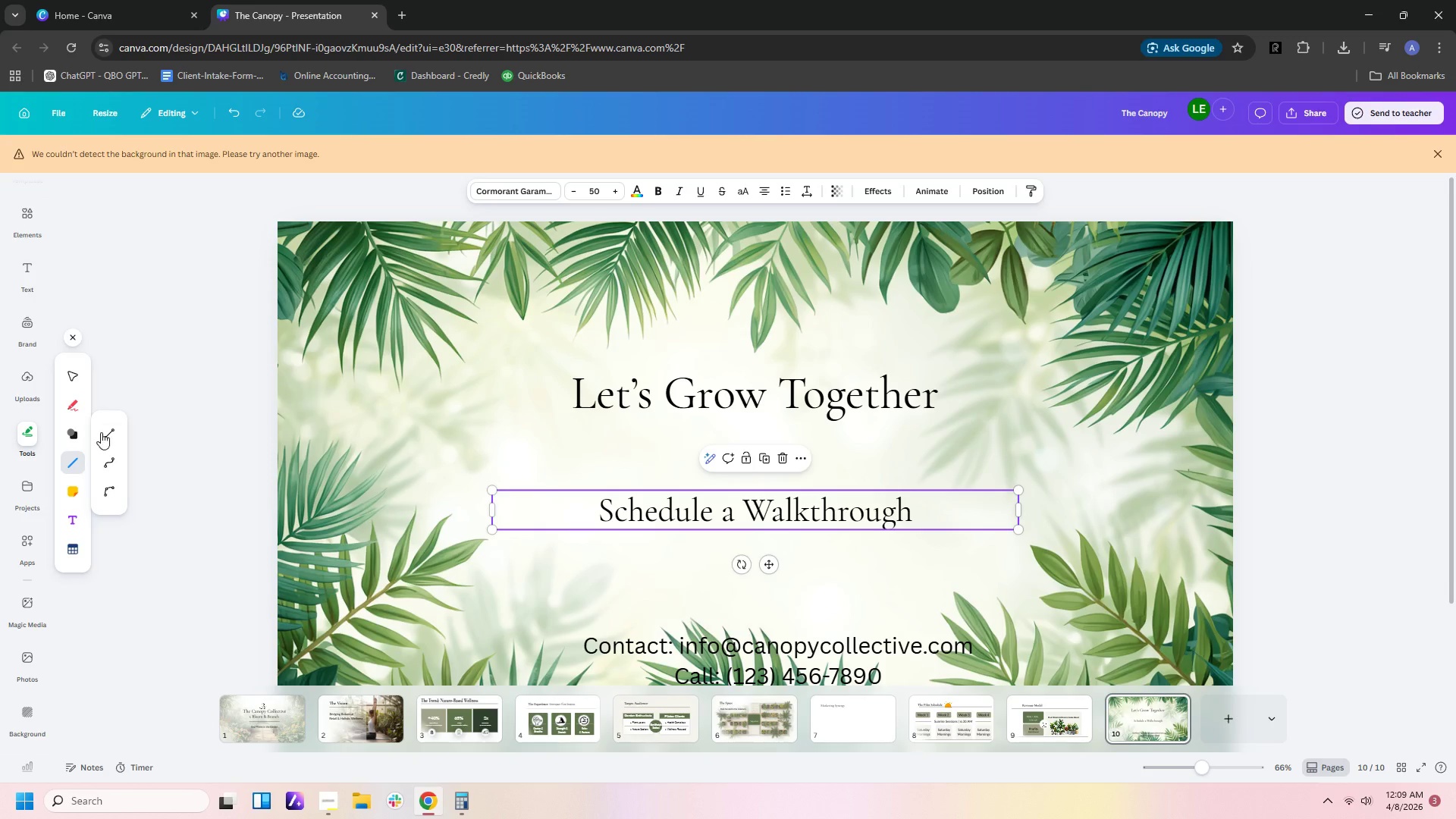 
left_click([101, 432])
 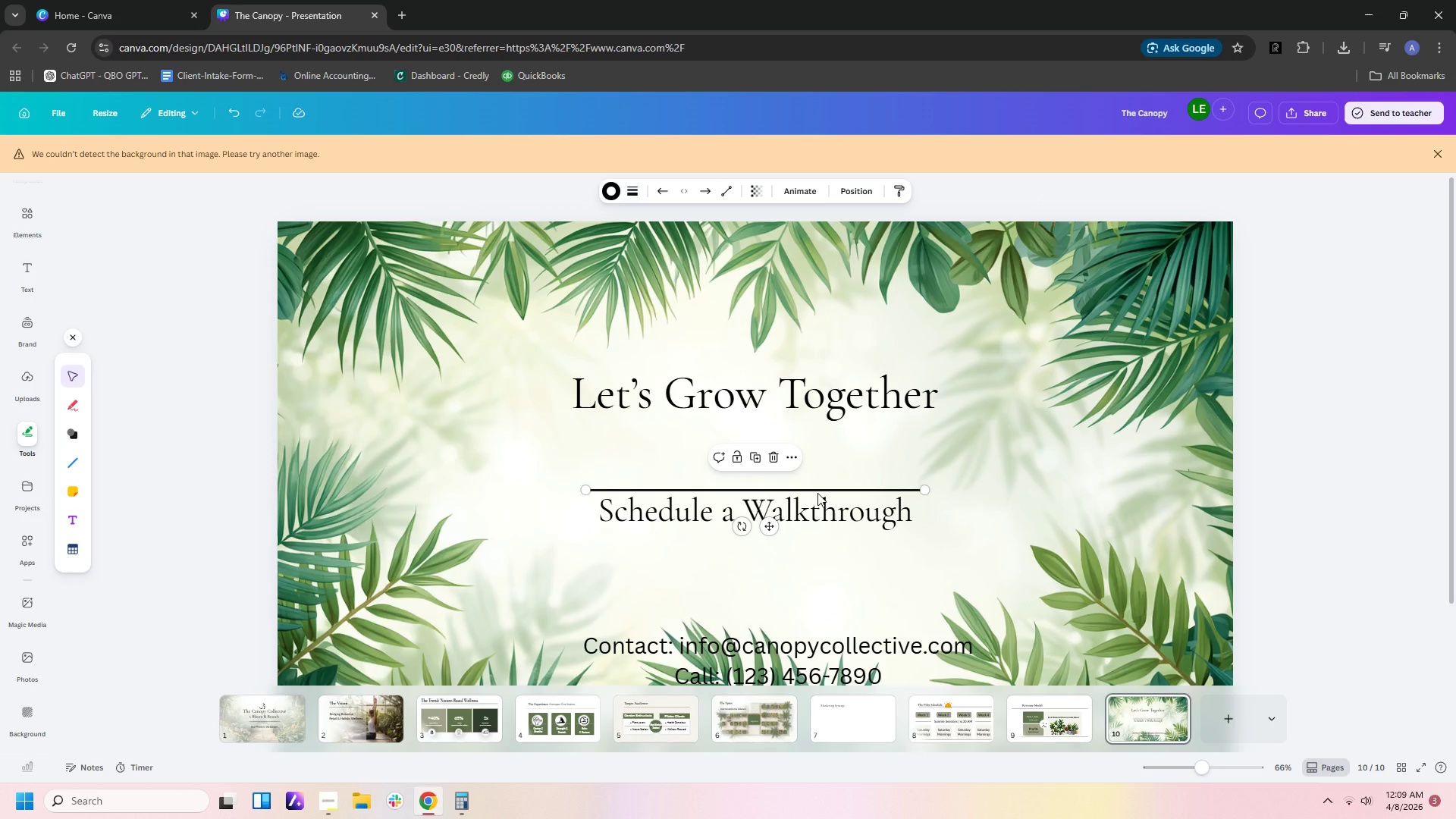 
left_click_drag(start_coordinate=[817, 492], to_coordinate=[799, 458])
 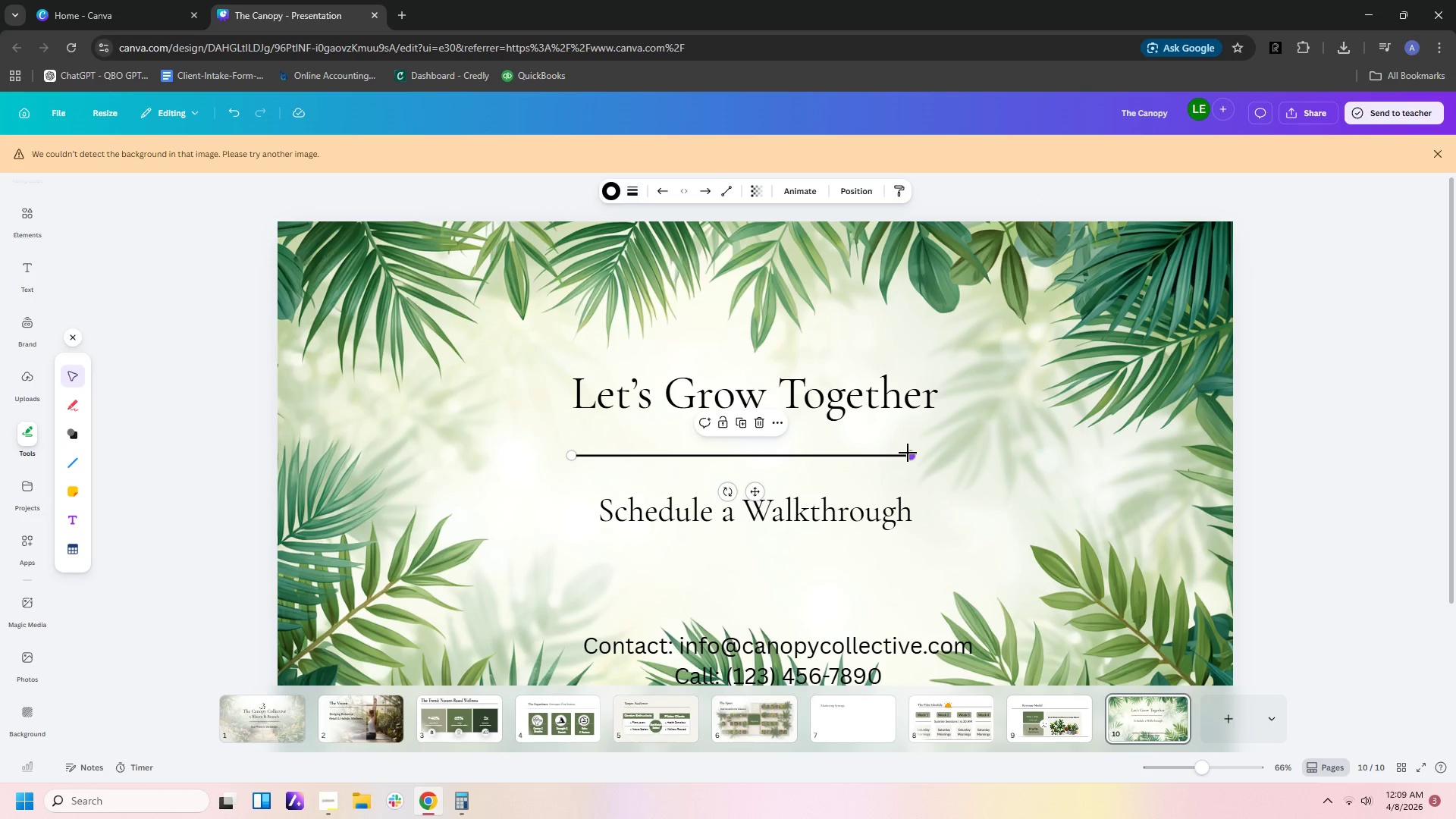 
left_click_drag(start_coordinate=[908, 453], to_coordinate=[941, 449])
 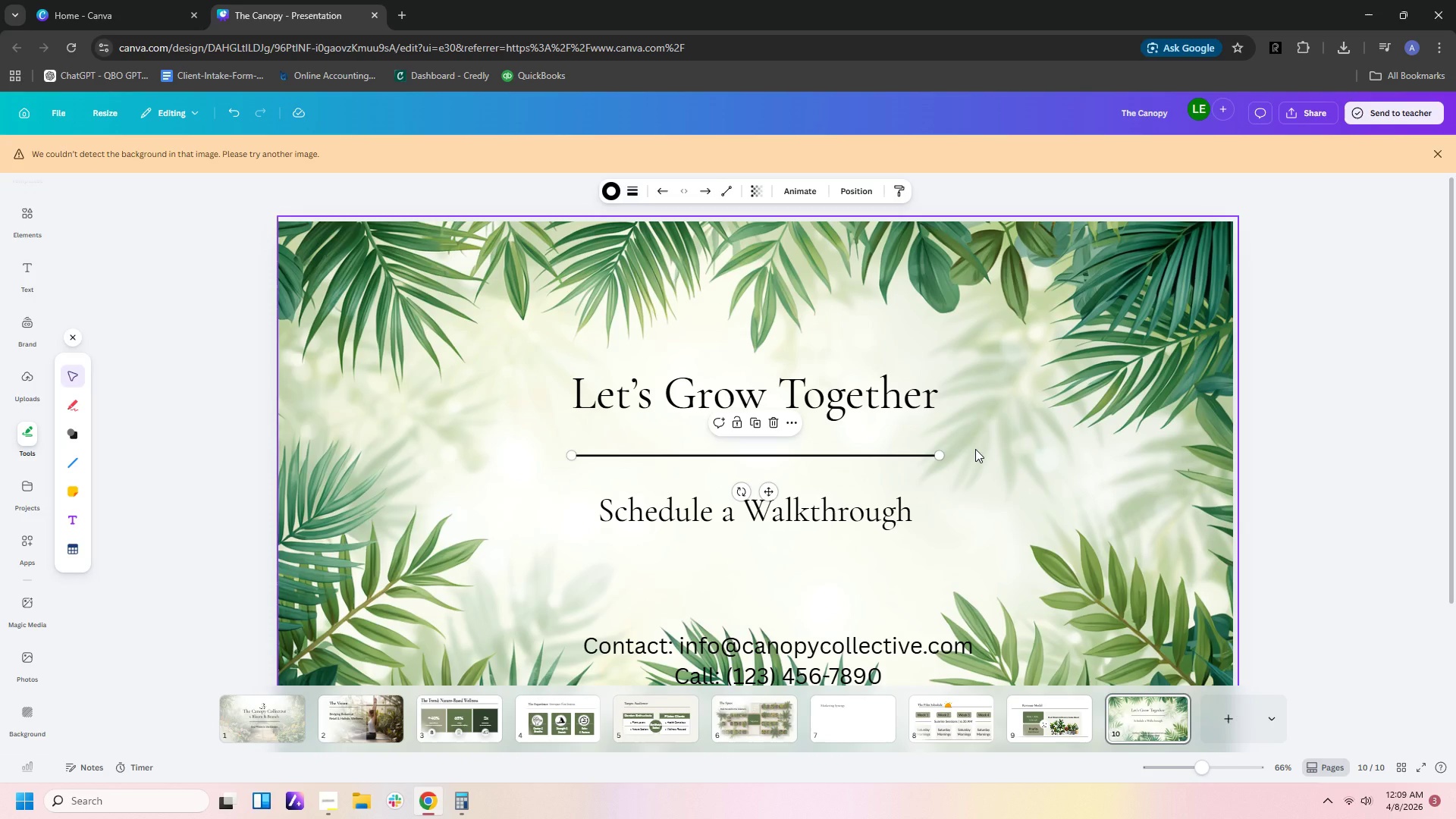 
key(Control+C)
 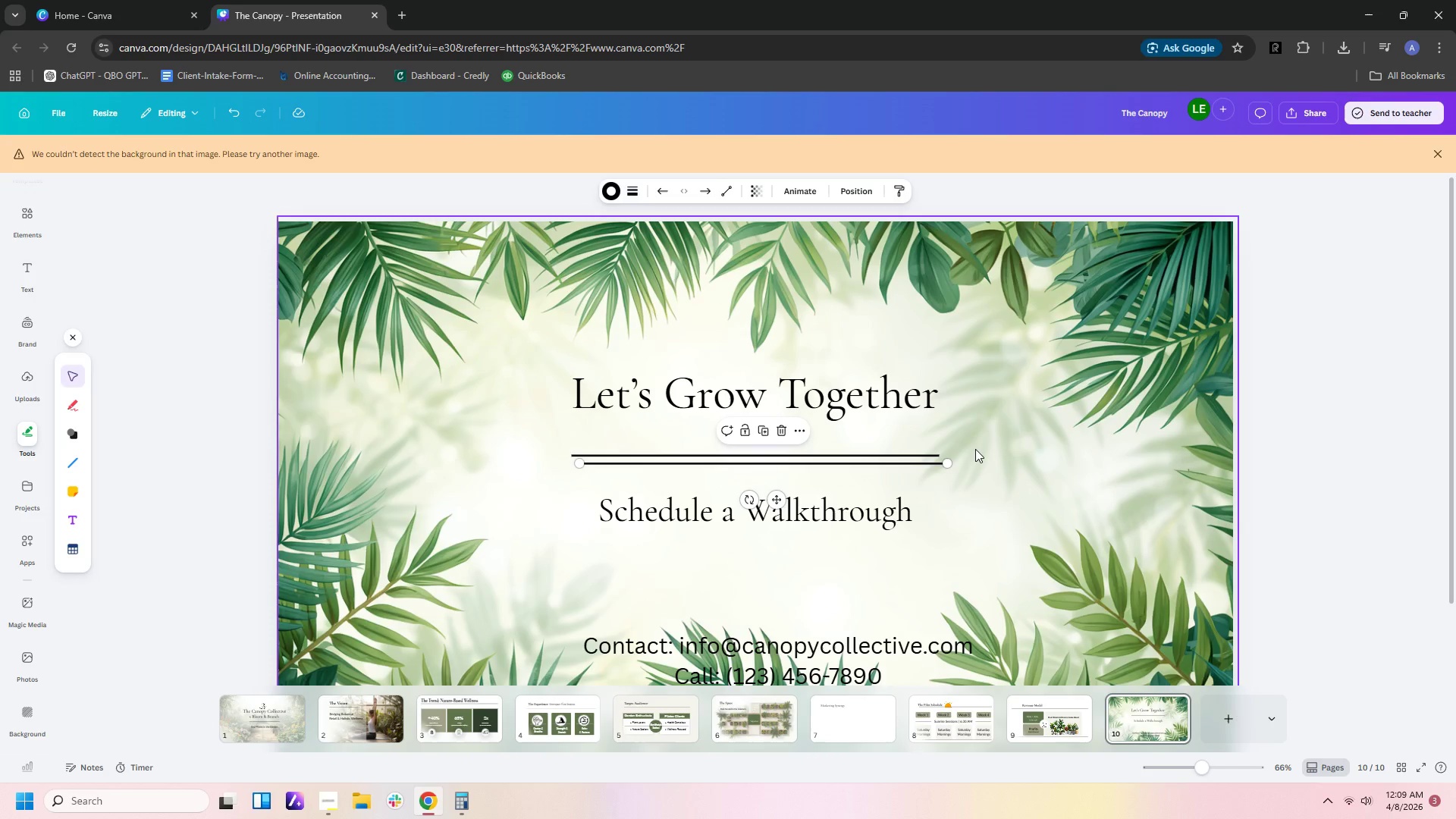 
key(Control+V)
 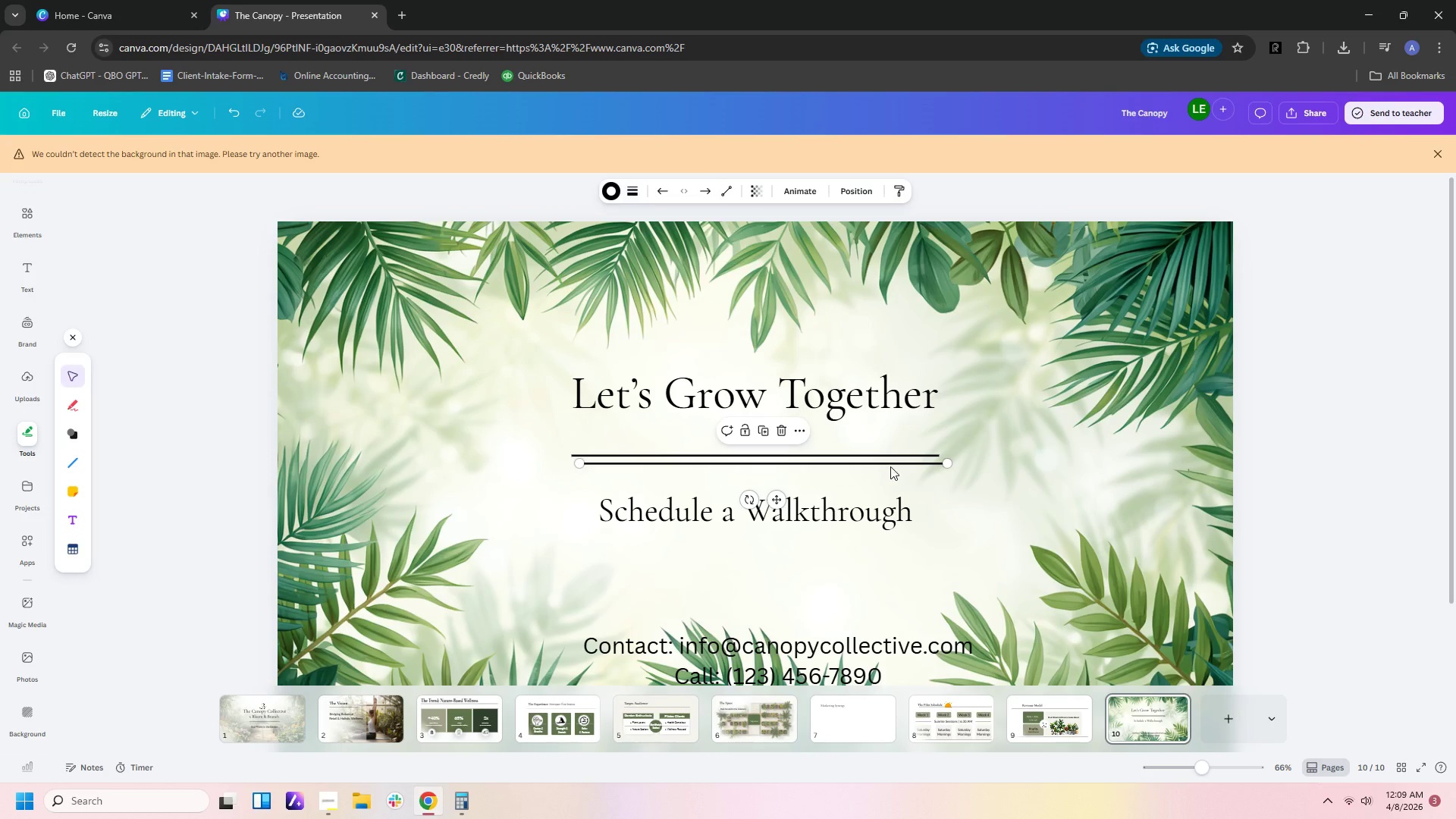 
left_click_drag(start_coordinate=[891, 467], to_coordinate=[886, 343])
 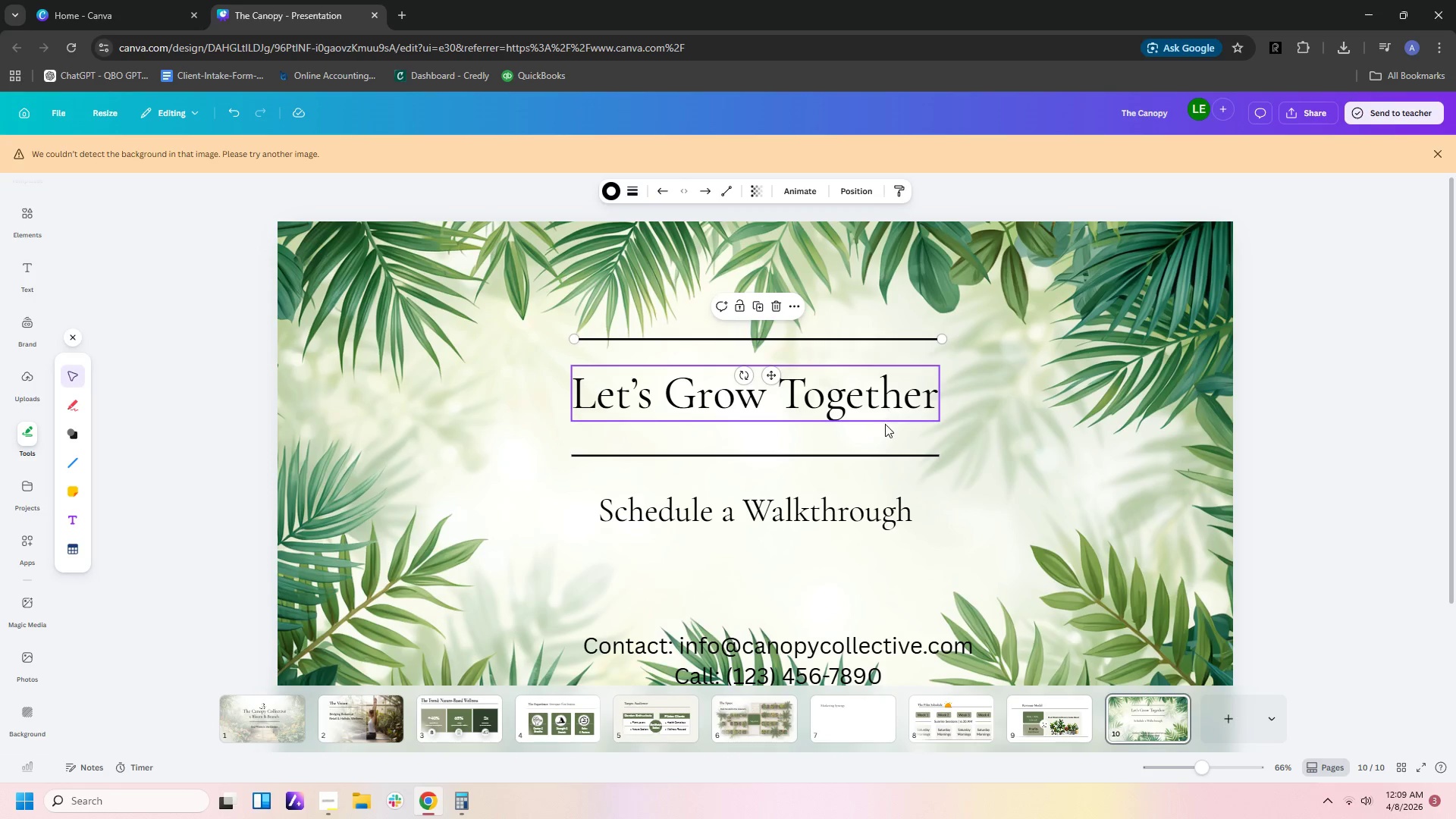 
left_click([899, 340])
 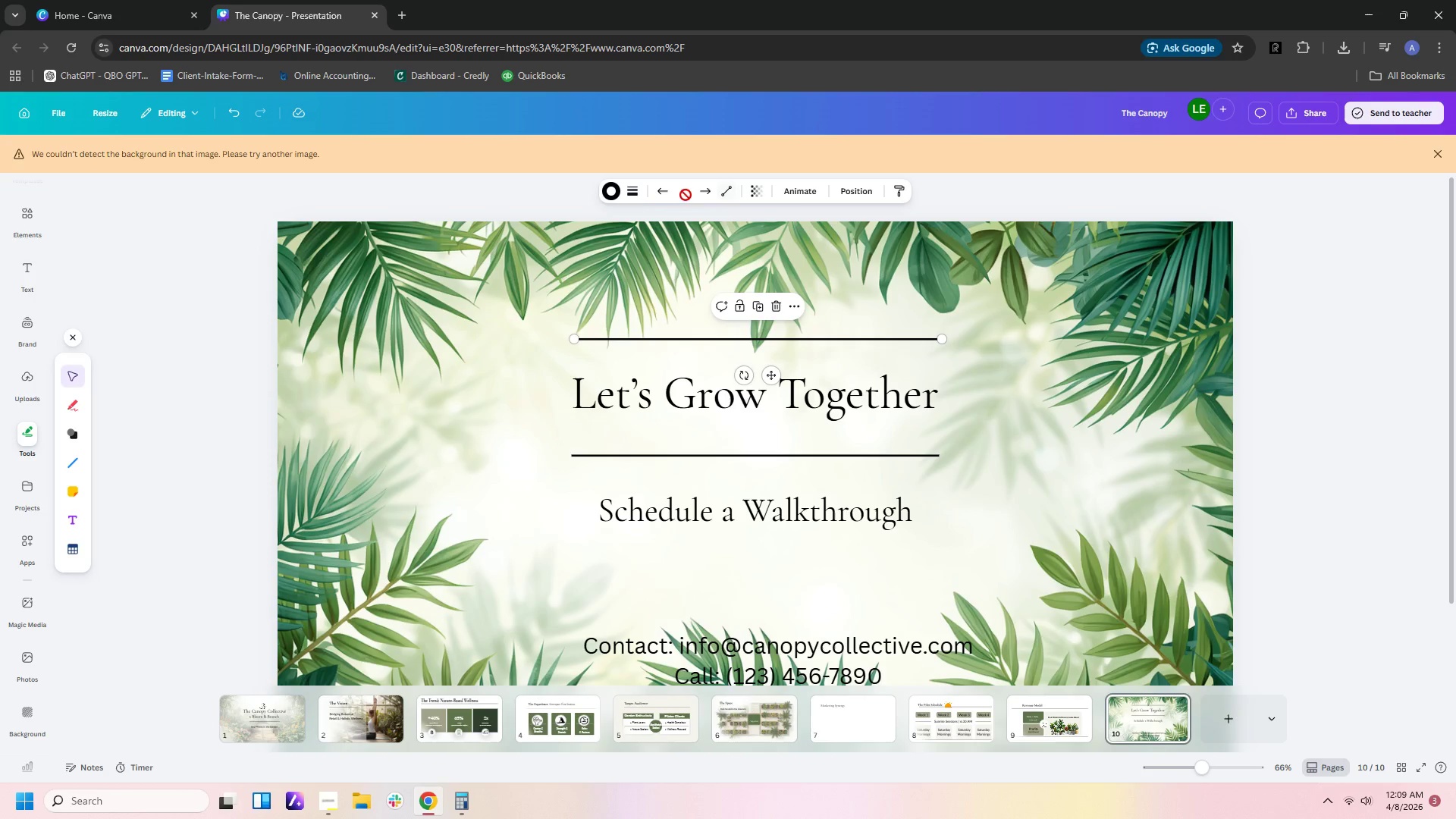 
left_click([612, 192])
 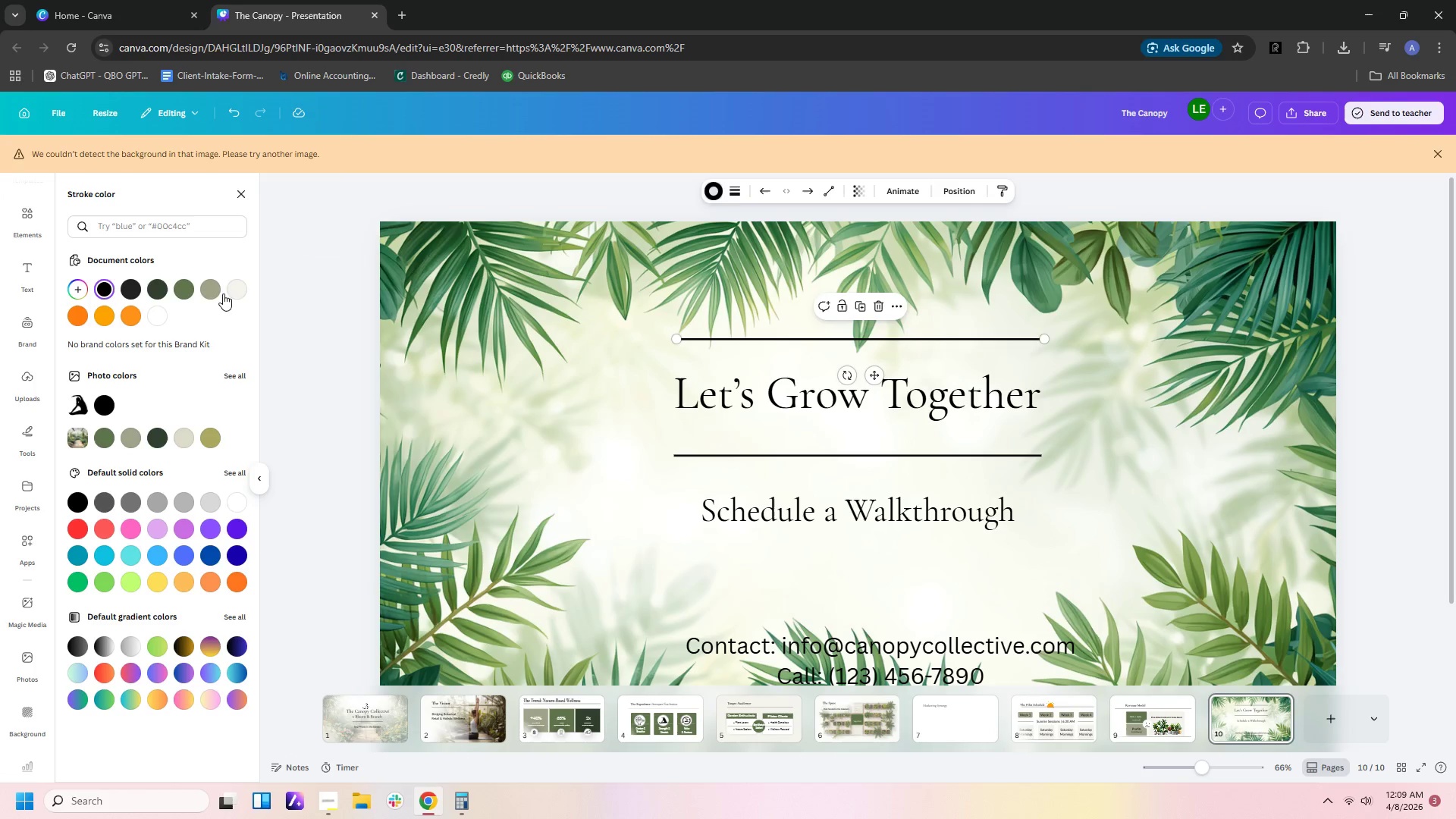 
left_click([235, 292])
 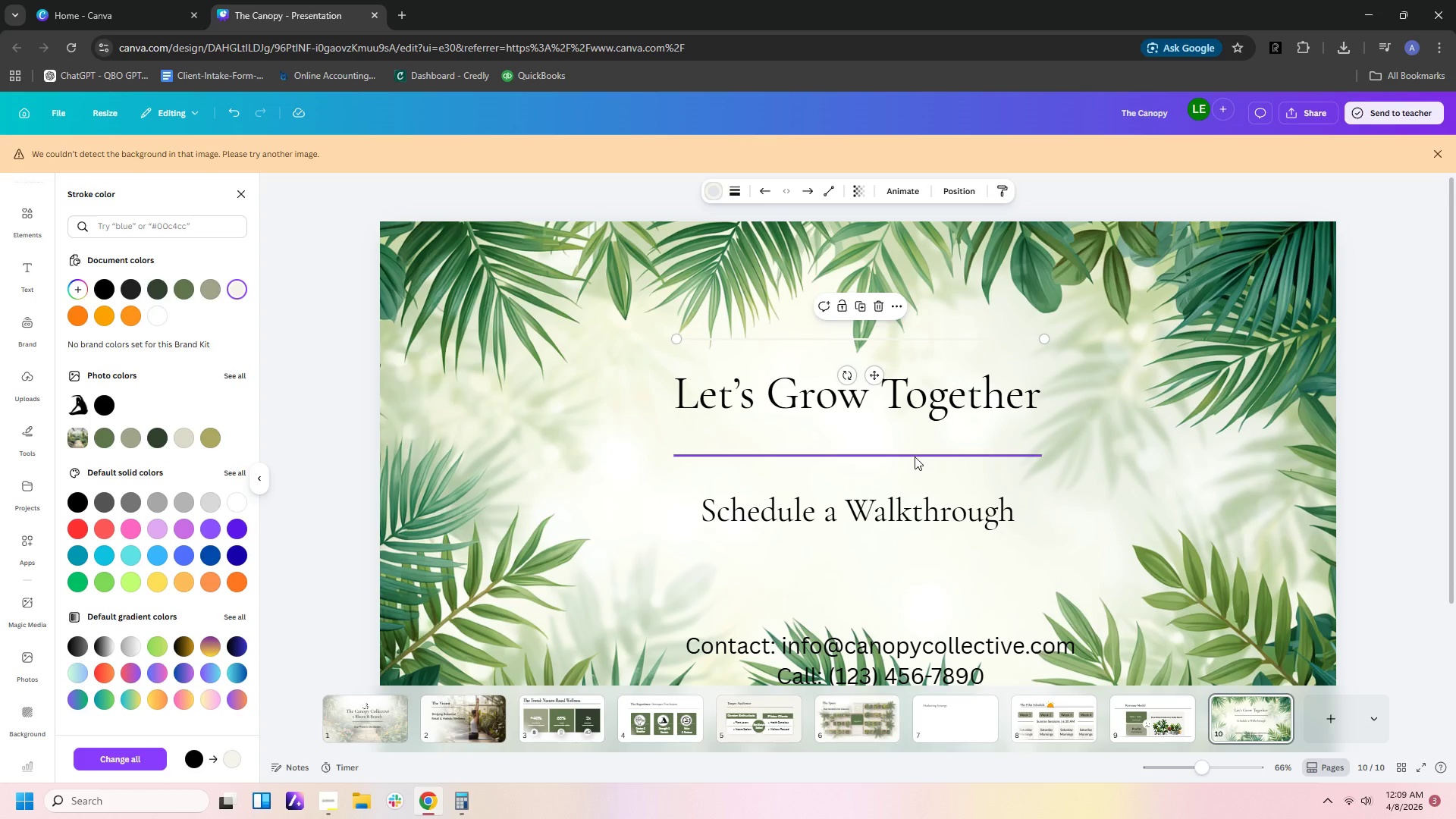 
left_click([915, 457])
 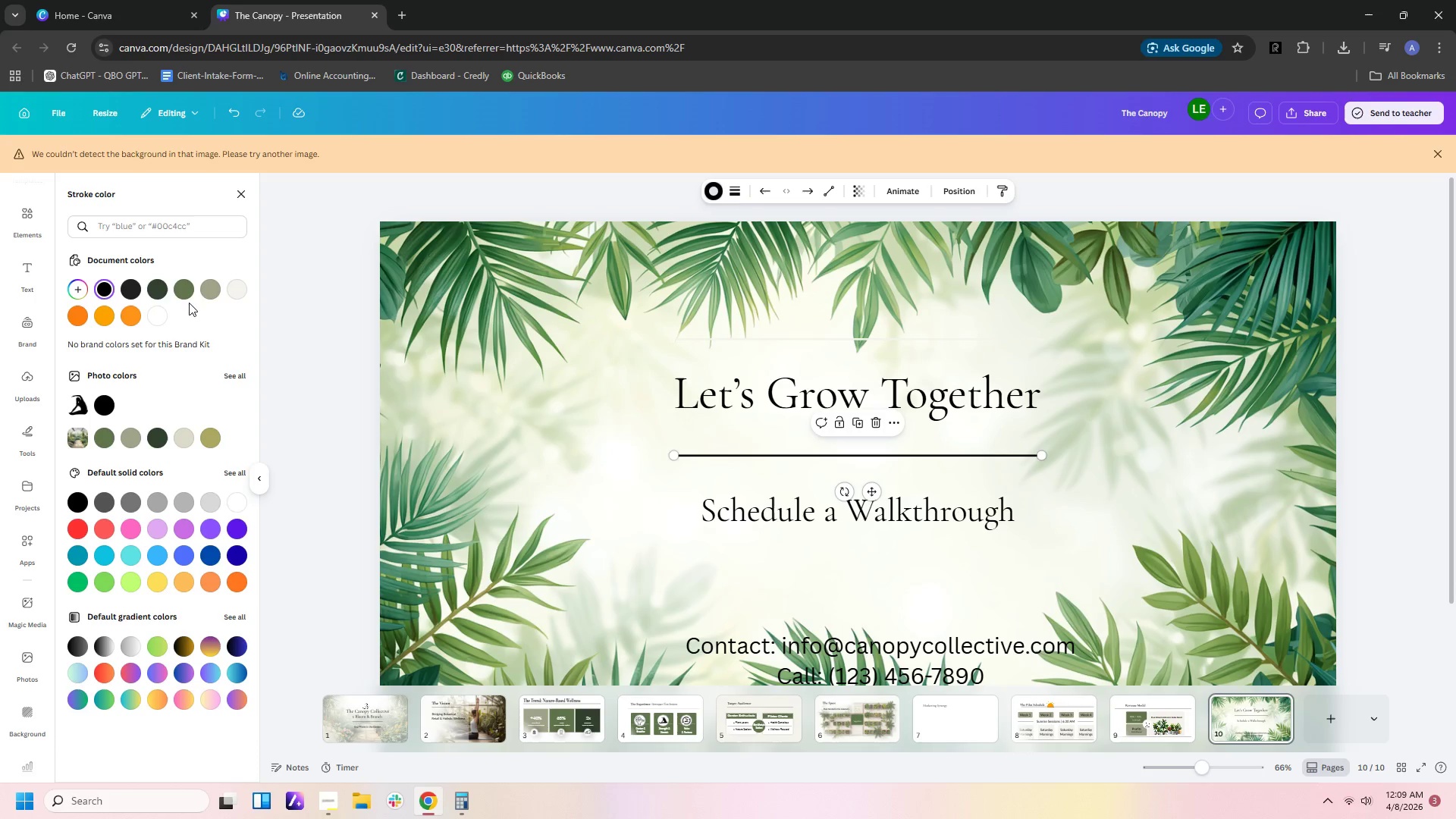 
left_click([240, 293])
 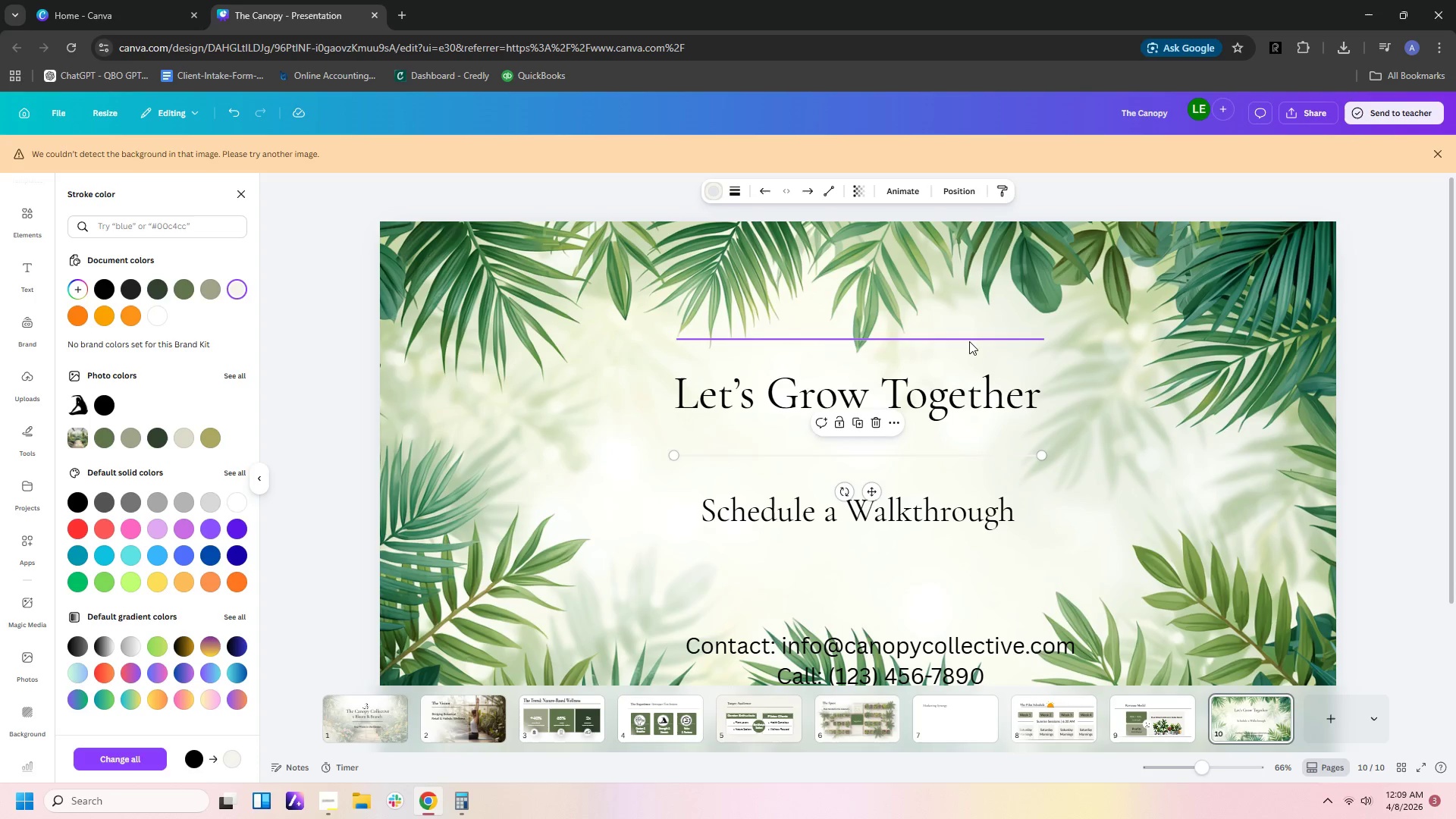 
left_click_drag(start_coordinate=[969, 339], to_coordinate=[968, 360])
 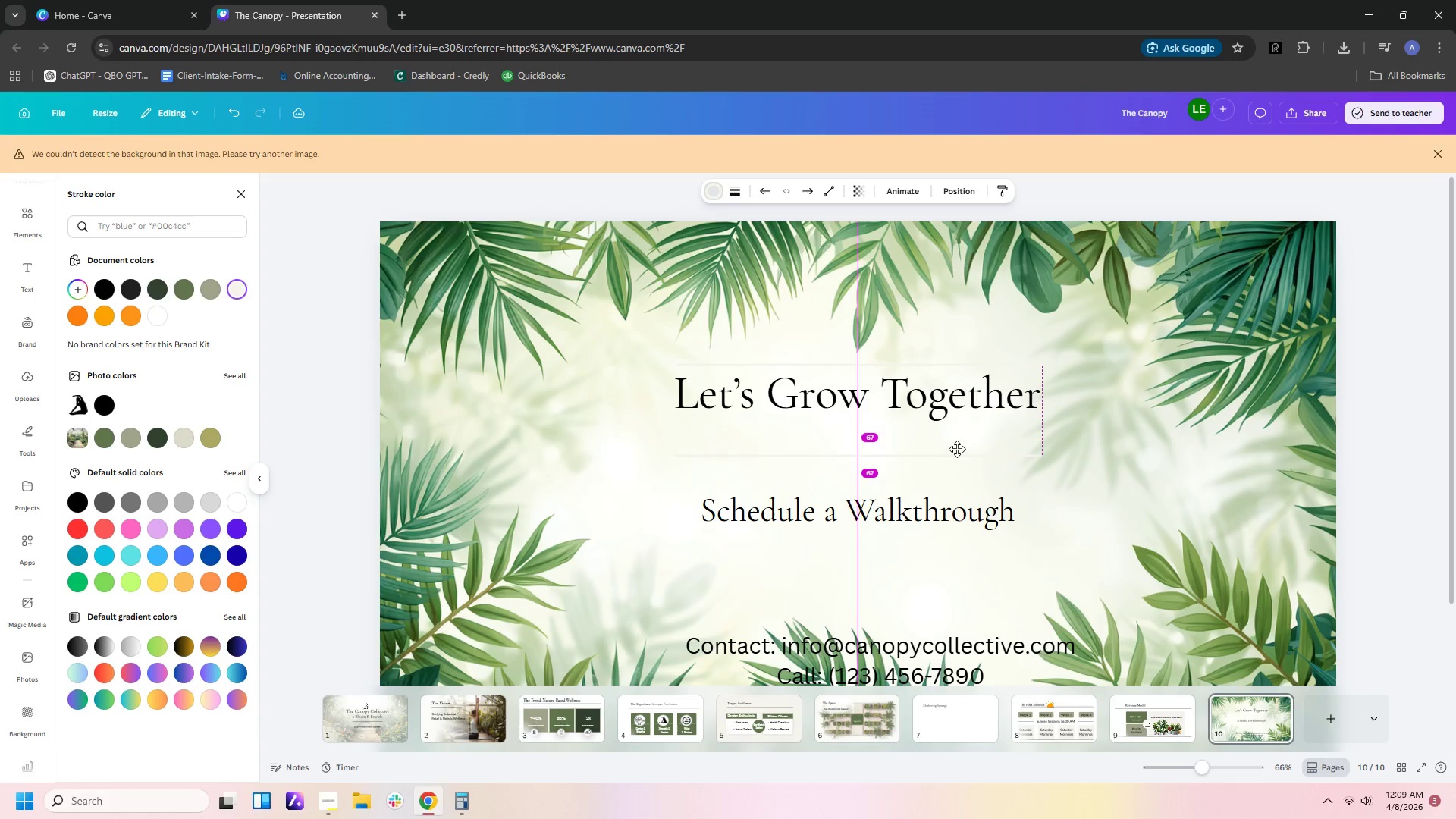 
left_click_drag(start_coordinate=[940, 365], to_coordinate=[940, 353])
 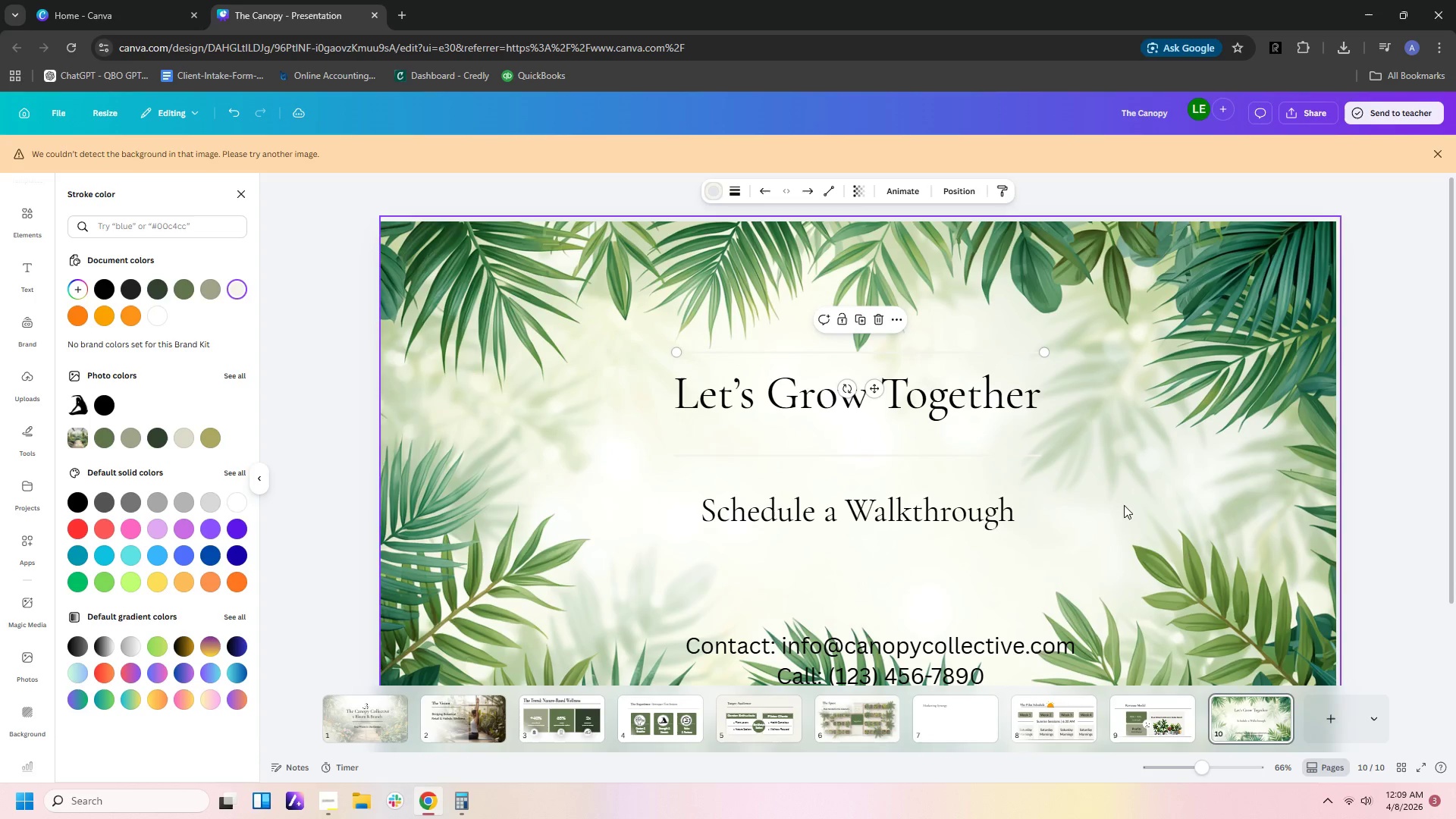 
left_click([1117, 513])
 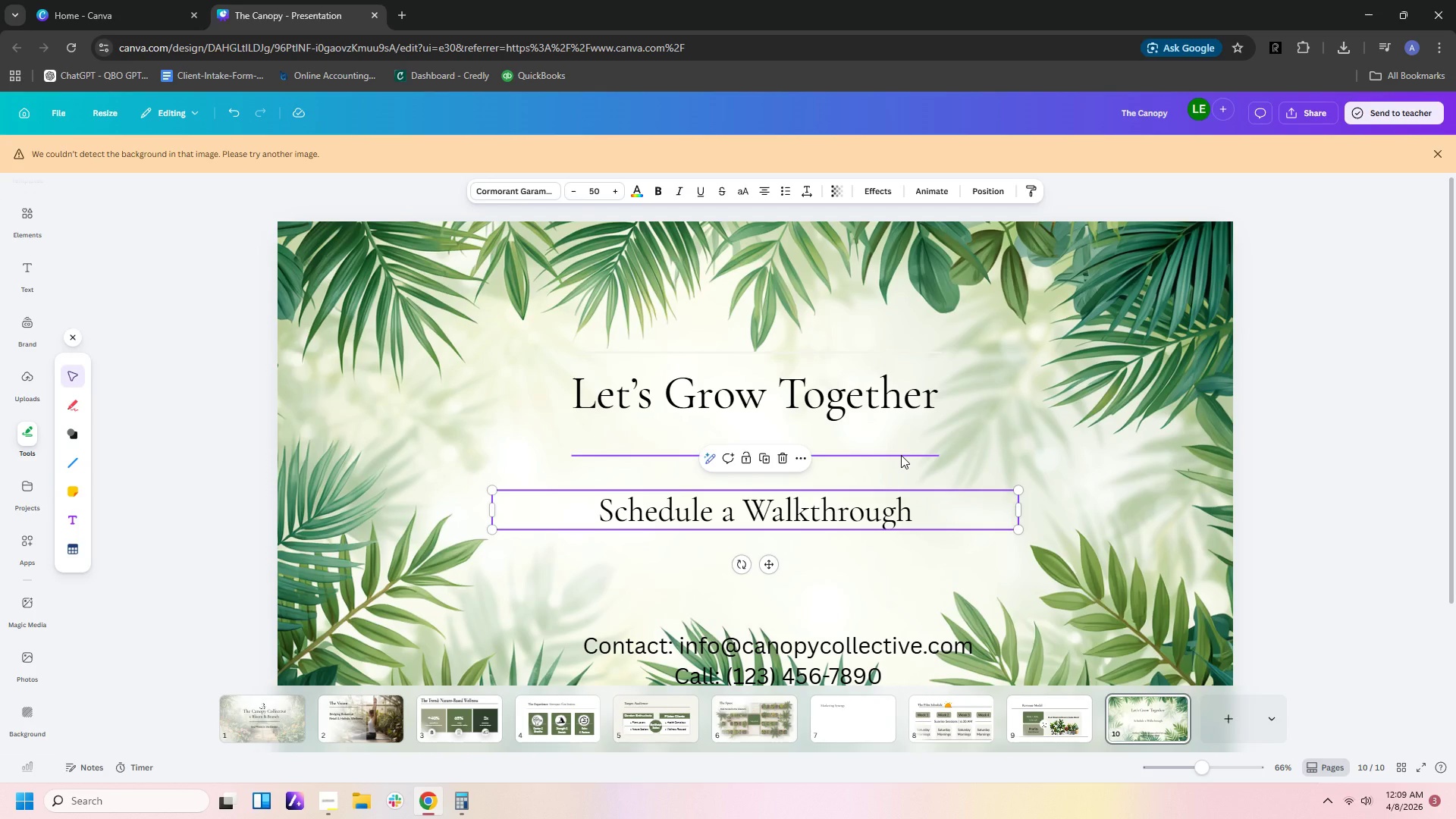 
left_click_drag(start_coordinate=[903, 453], to_coordinate=[905, 441])
 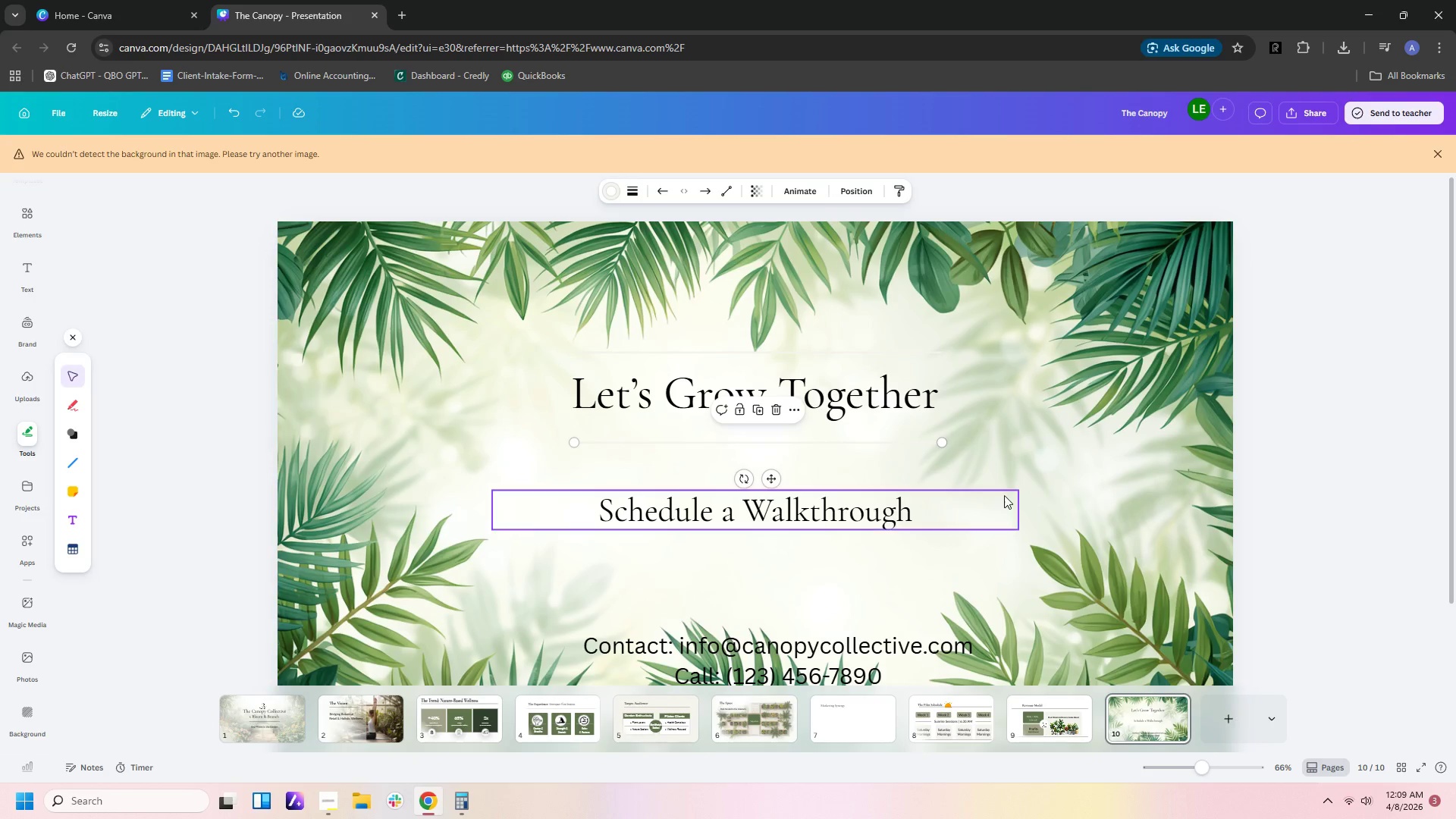 
left_click([1004, 495])
 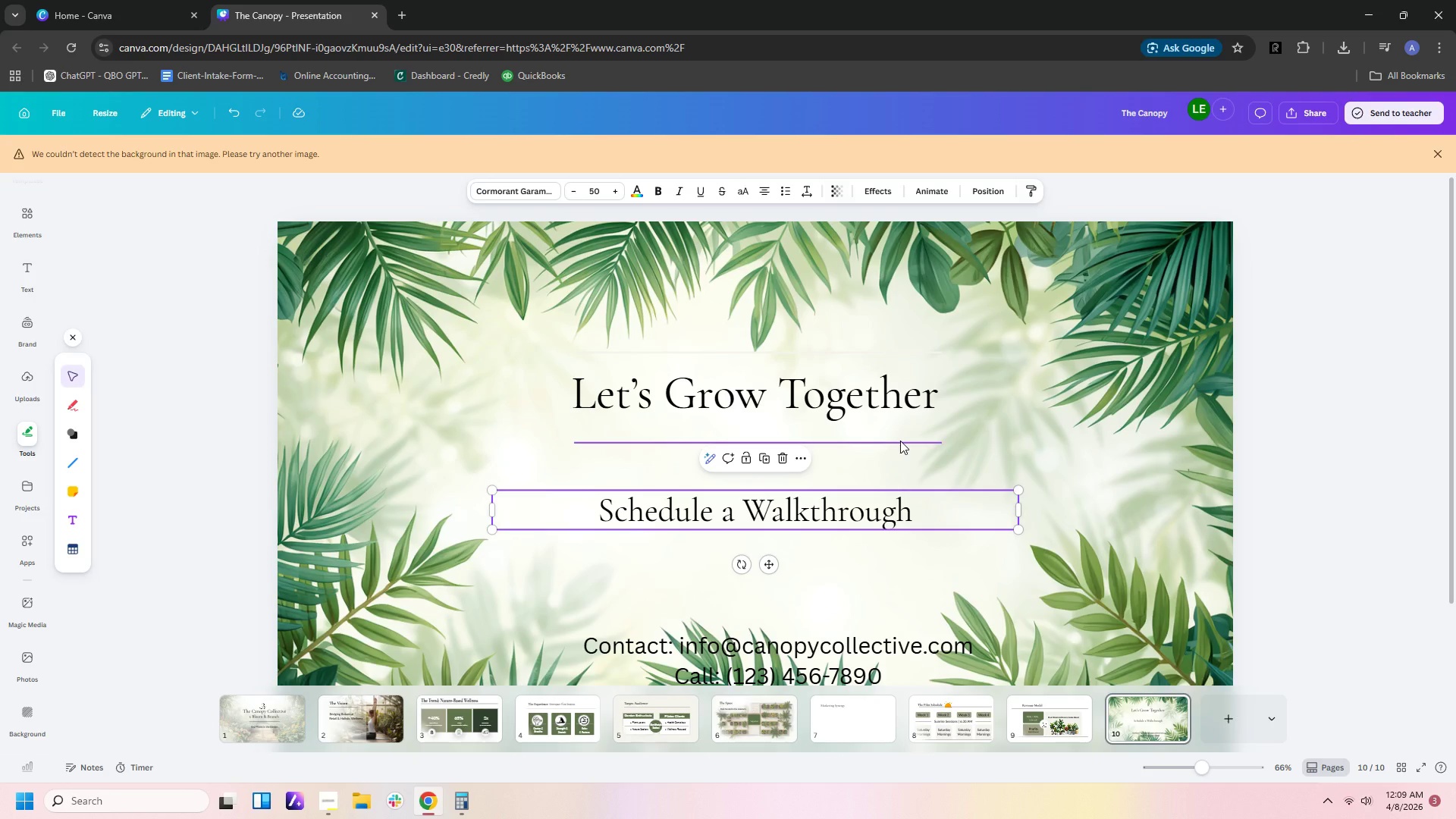 
left_click([900, 441])
 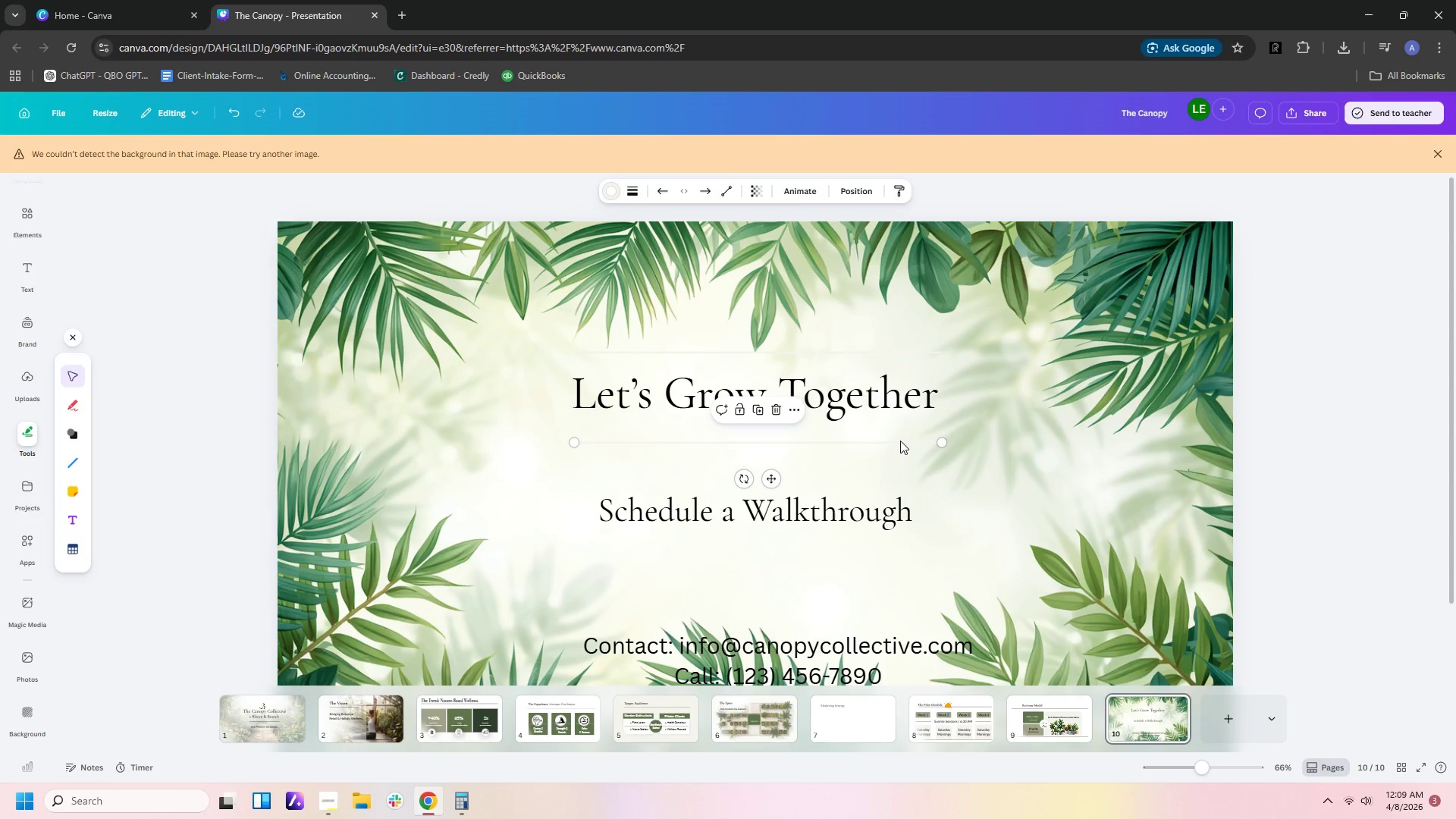 
key(Control+C)
 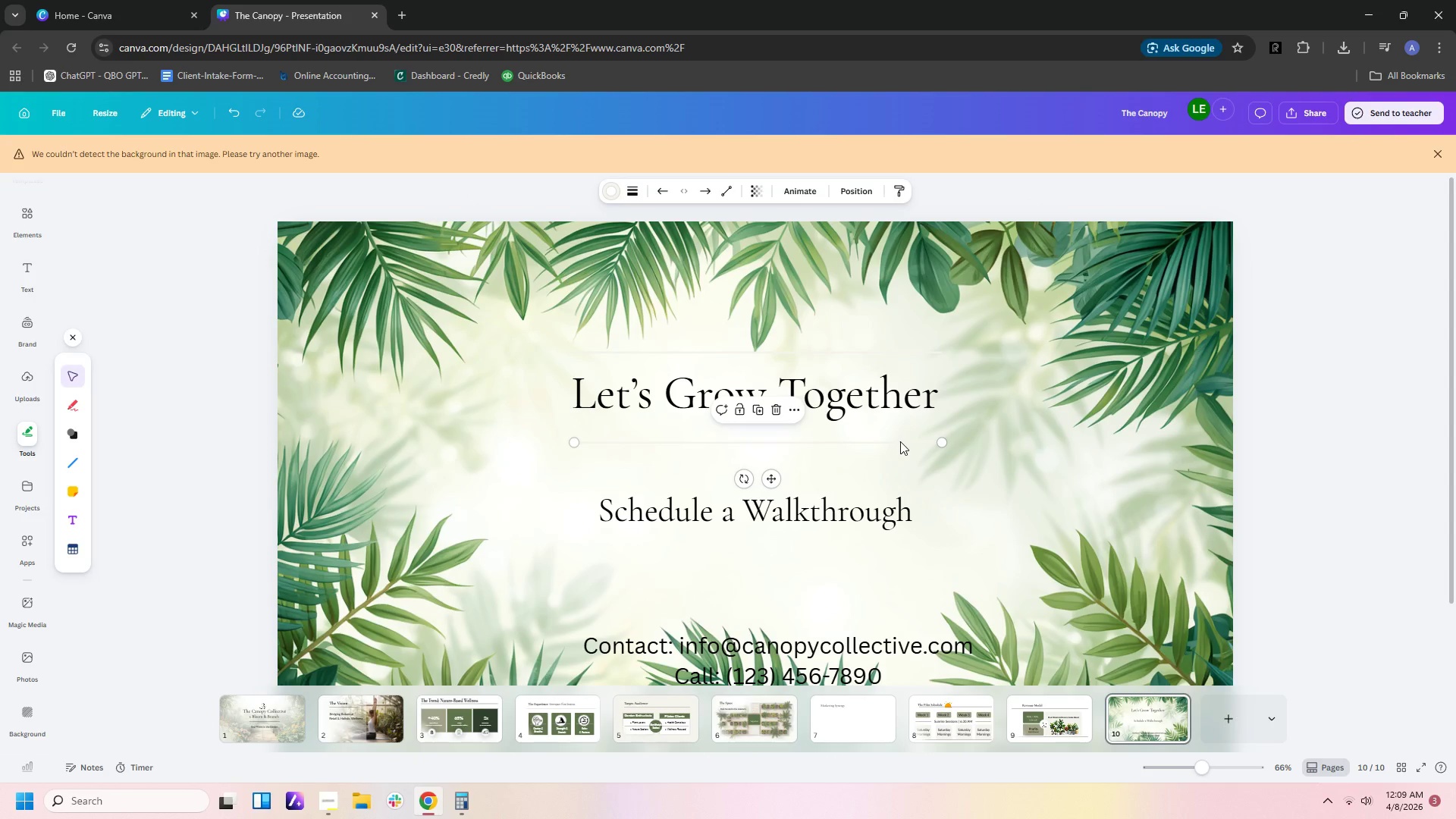 
key(Control+V)
 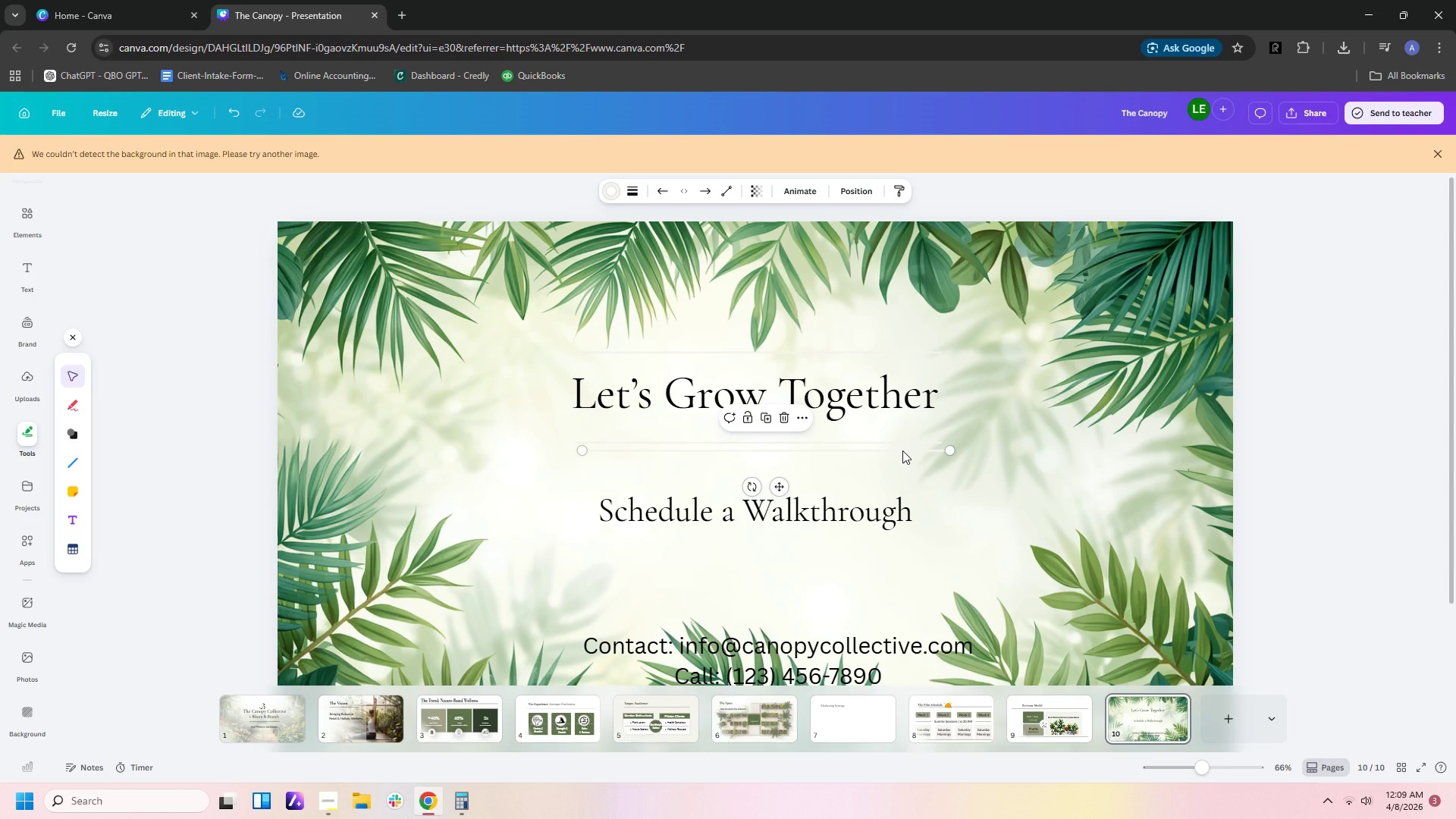 
left_click_drag(start_coordinate=[902, 450], to_coordinate=[907, 549])
 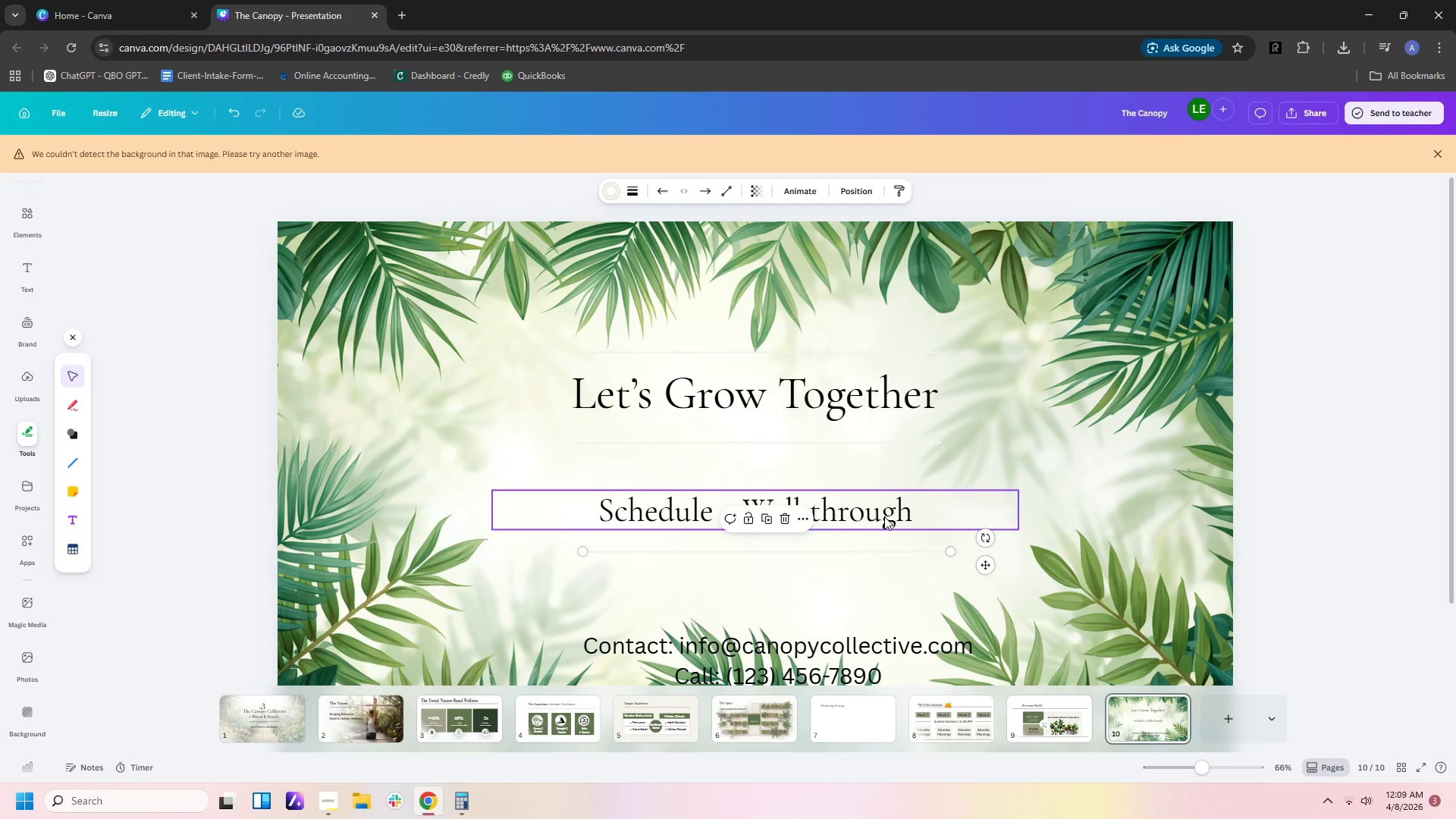 
left_click_drag(start_coordinate=[883, 513], to_coordinate=[883, 483])
 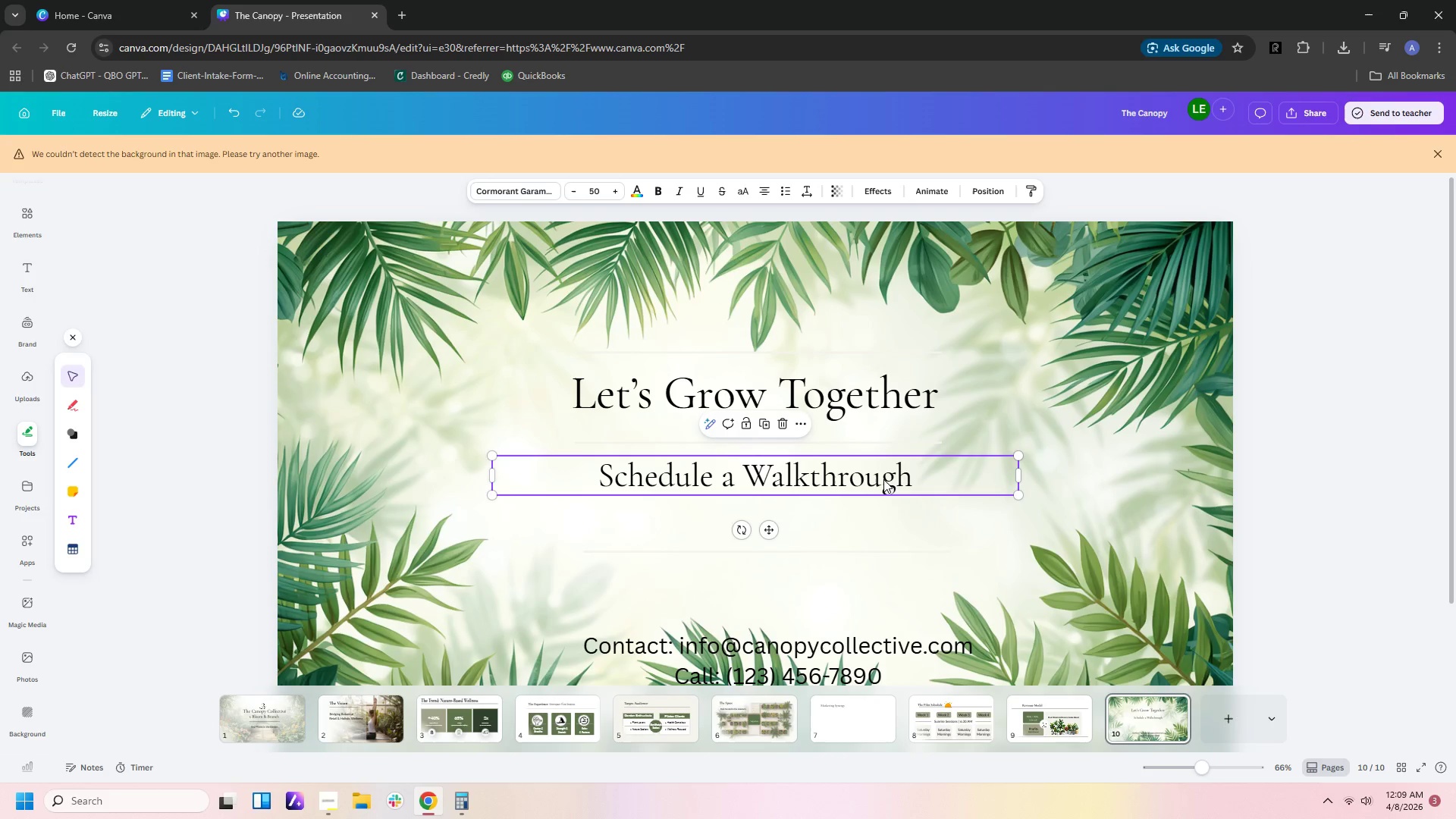 
left_click_drag(start_coordinate=[883, 479], to_coordinate=[883, 493])
 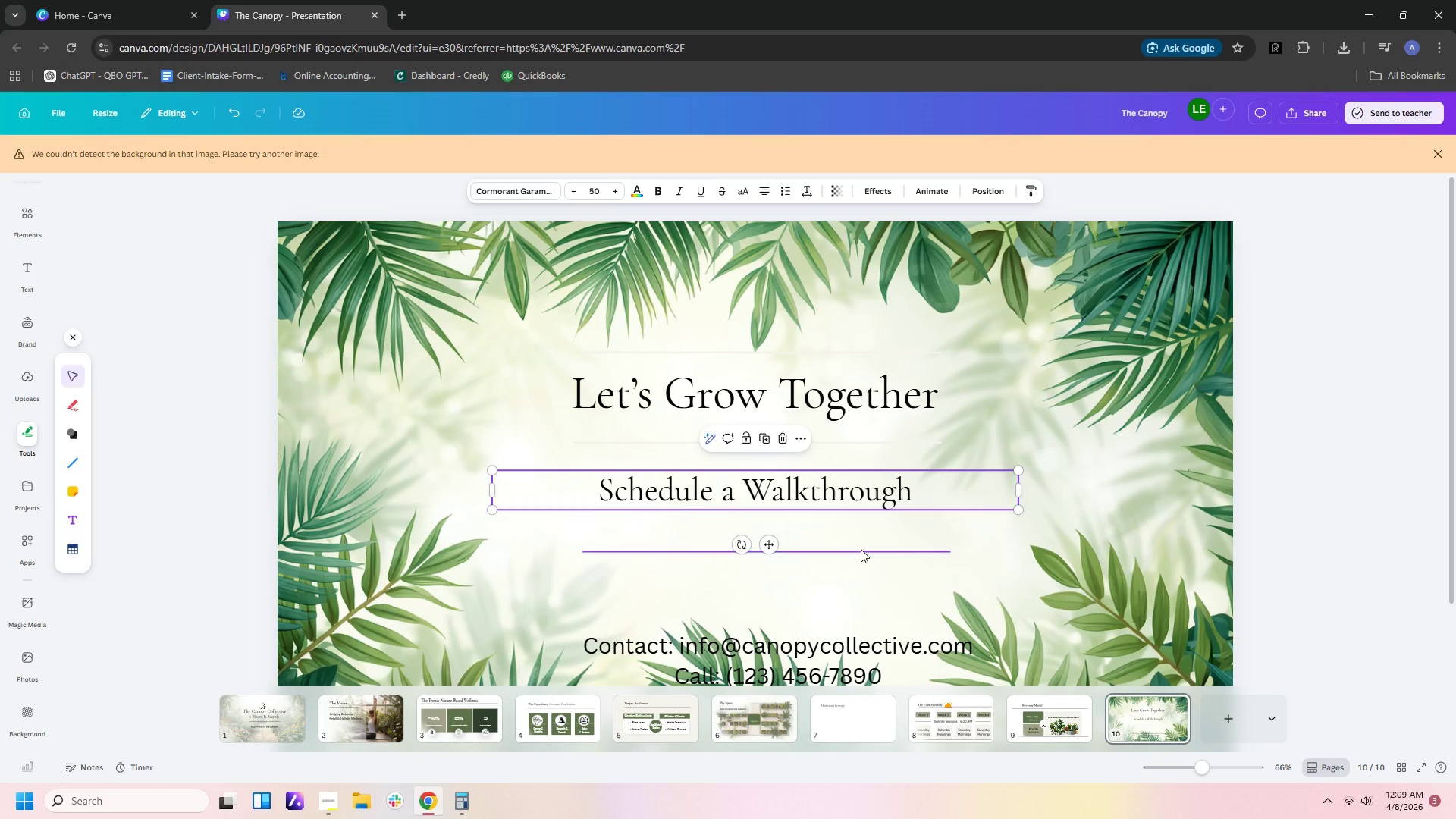 
left_click_drag(start_coordinate=[861, 549], to_coordinate=[858, 526])
 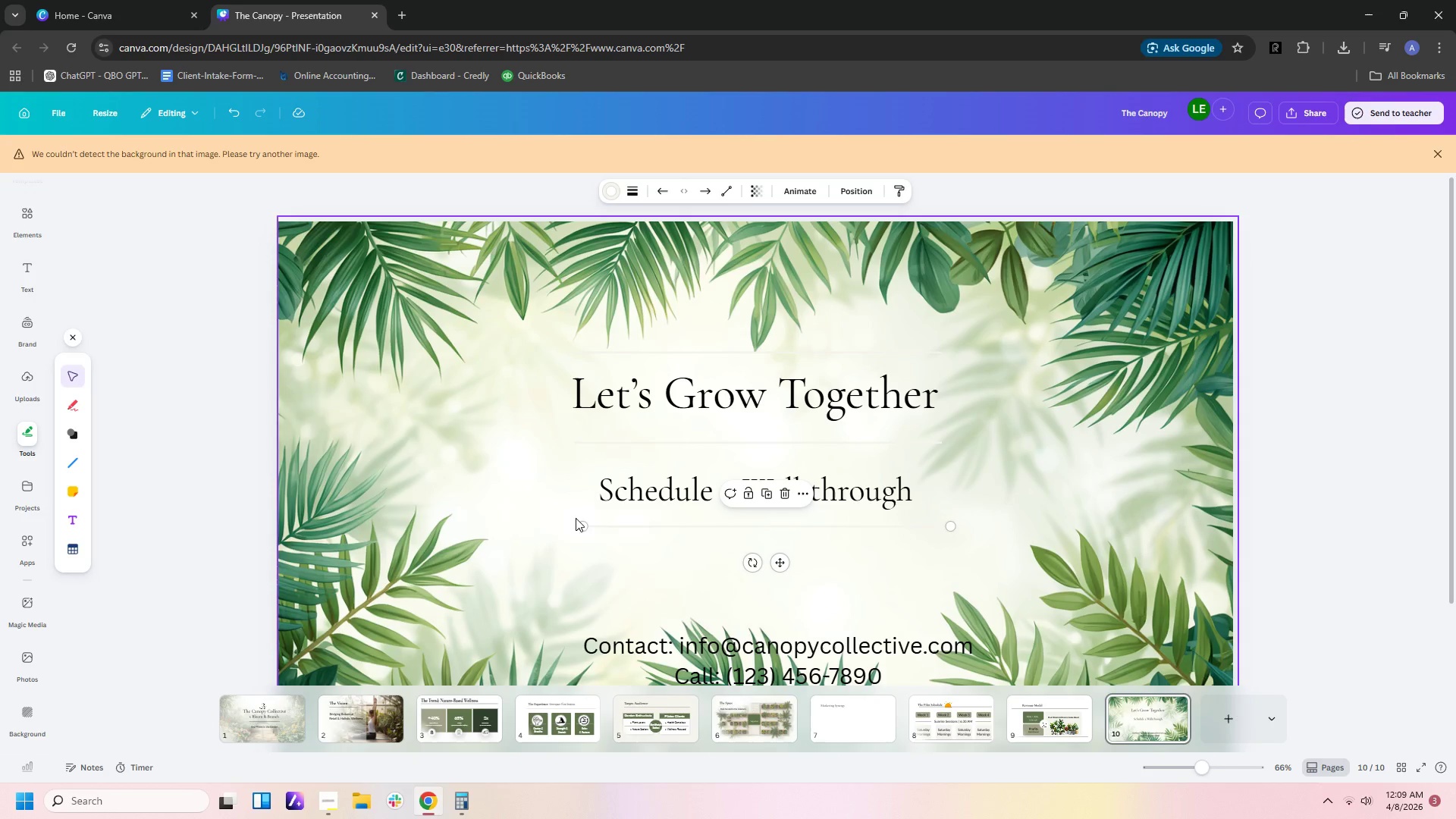 
left_click_drag(start_coordinate=[578, 529], to_coordinate=[517, 524])
 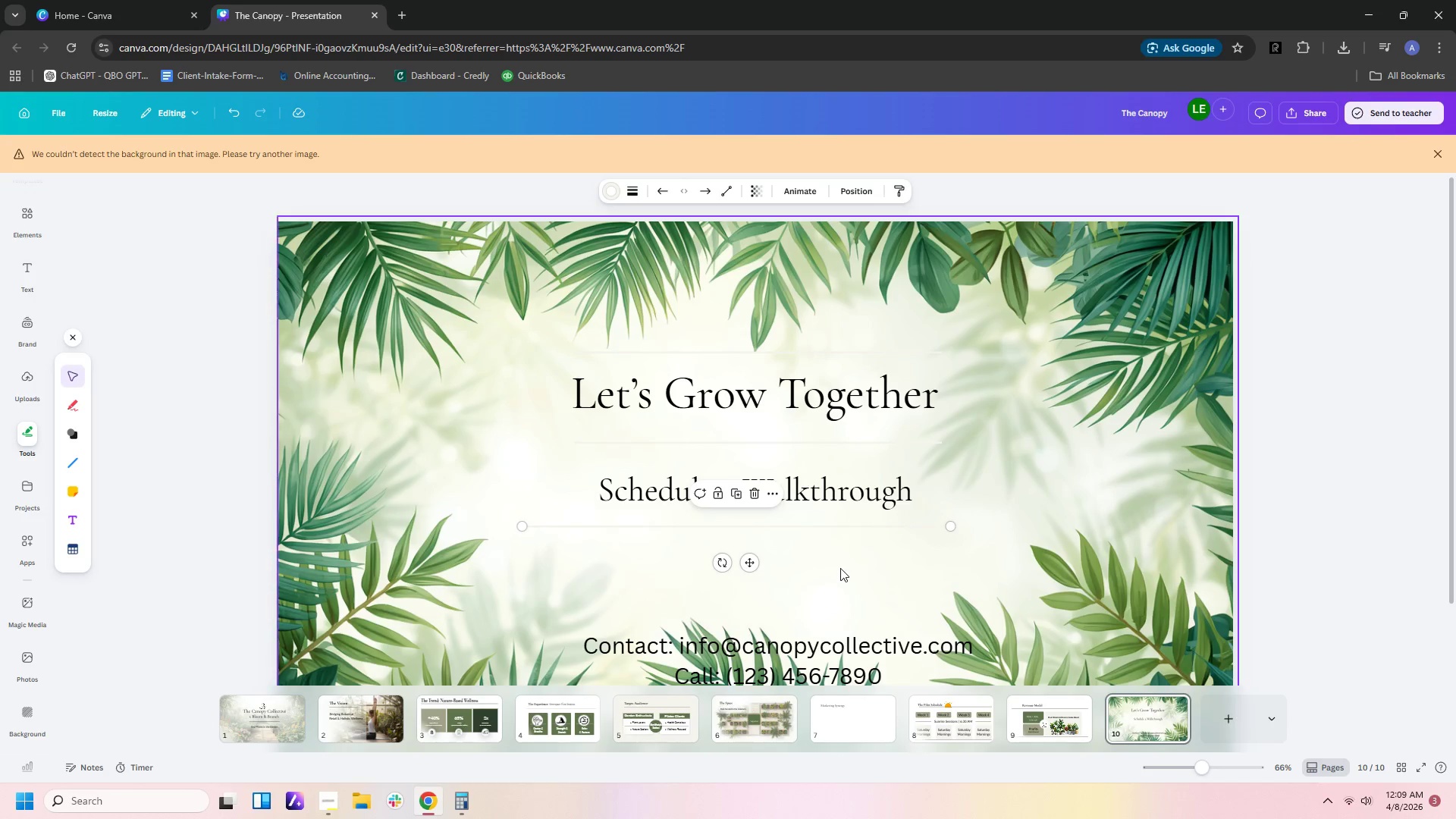 
left_click([840, 568])
 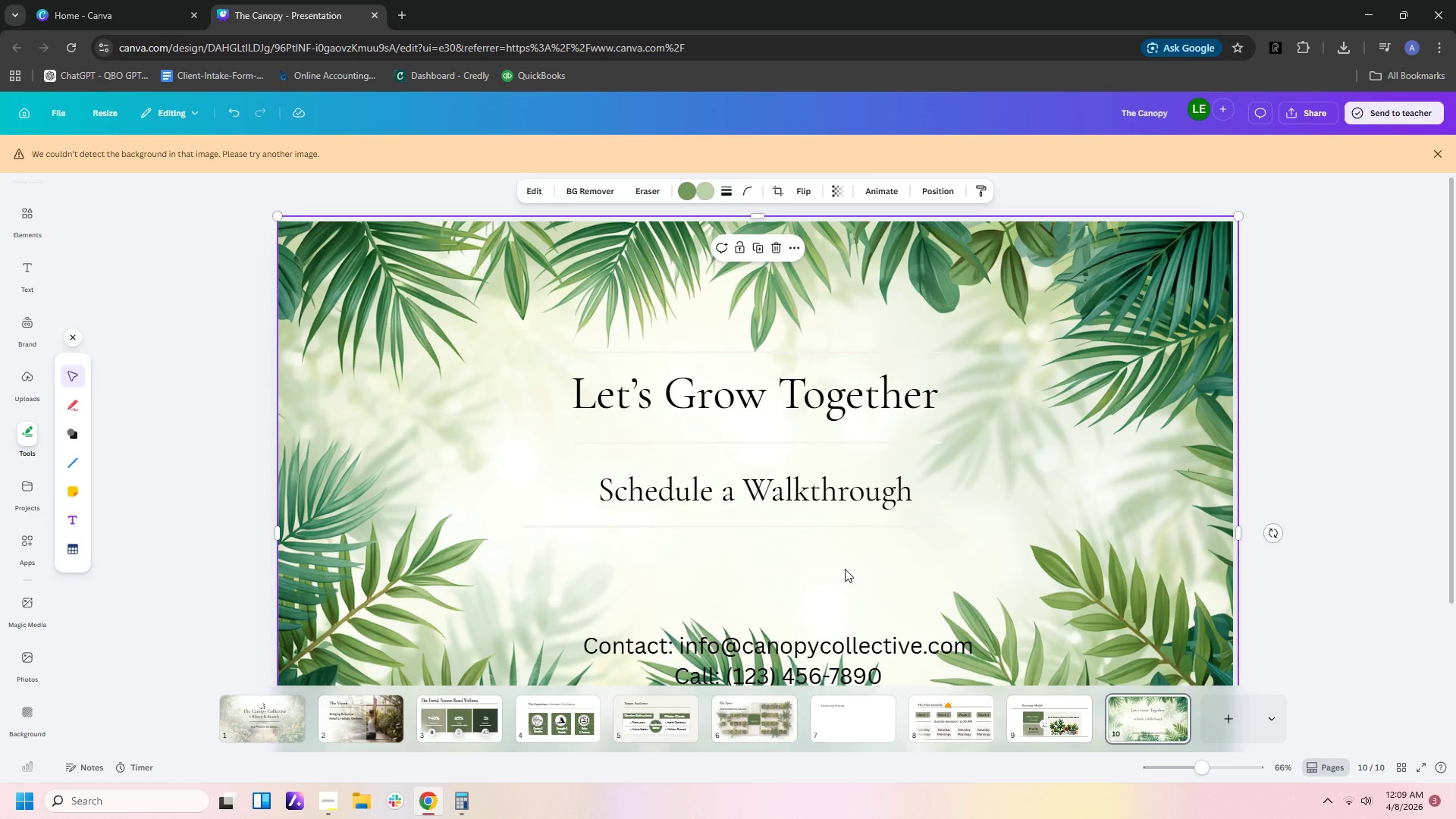 
wait(7.2)
 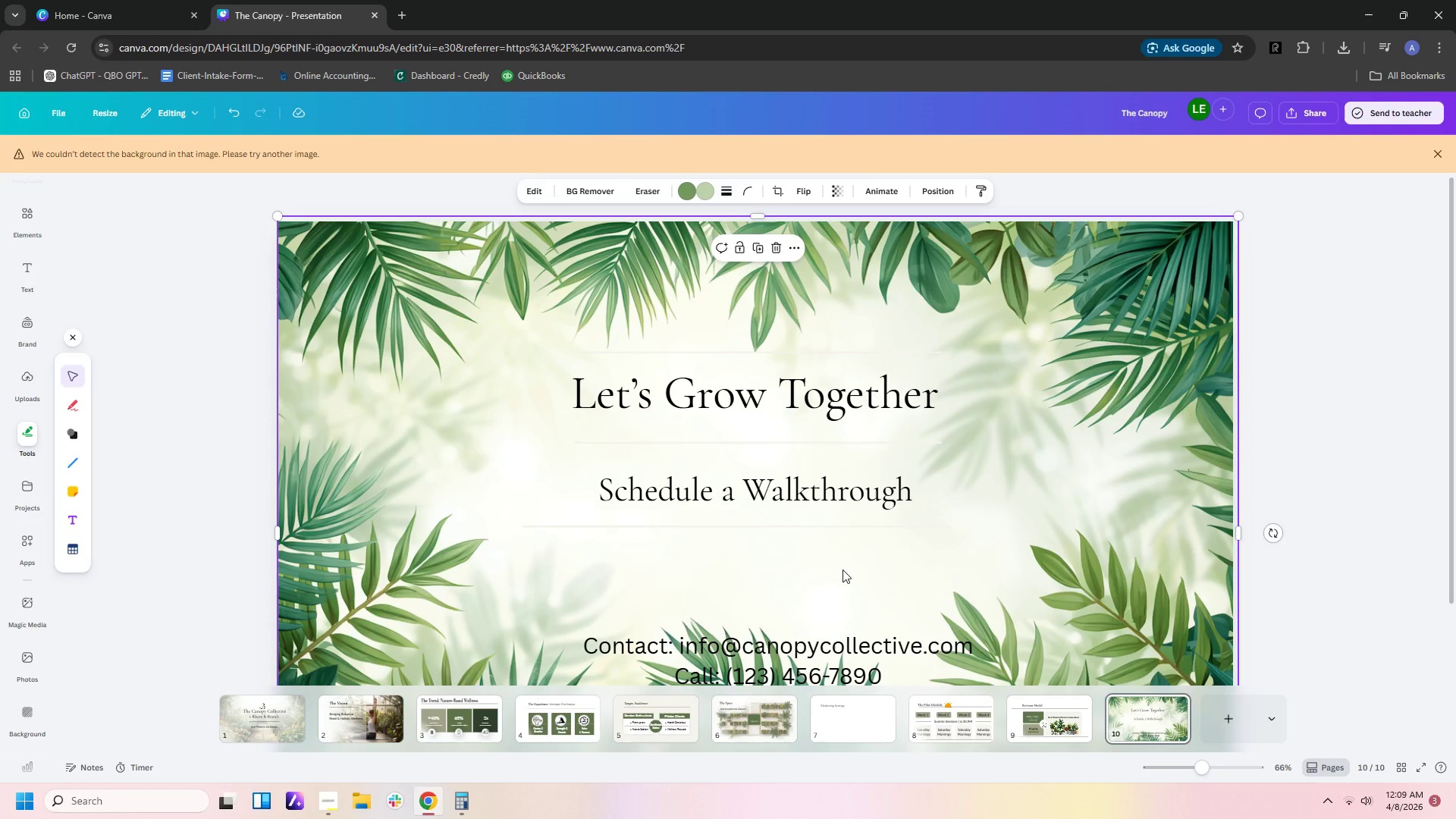 
scroll: coordinate [877, 541], scroll_direction: down, amount: 3.0
 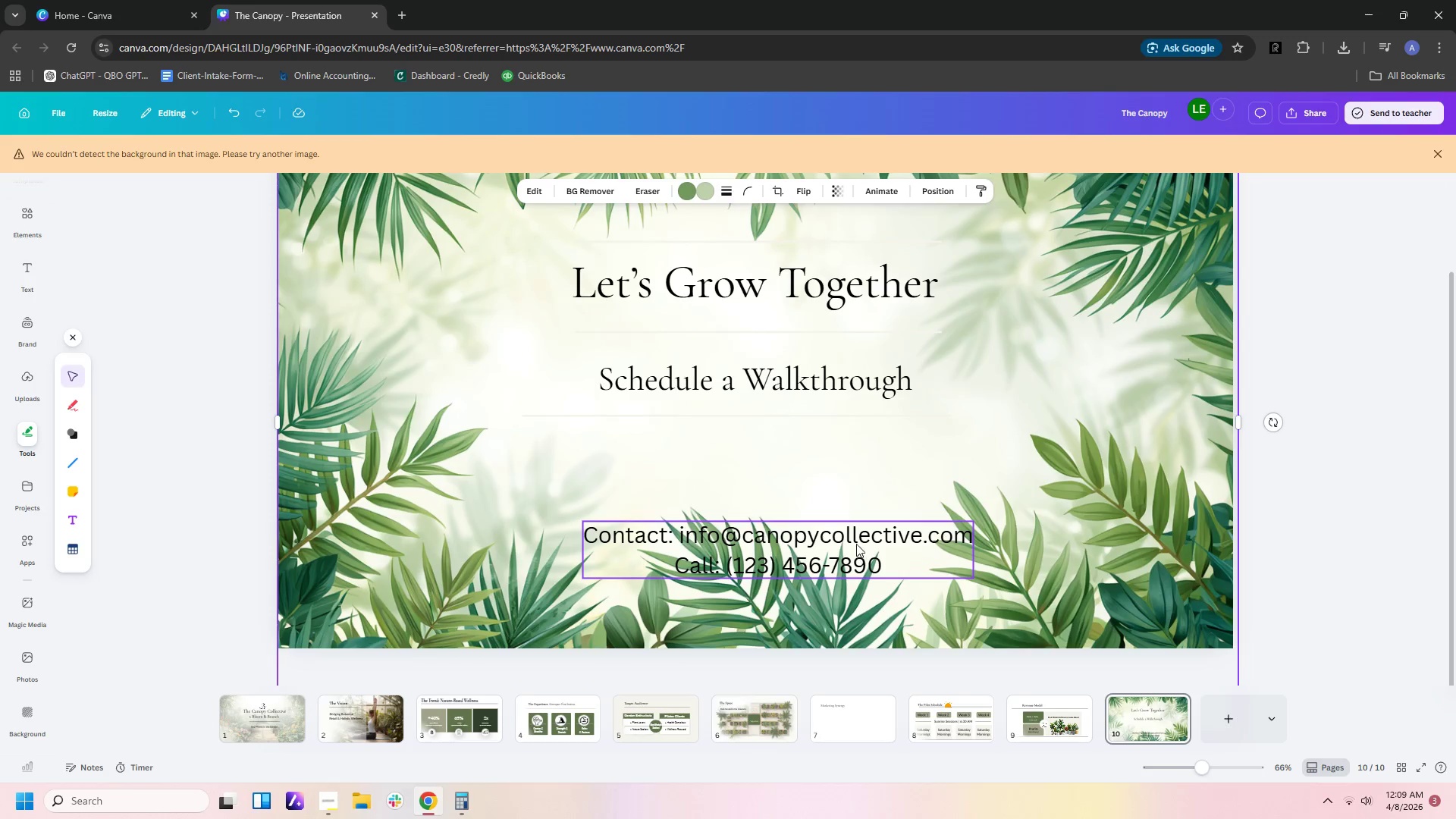 
left_click_drag(start_coordinate=[855, 540], to_coordinate=[837, 440])
 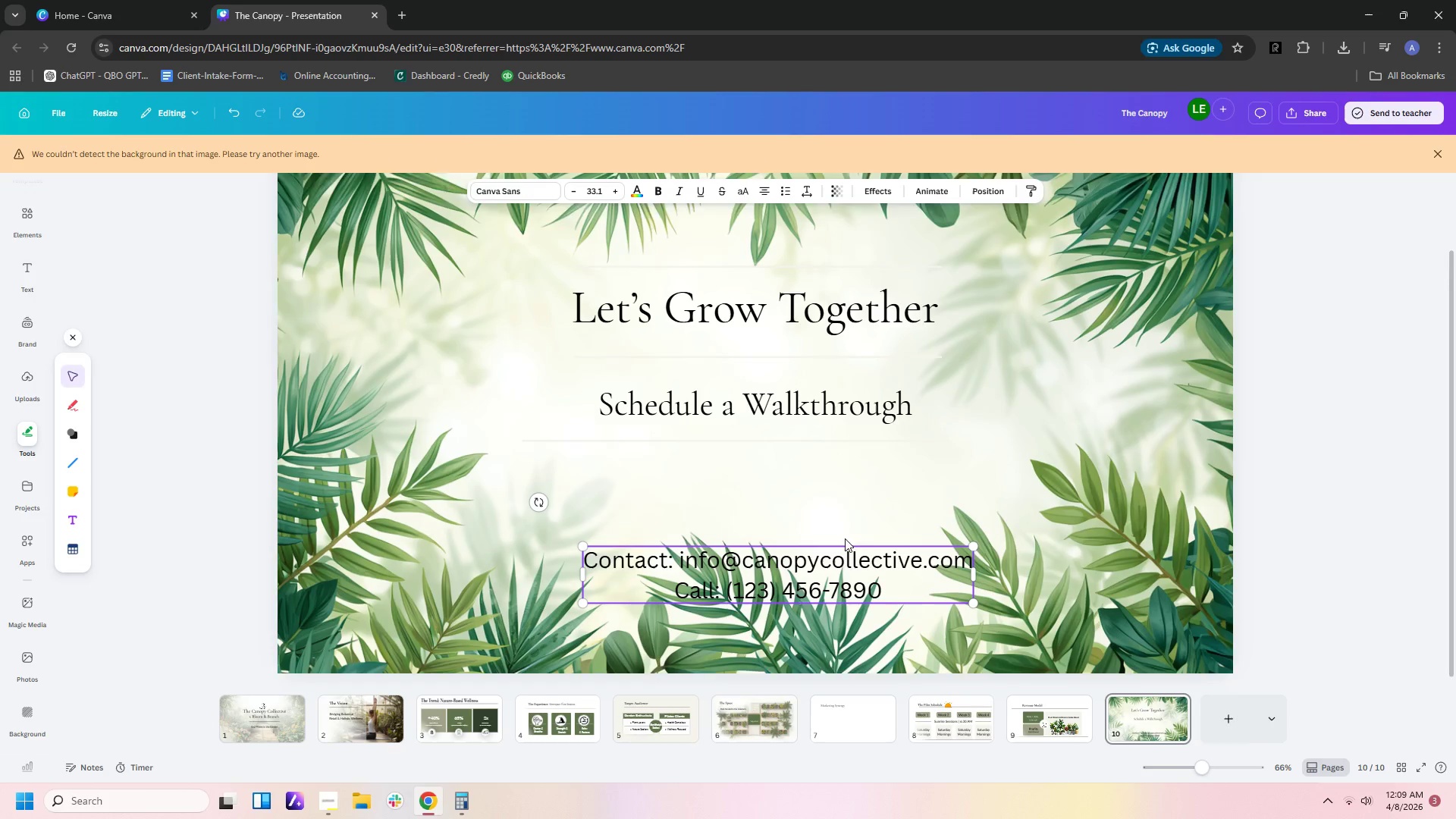 
left_click([845, 538])
 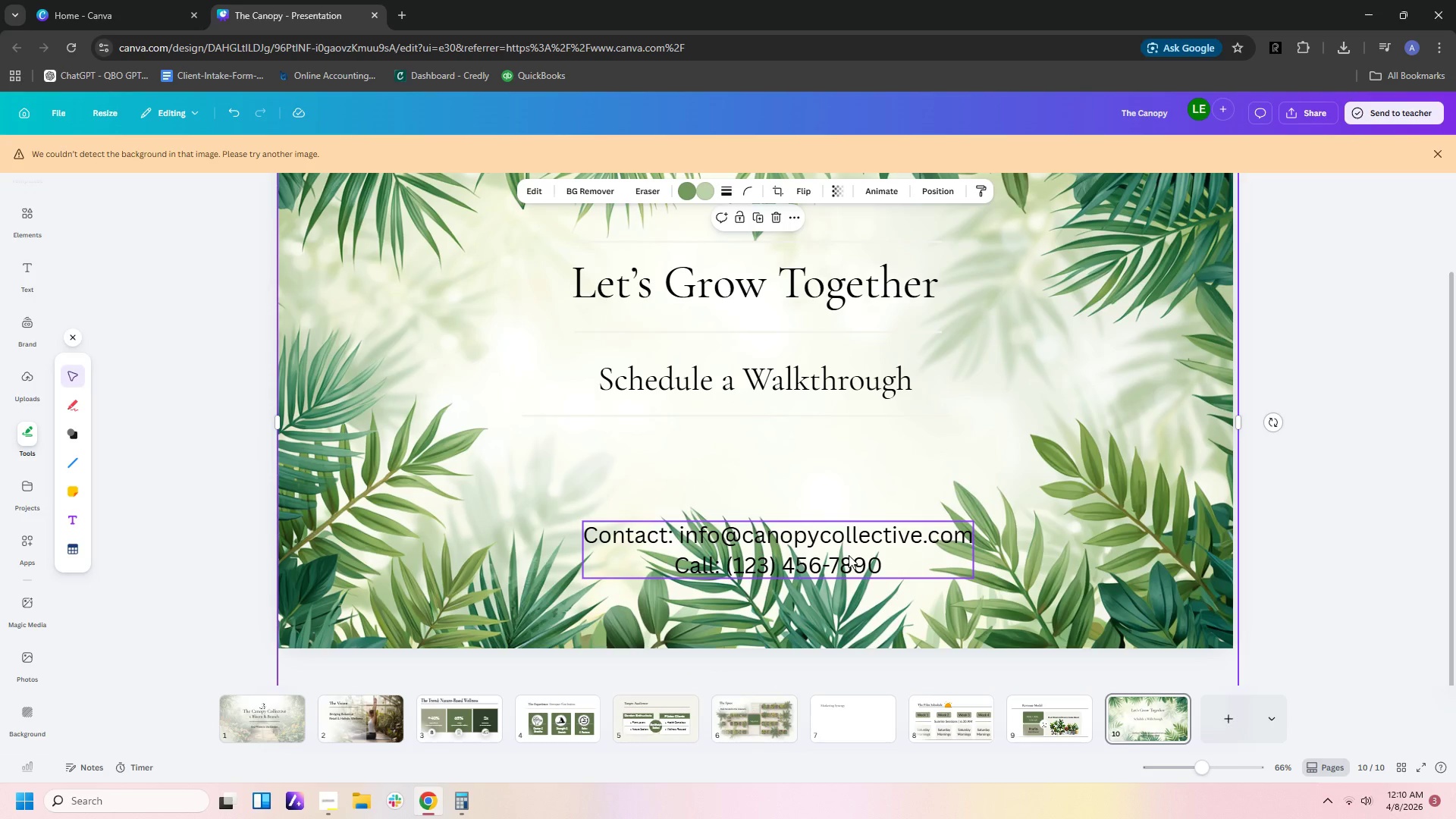 
left_click_drag(start_coordinate=[849, 555], to_coordinate=[818, 499])
 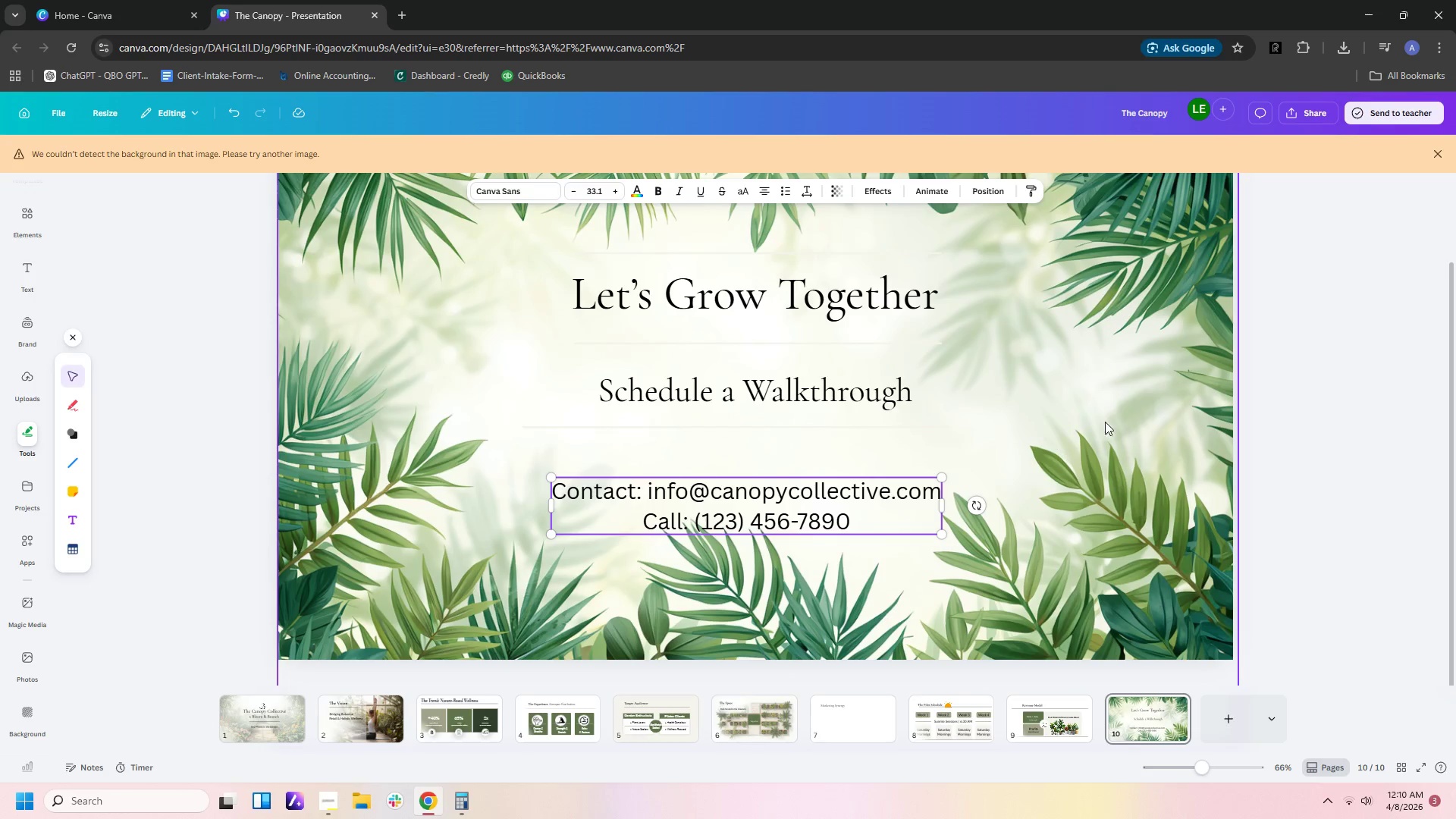 
left_click_drag(start_coordinate=[1106, 421], to_coordinate=[1104, 416])
 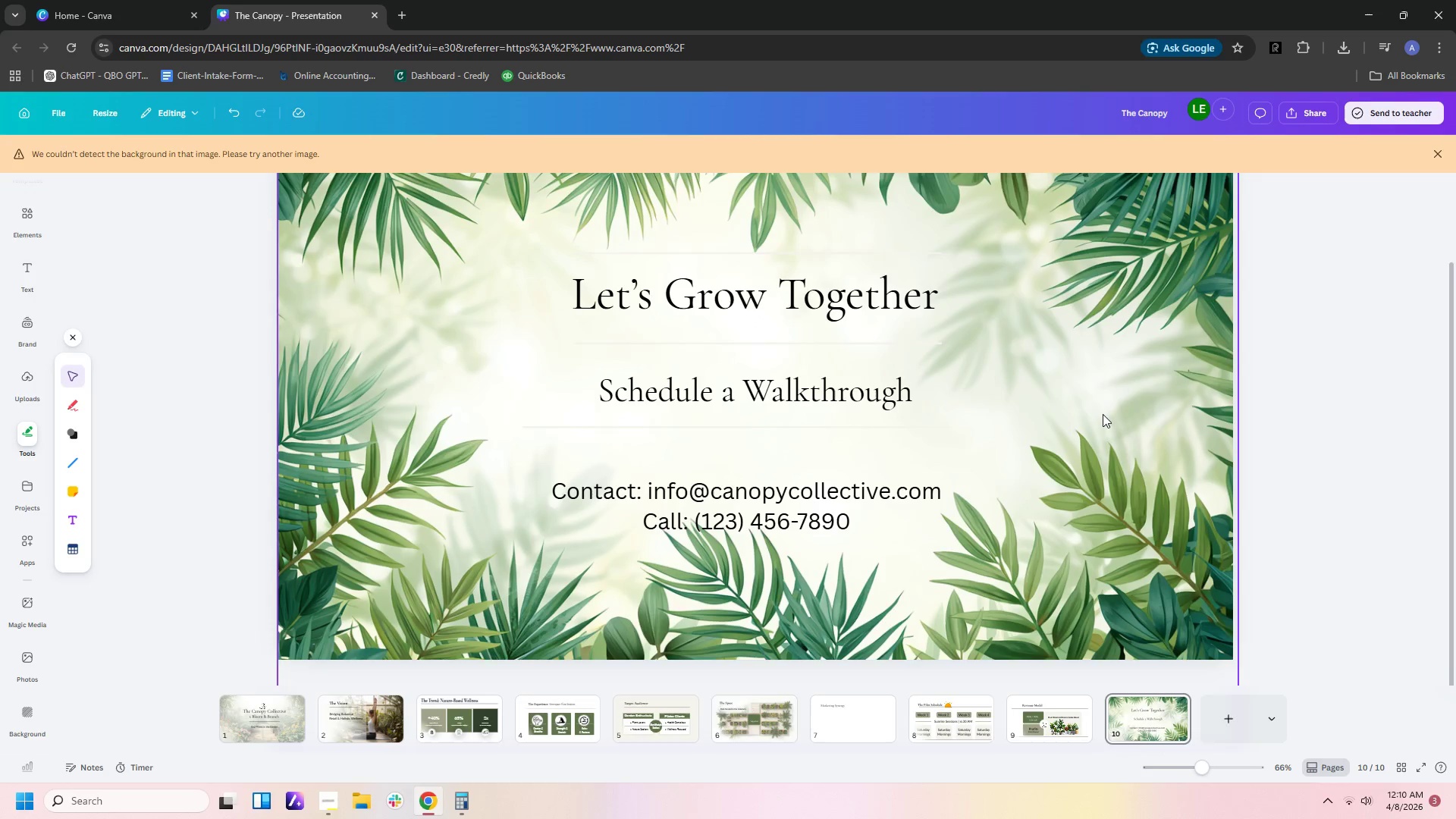 
scroll: coordinate [1102, 414], scroll_direction: up, amount: 9.0
 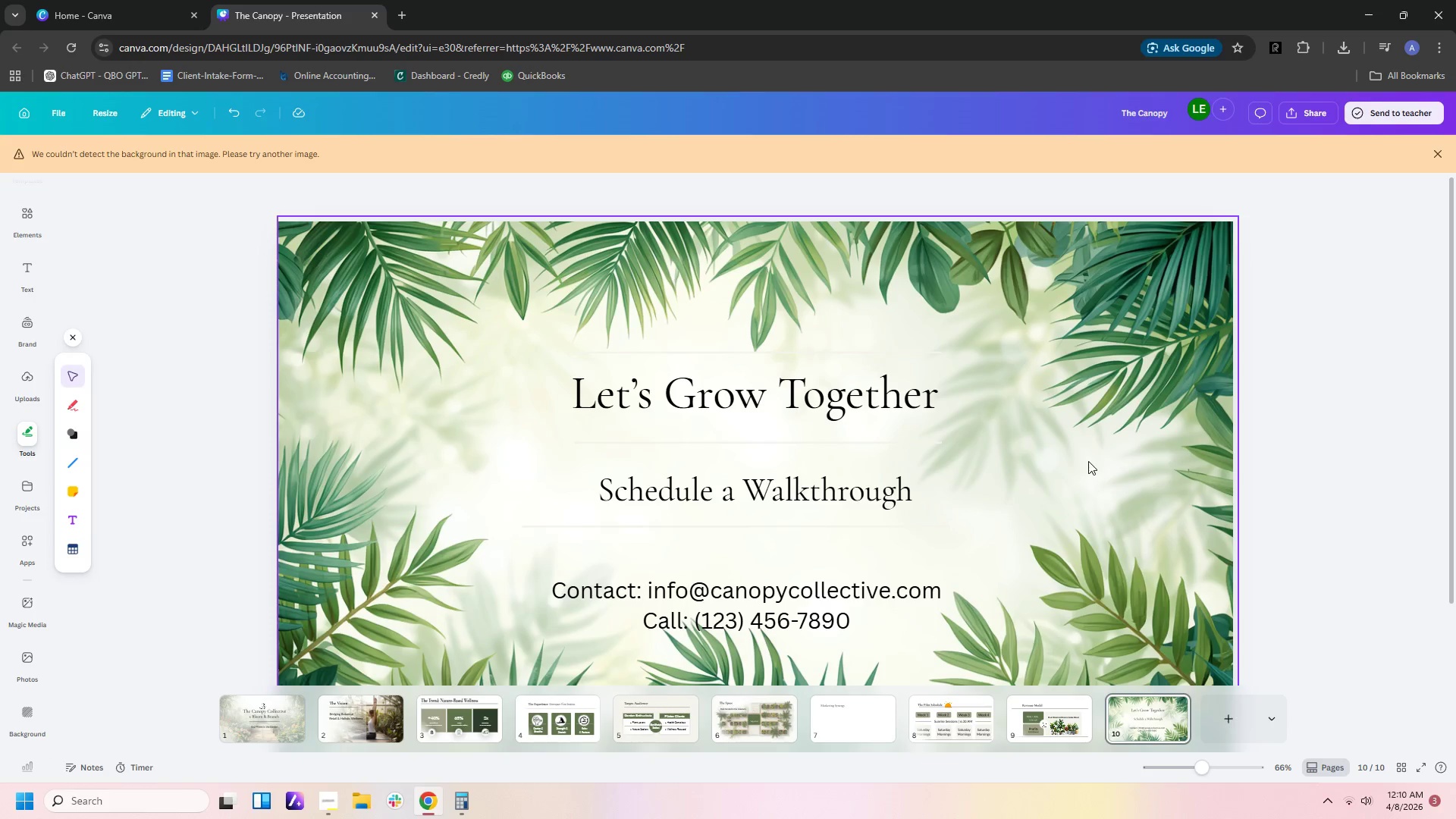 
wait(6.36)
 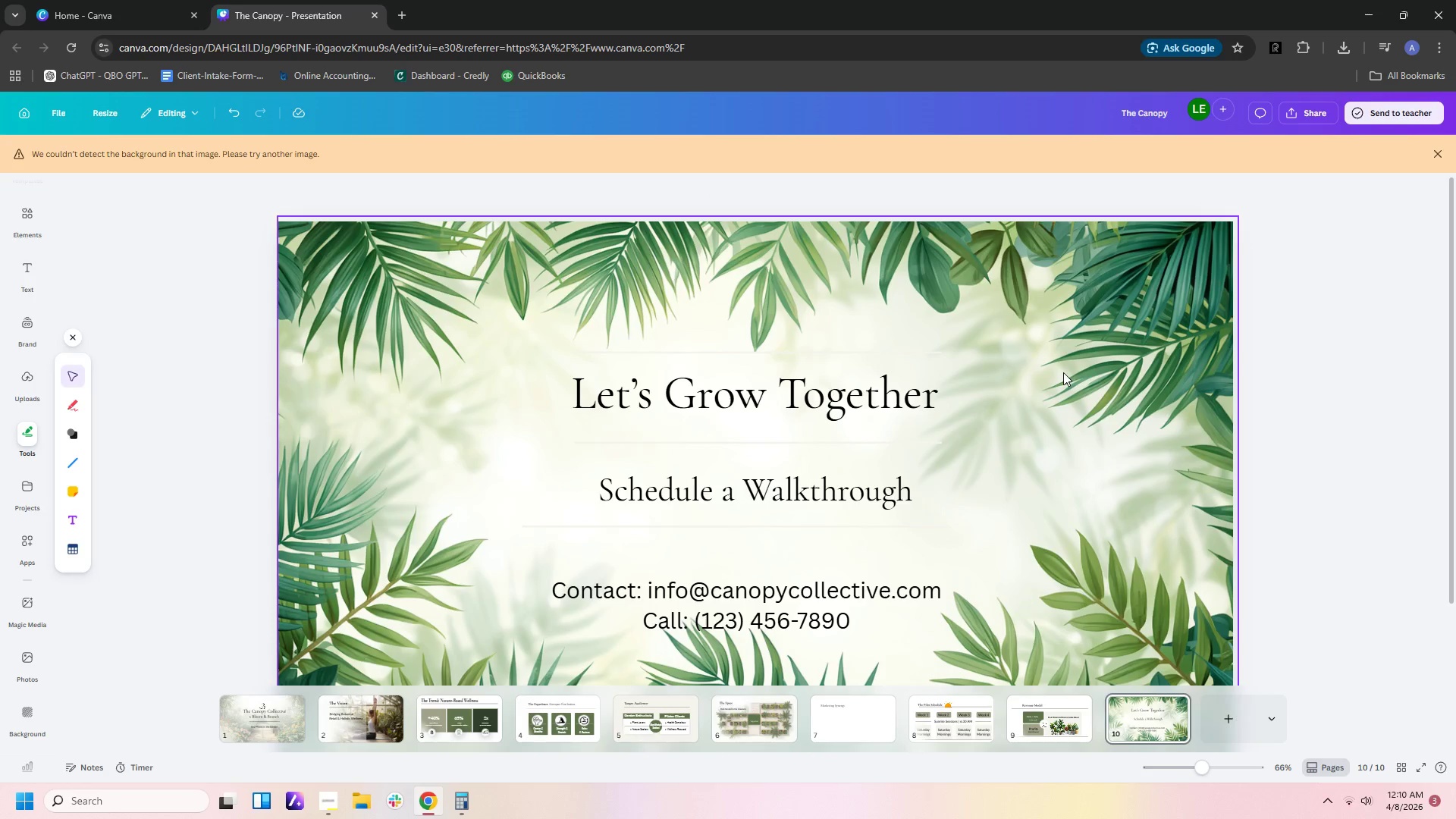 
scroll: coordinate [1088, 461], scroll_direction: down, amount: 4.0
 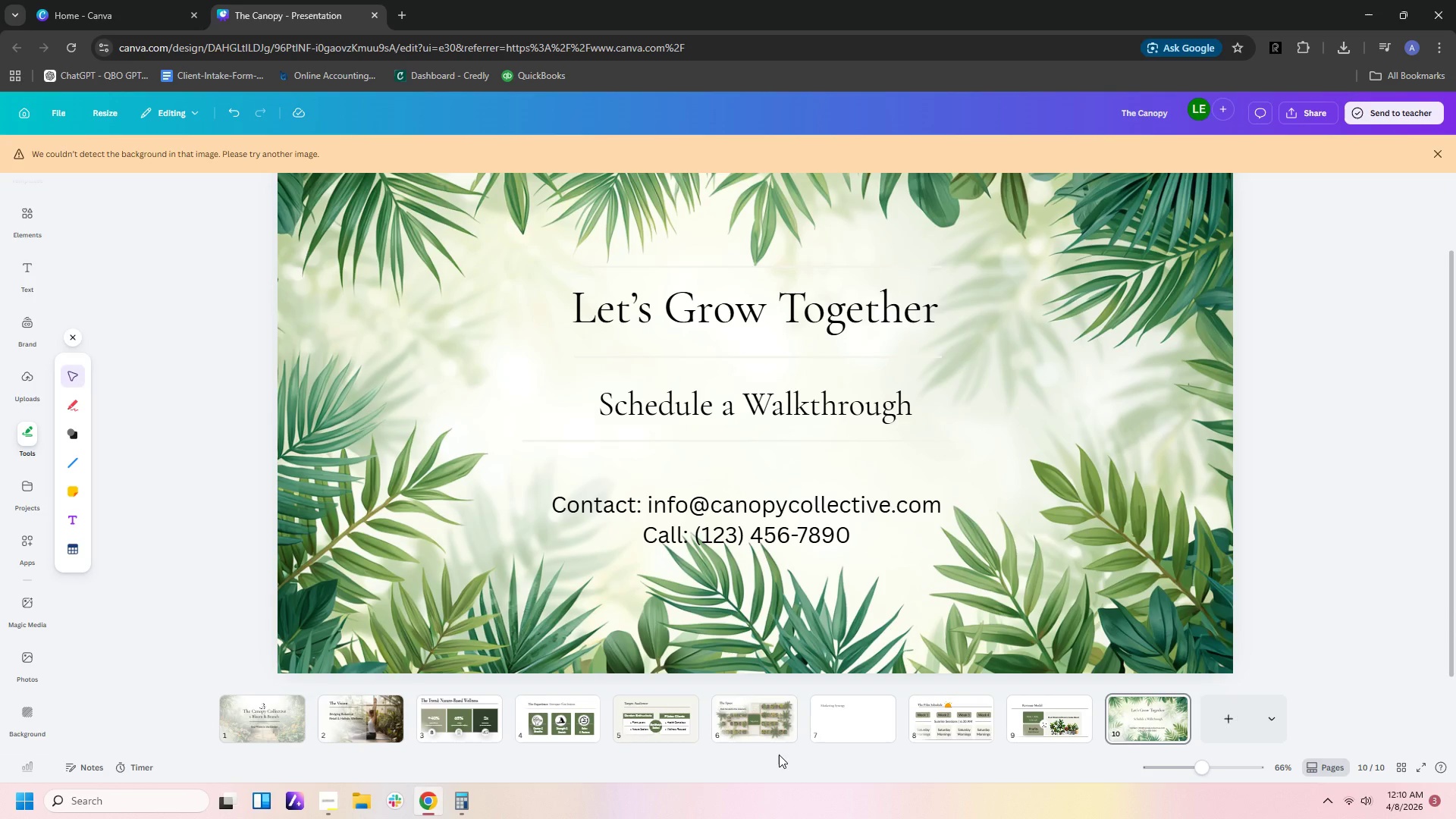 
left_click([868, 723])
 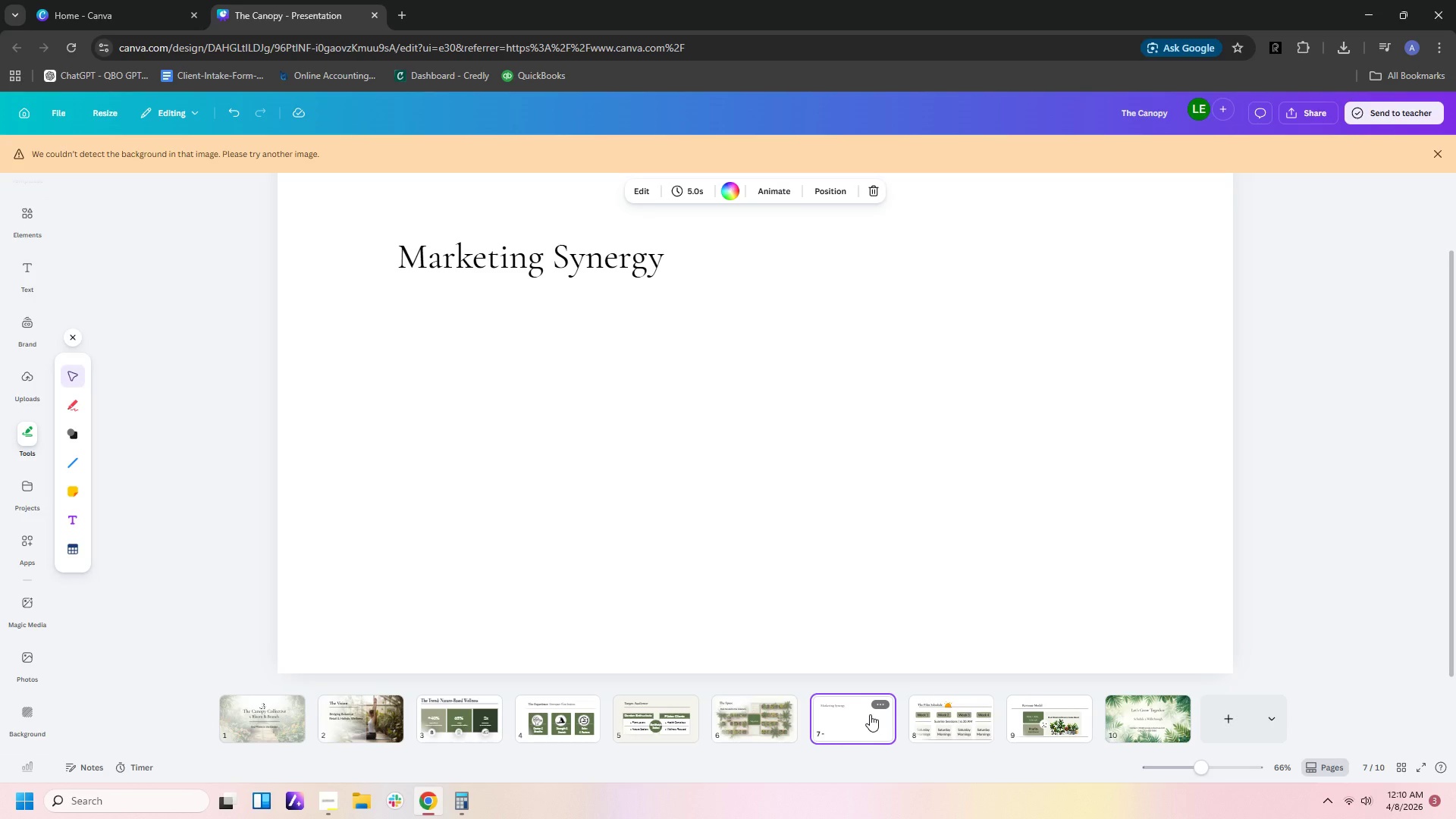 
wait(10.19)
 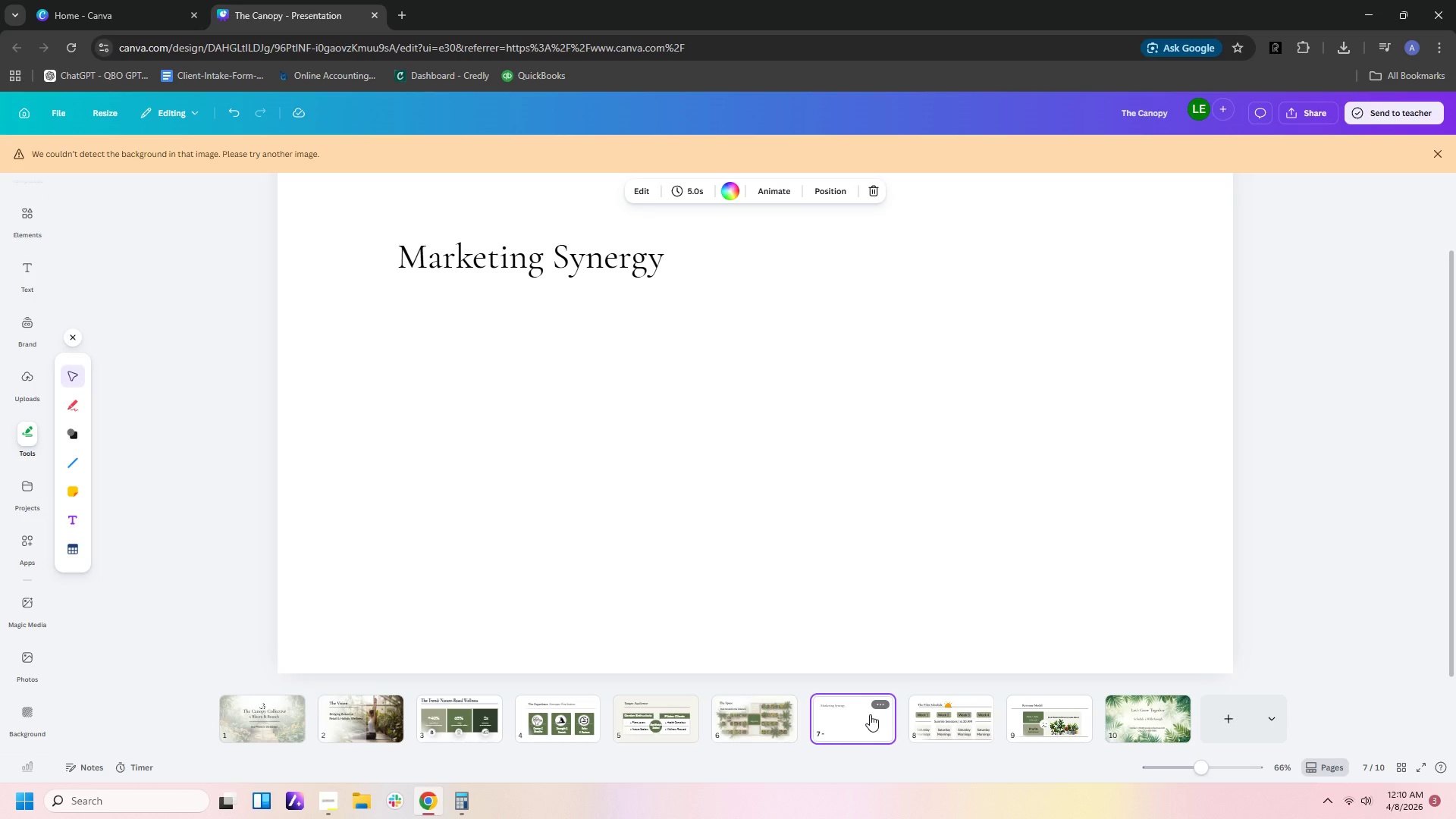 
left_click([19, 604])
 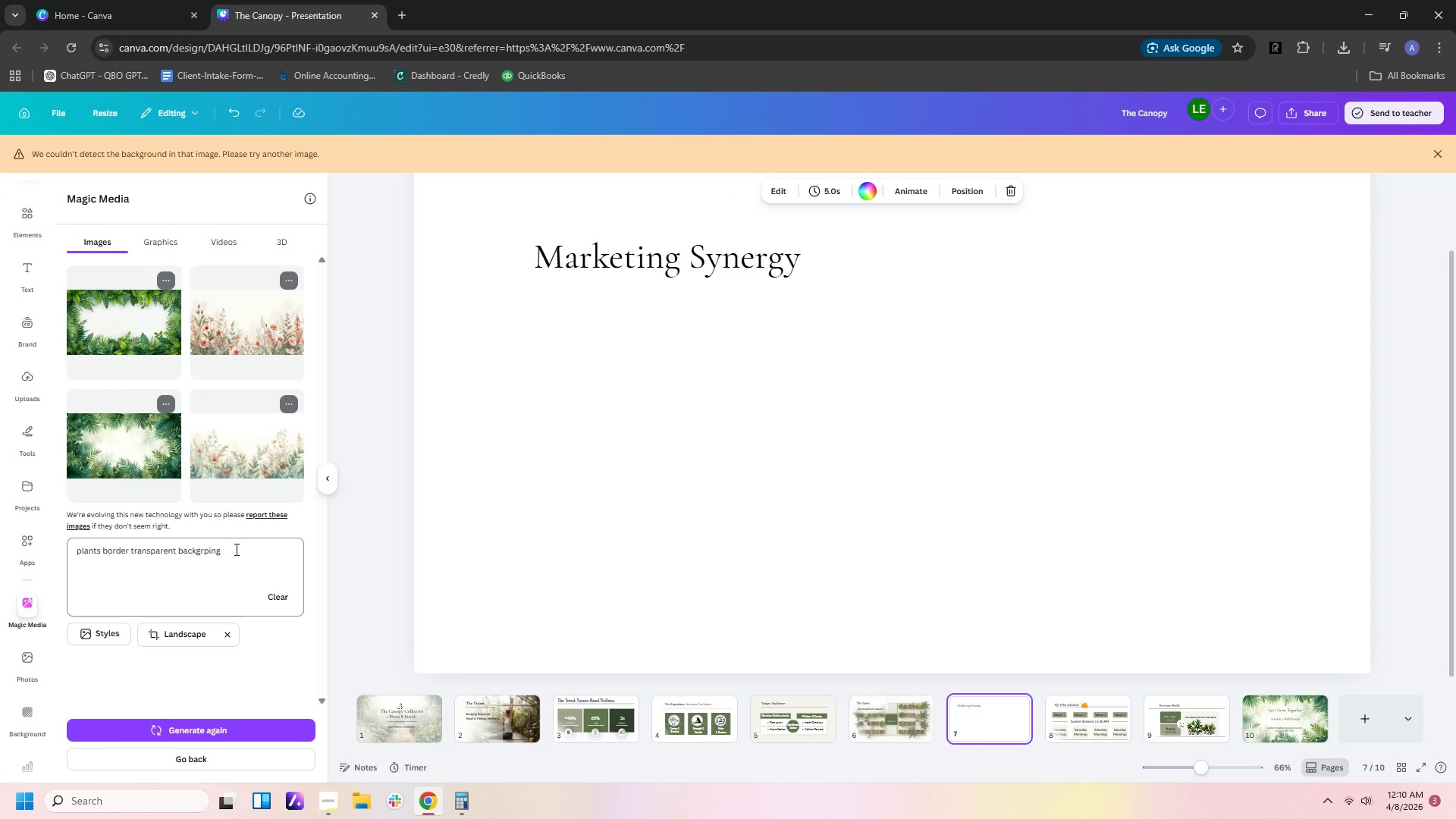 
left_click_drag(start_coordinate=[235, 549], to_coordinate=[0, 529])
 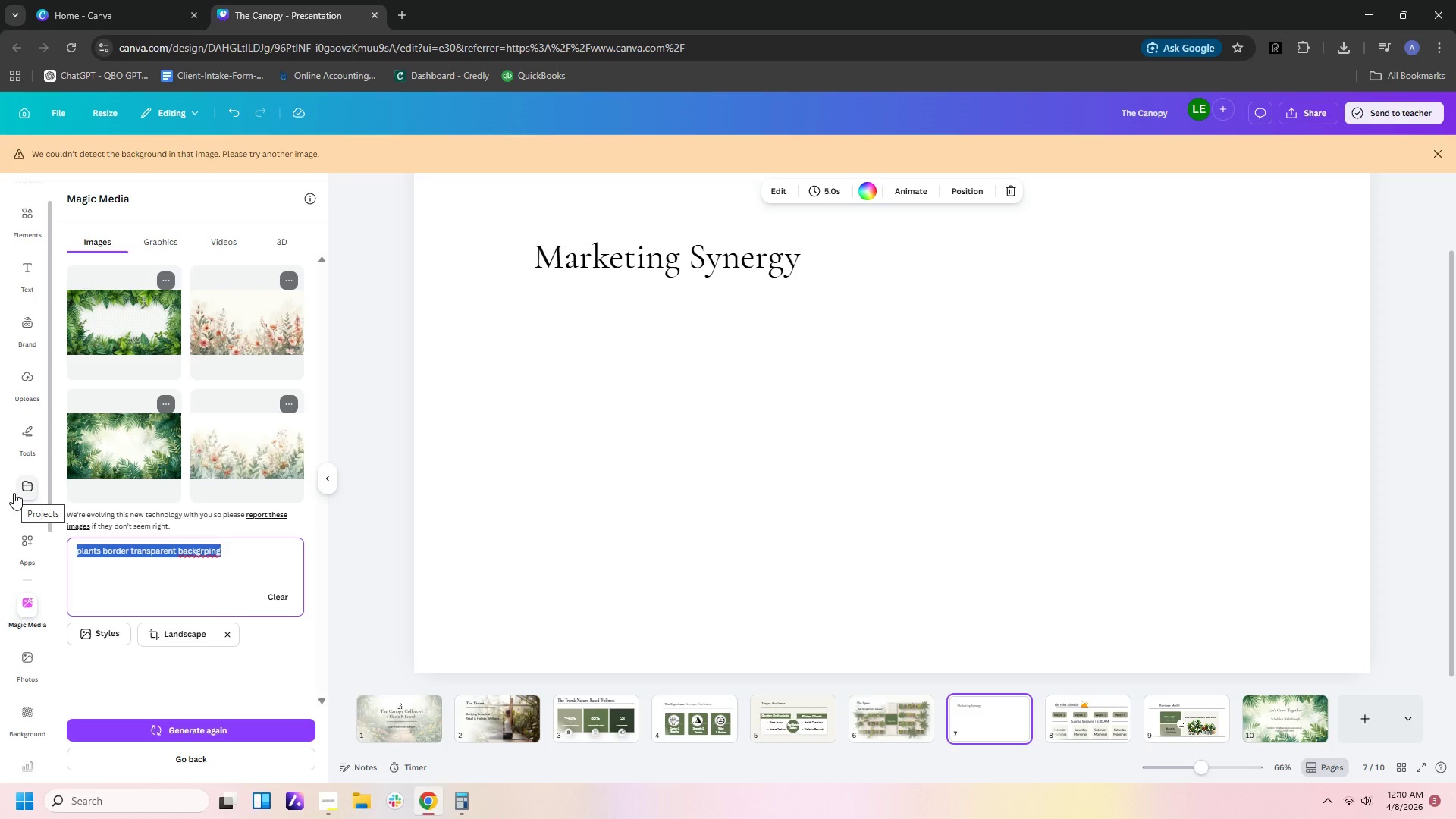 
type(cross promotion)
 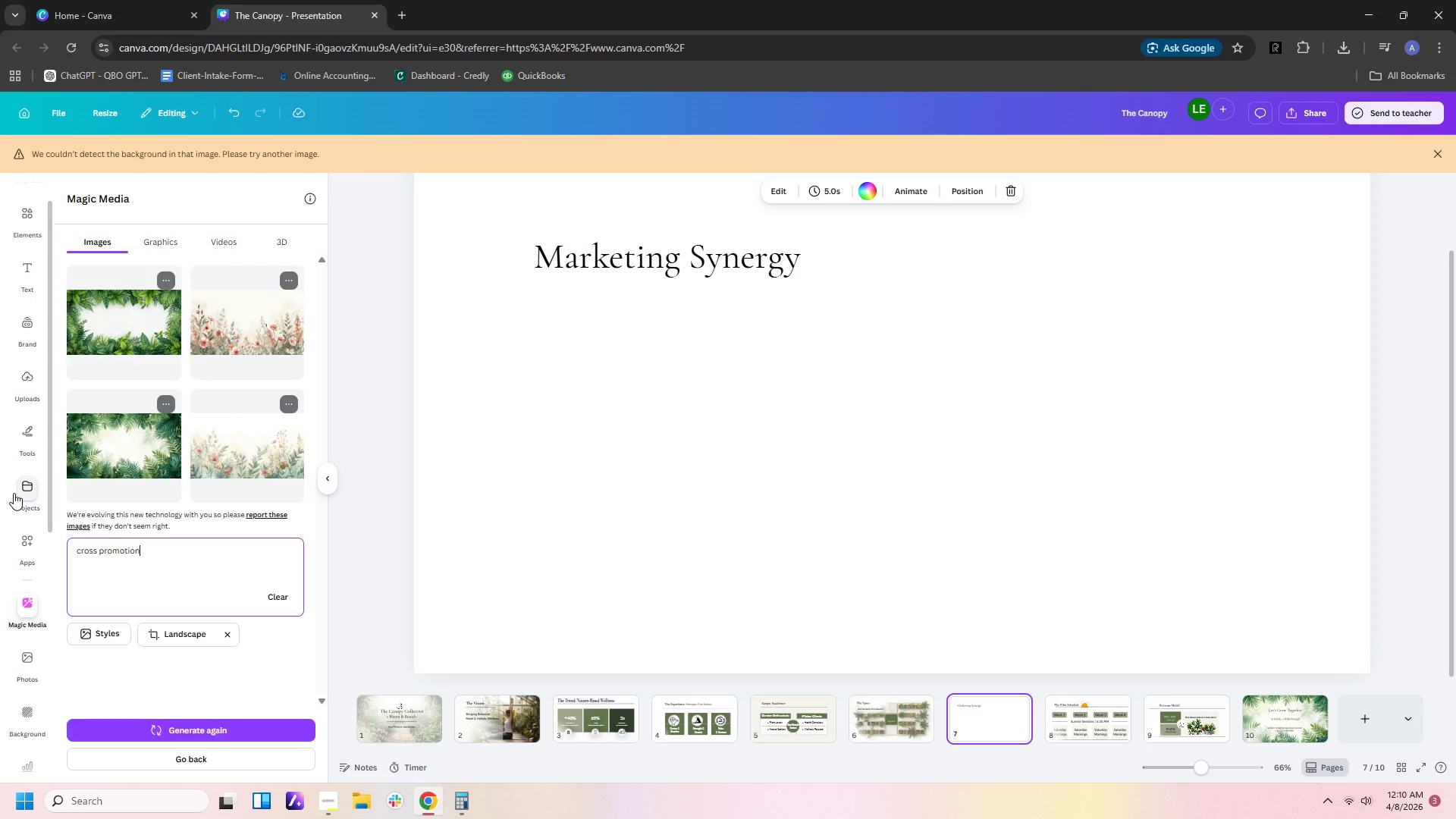 
key(Enter)
 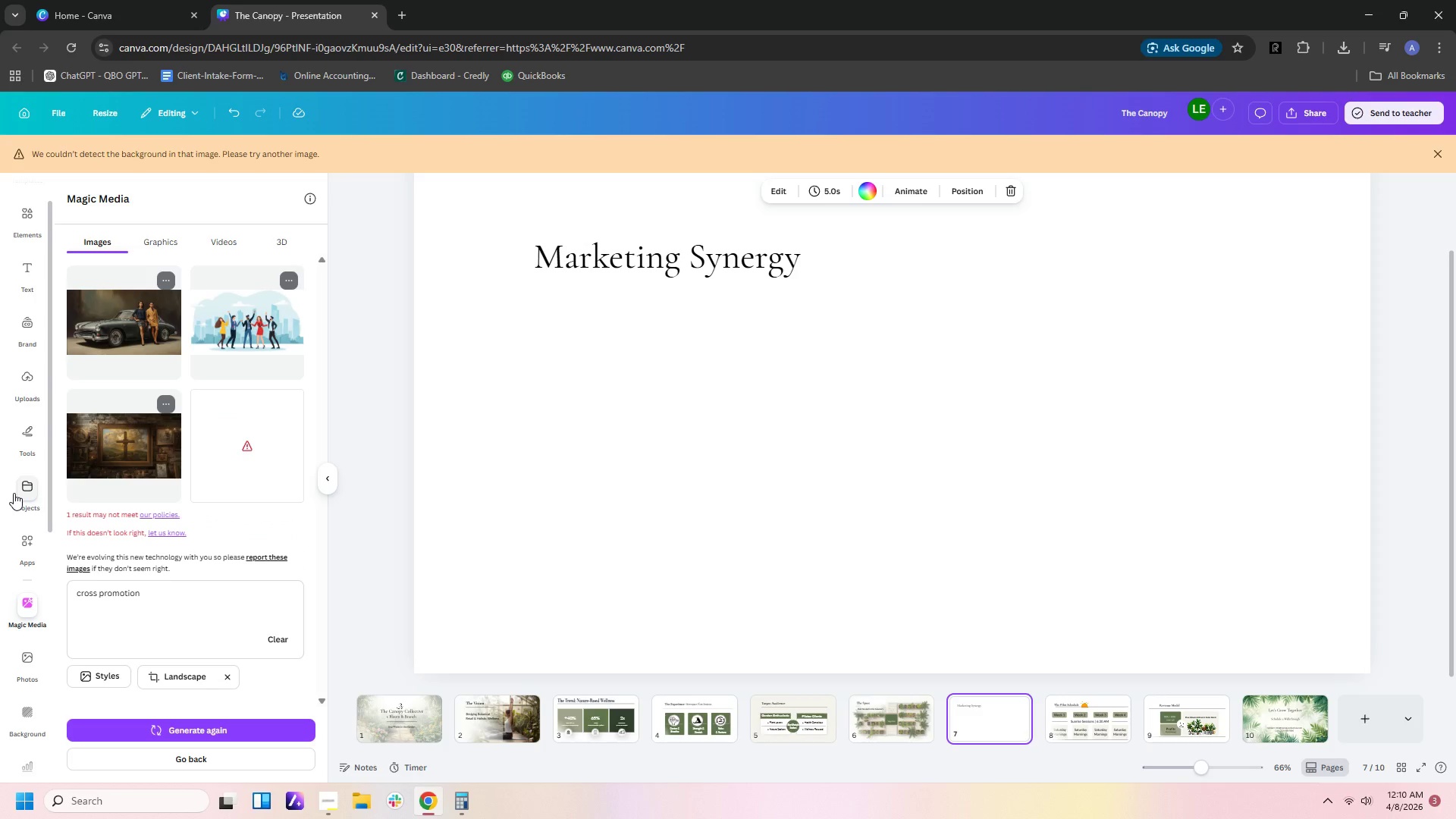 
wait(27.7)
 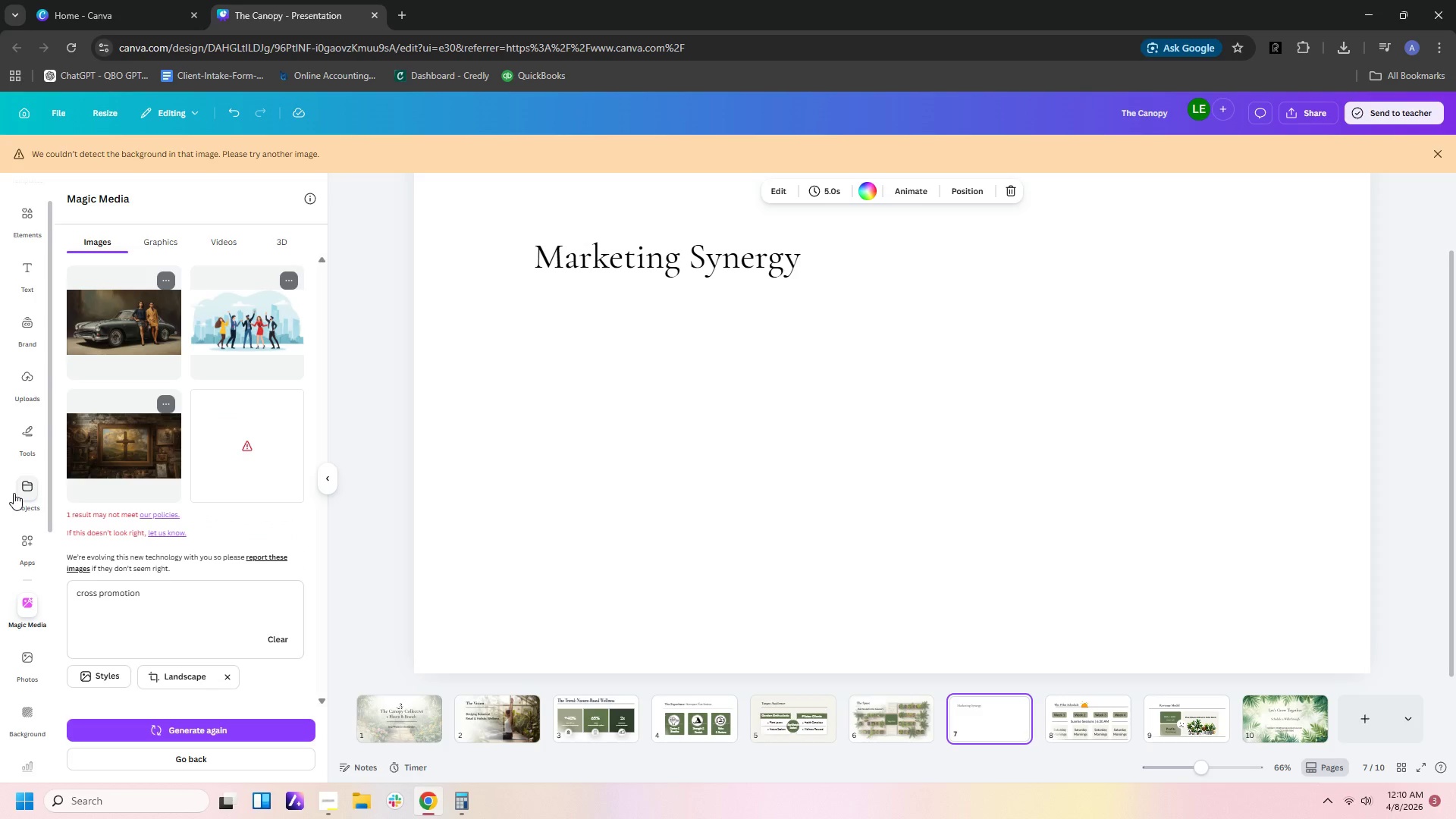 
left_click_drag(start_coordinate=[186, 603], to_coordinate=[0, 573])
 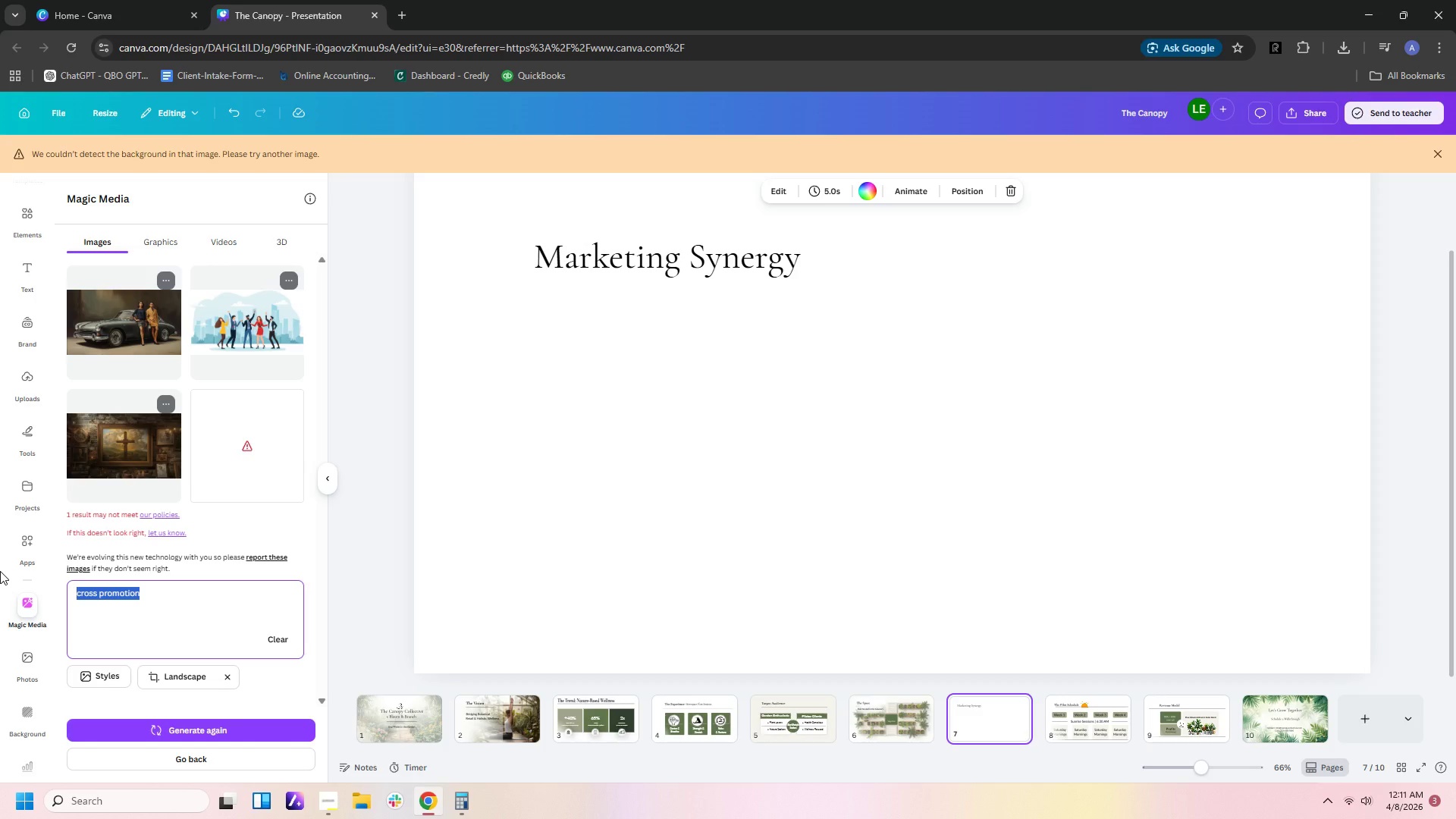 
type(plants with )
 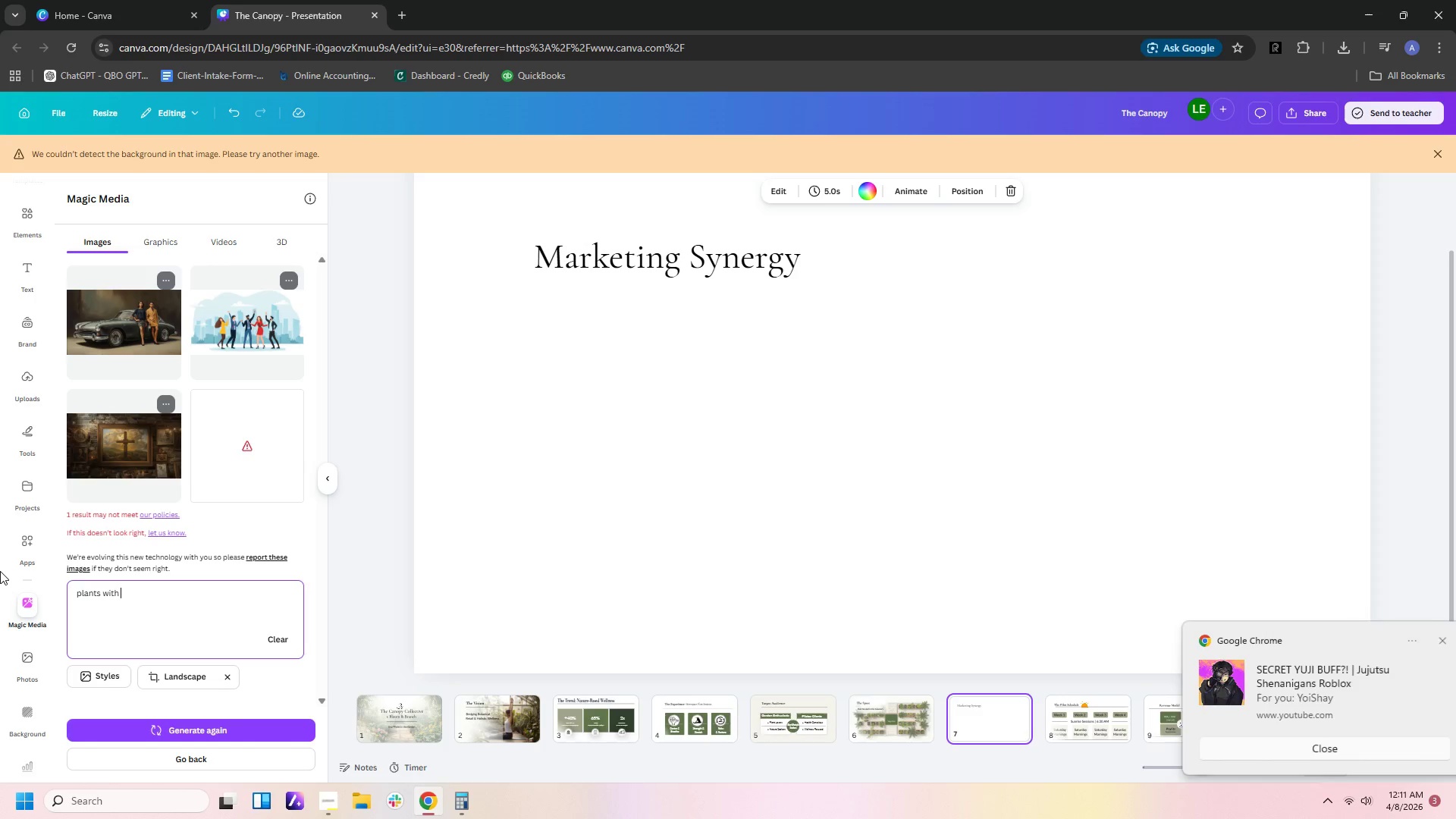 
type(wht)
key(Backspace)
type(ite board for promorio)
key(Backspace)
key(Backspace)
key(Backspace)
type(tion)
 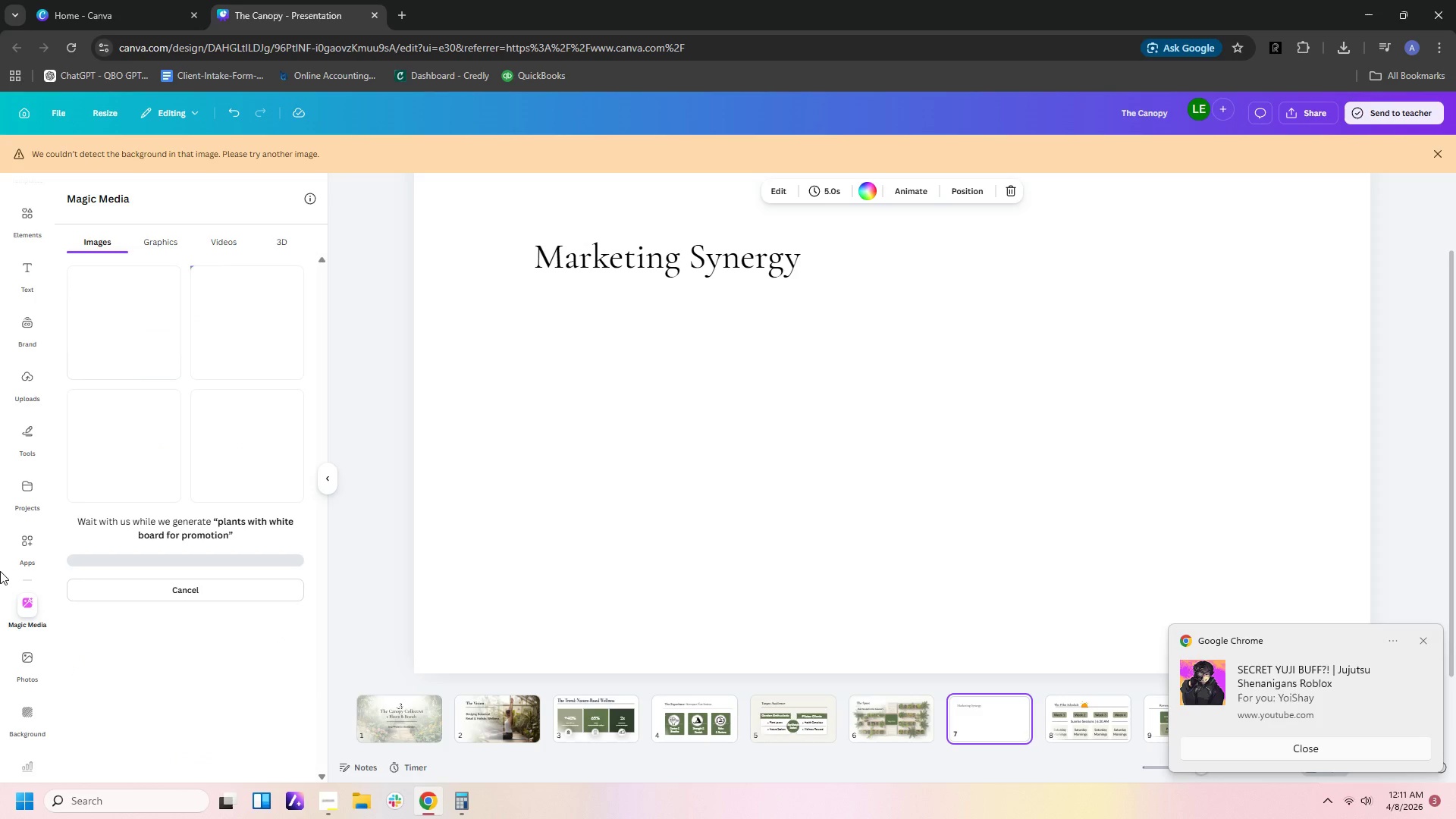 
key(Enter)
 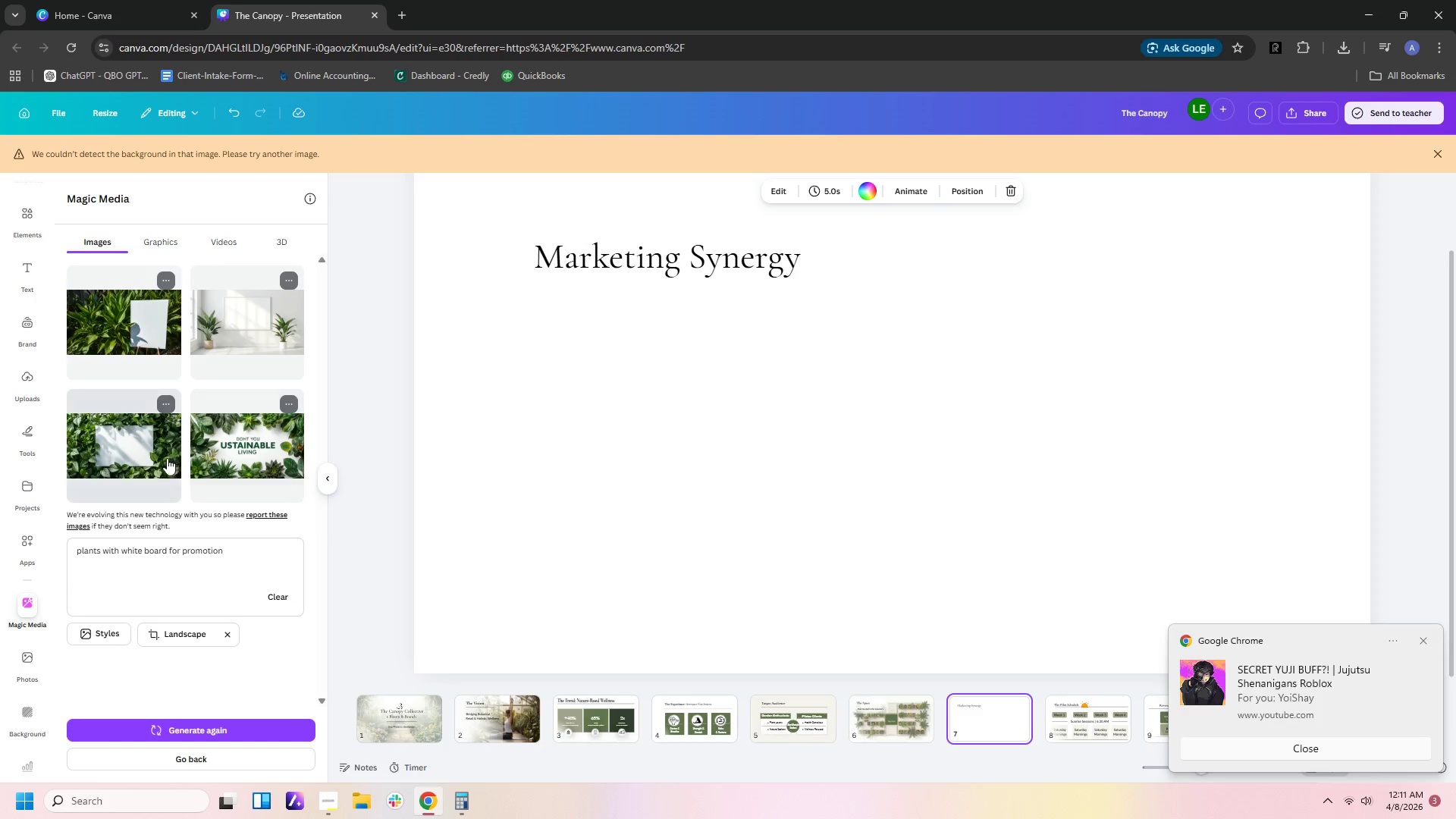 
wait(19.67)
 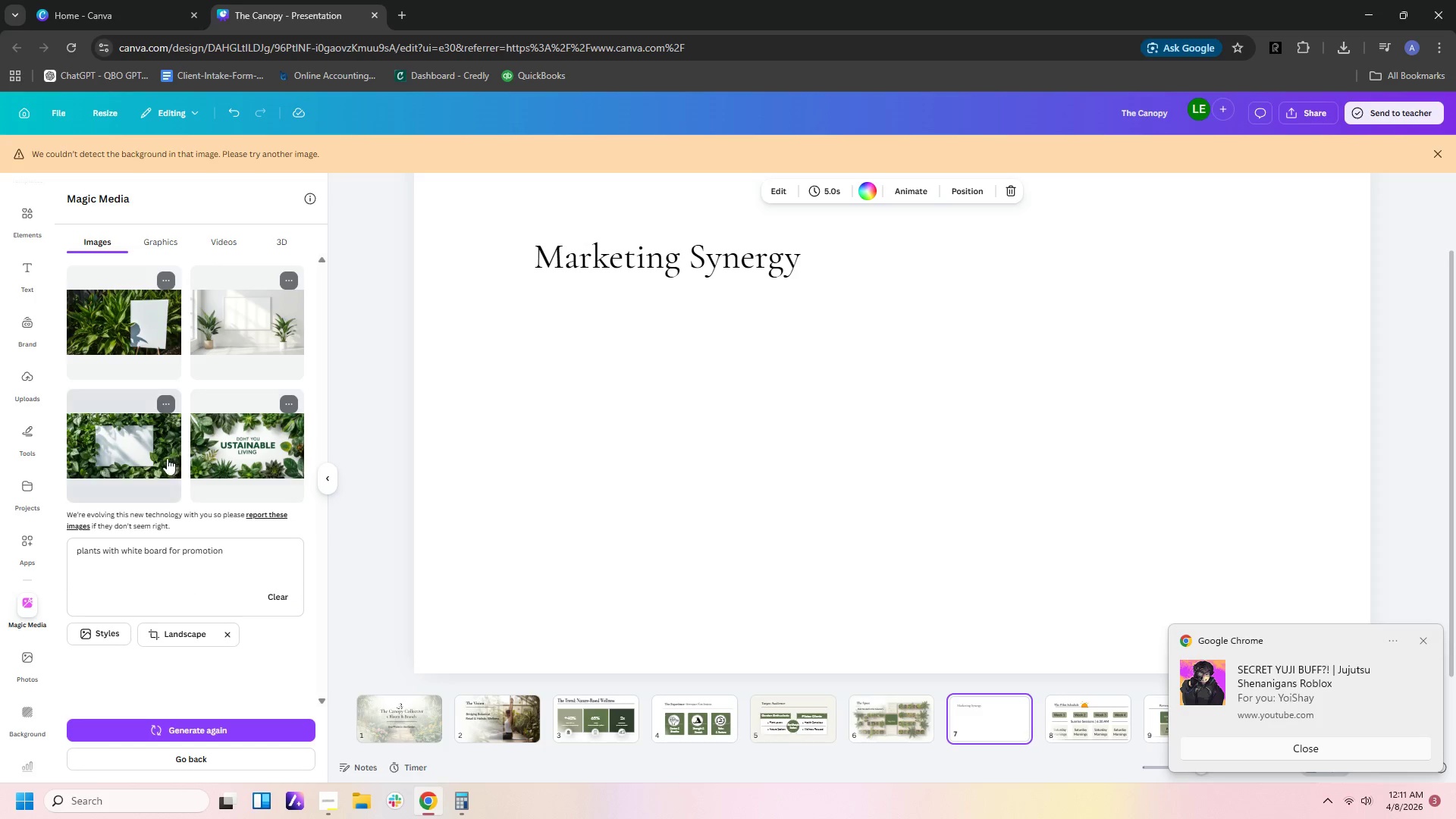 
left_click_drag(start_coordinate=[239, 547], to_coordinate=[0, 552])
 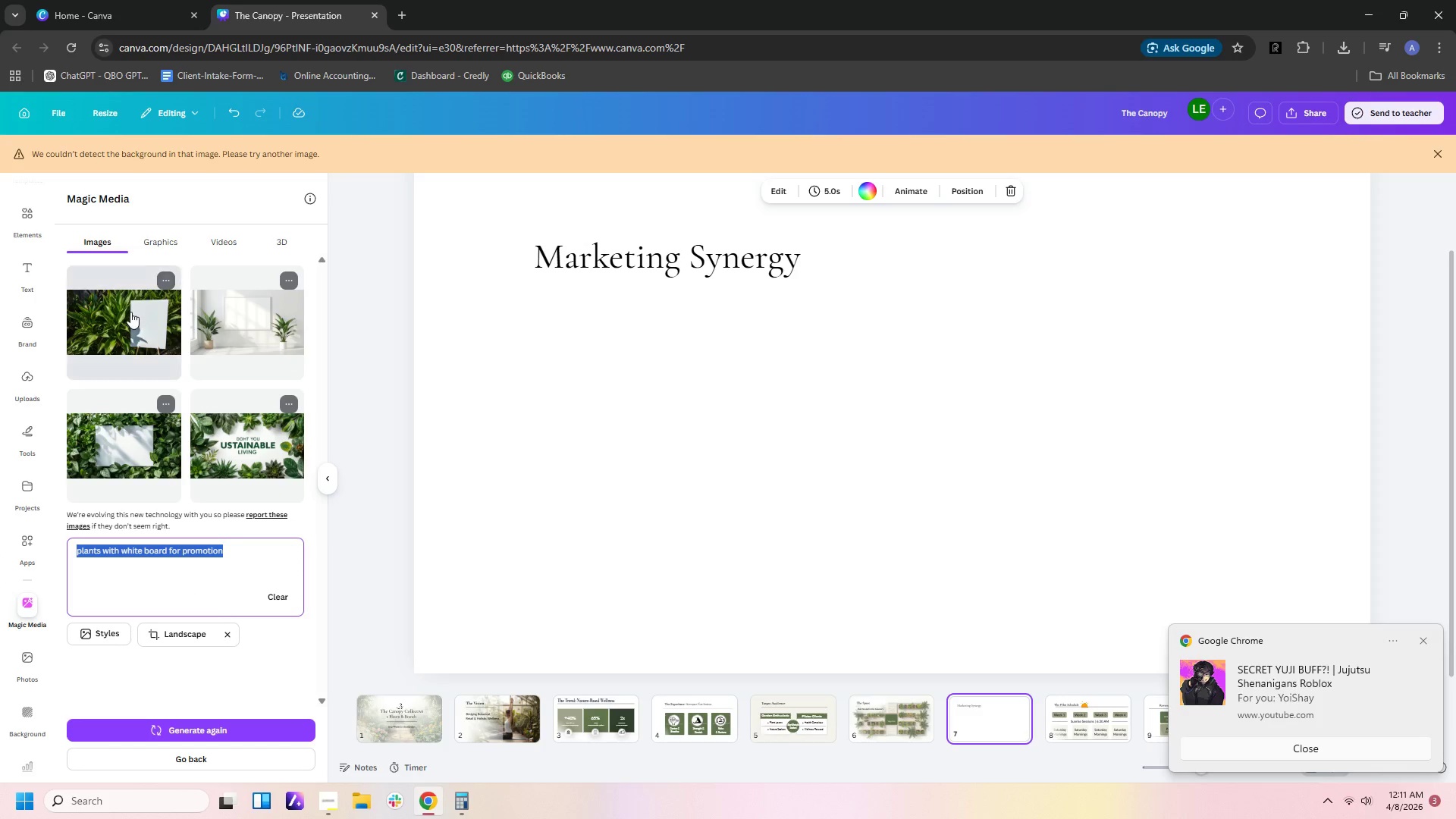 
left_click([130, 312])
 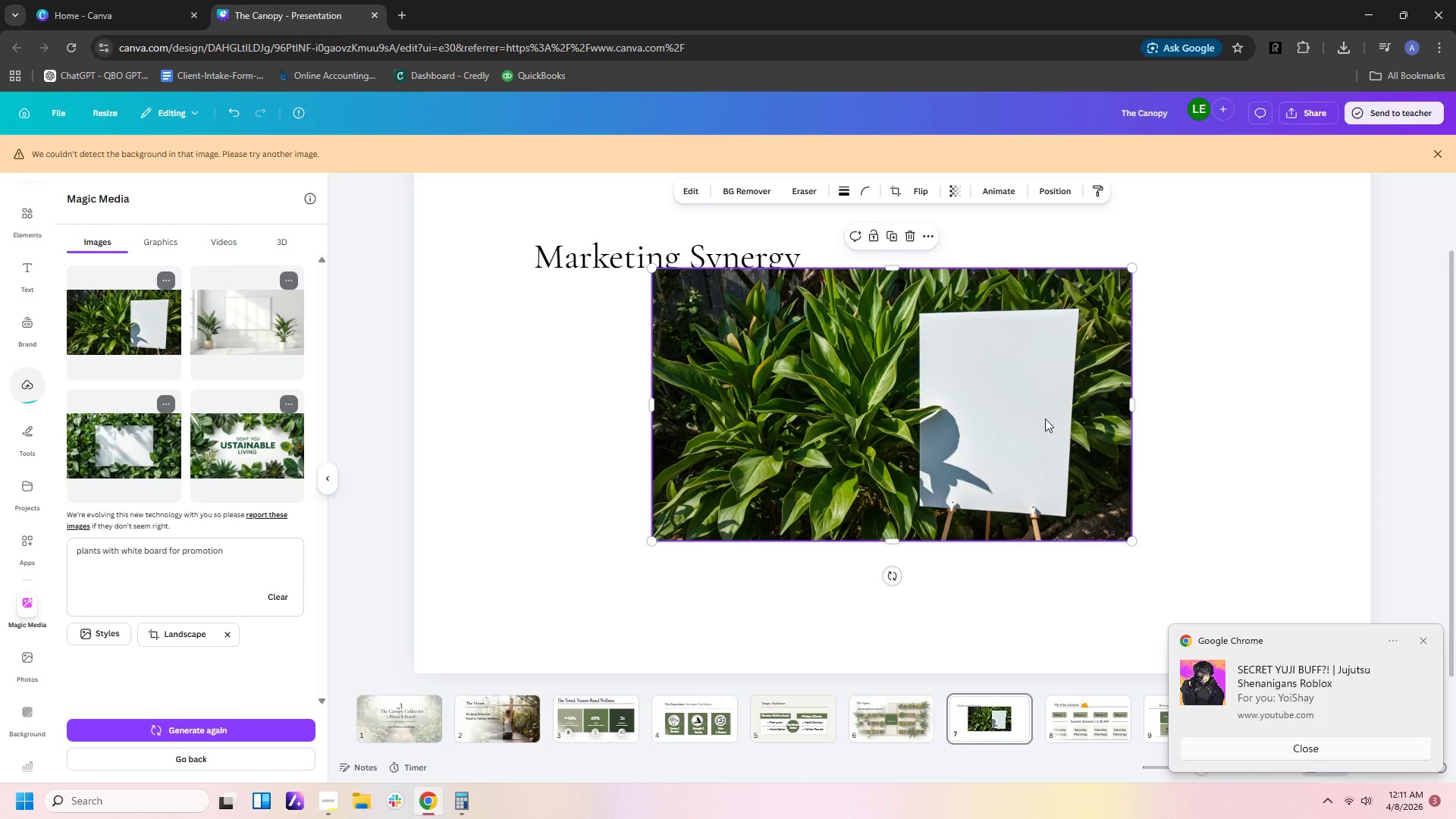 
left_click_drag(start_coordinate=[651, 406], to_coordinate=[874, 467])
 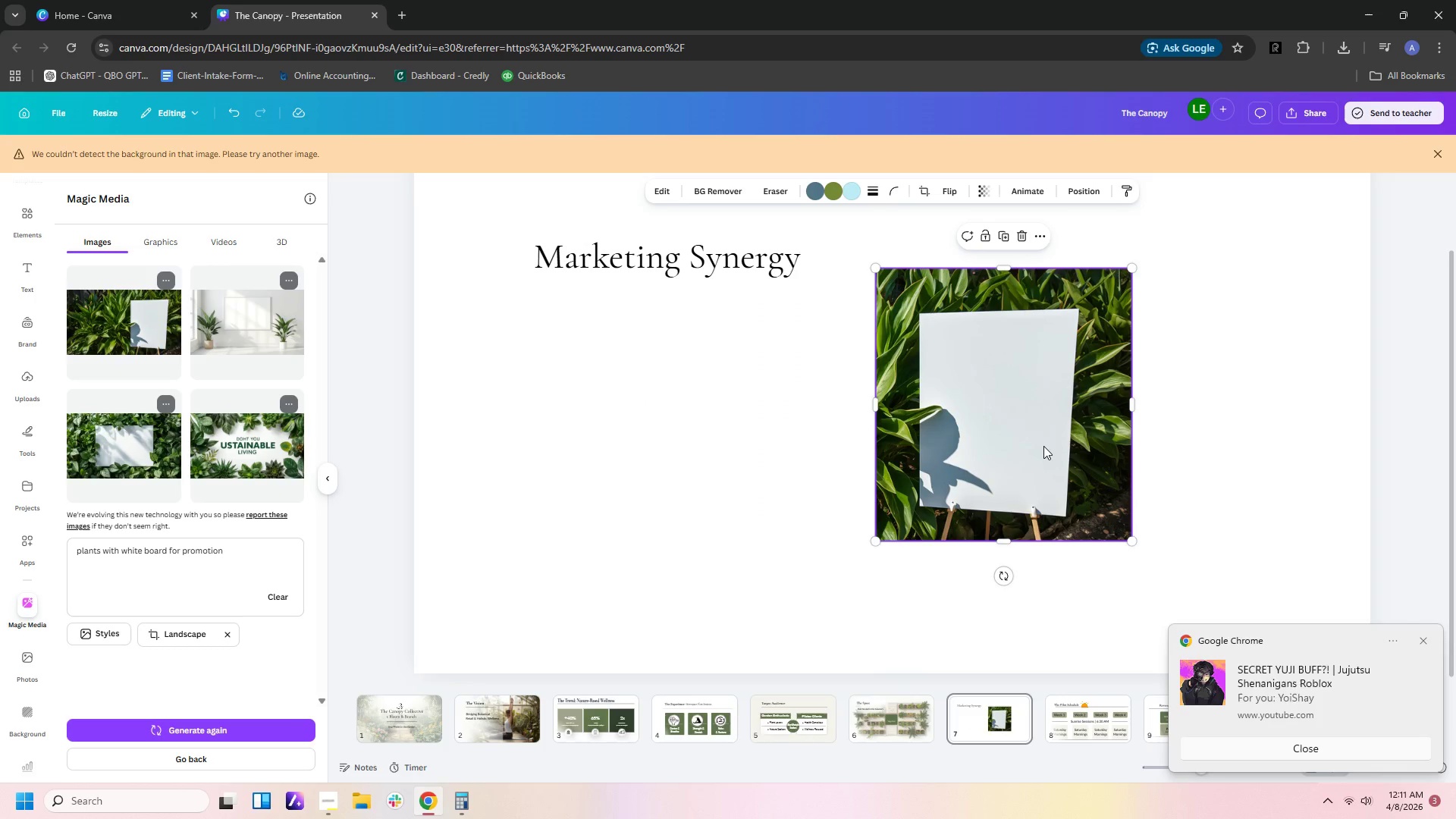 
left_click_drag(start_coordinate=[1041, 446], to_coordinate=[1148, 483])
 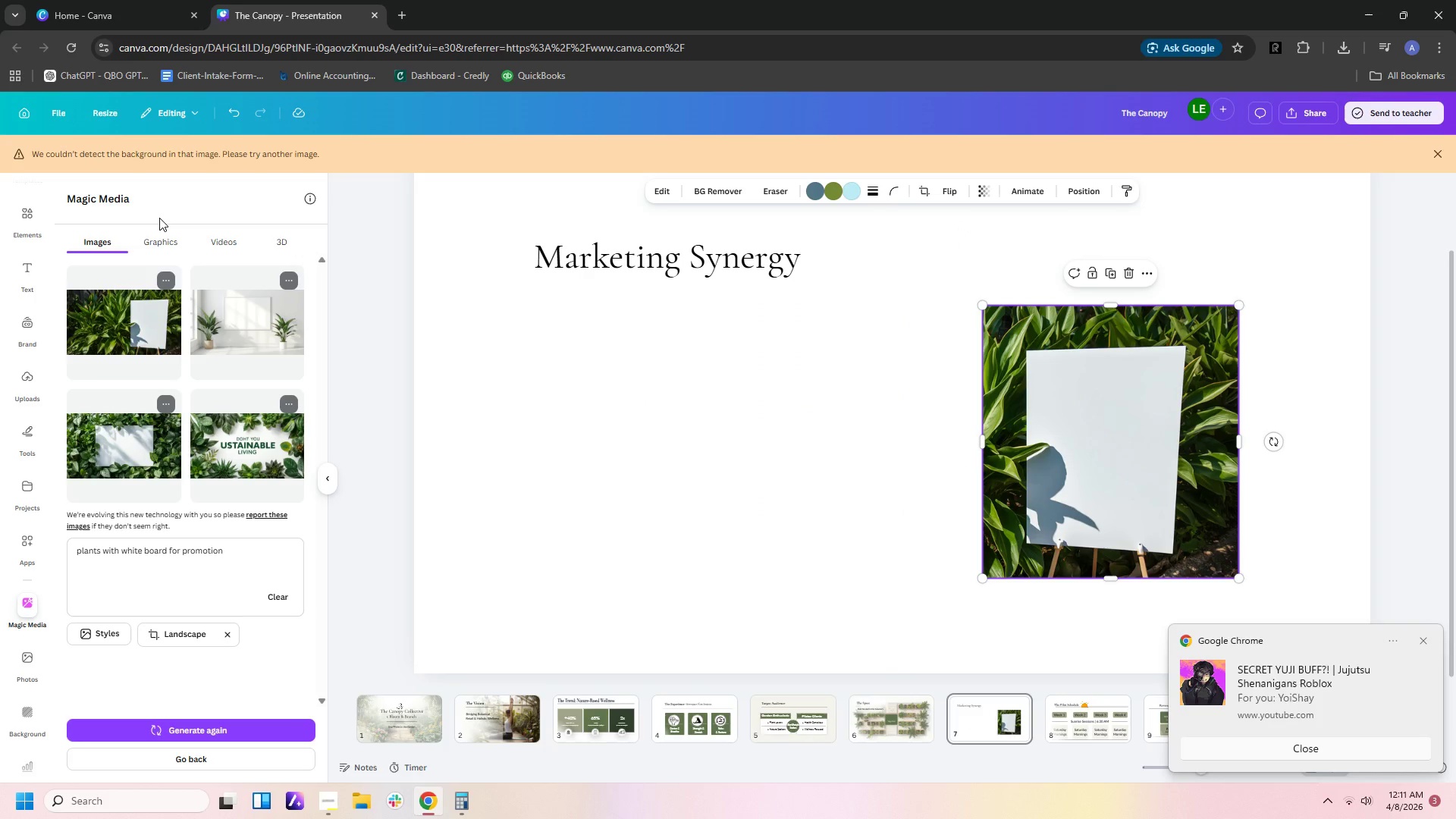 
wait(5.11)
 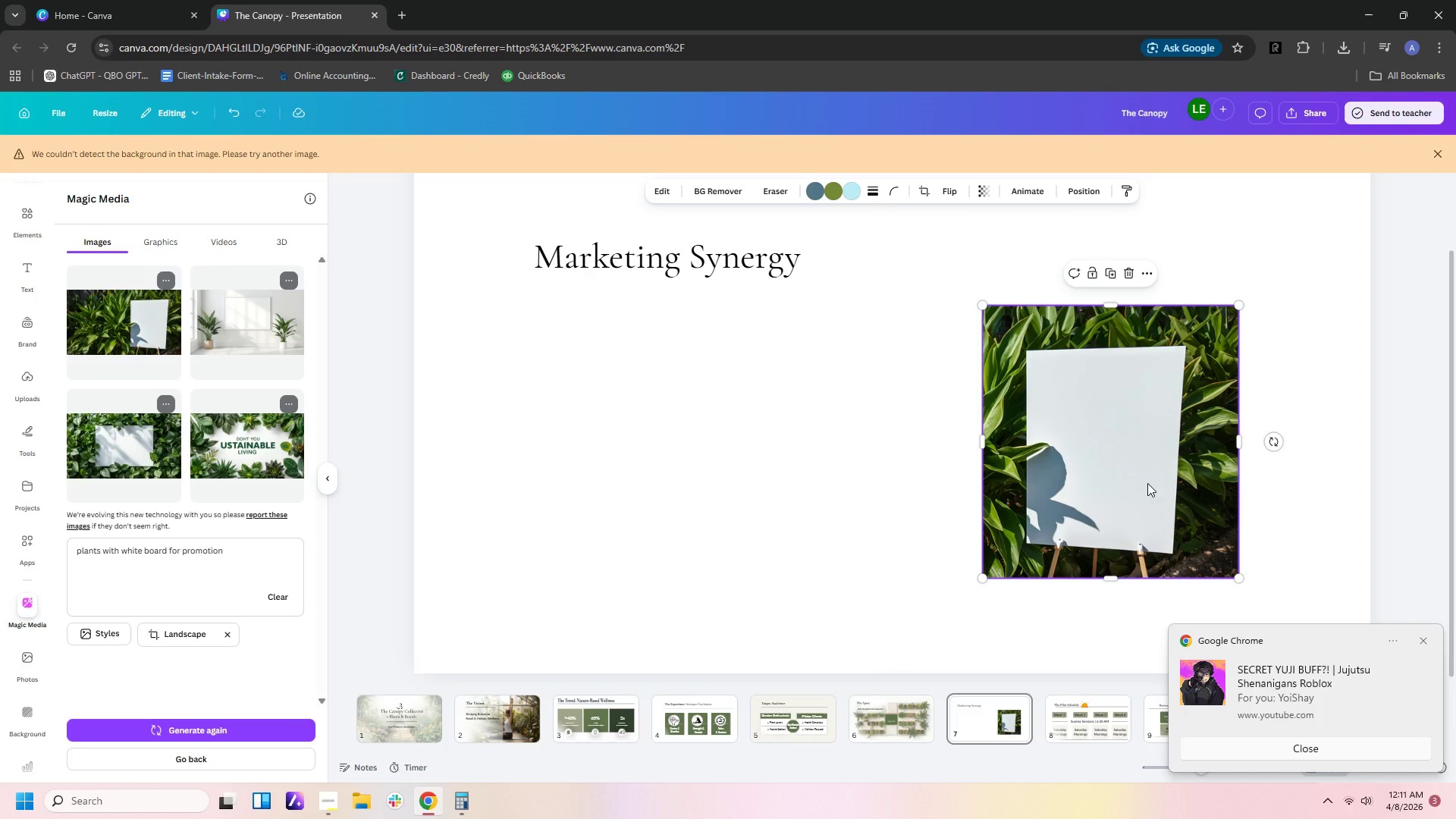 
left_click_drag(start_coordinate=[237, 550], to_coordinate=[0, 531])
 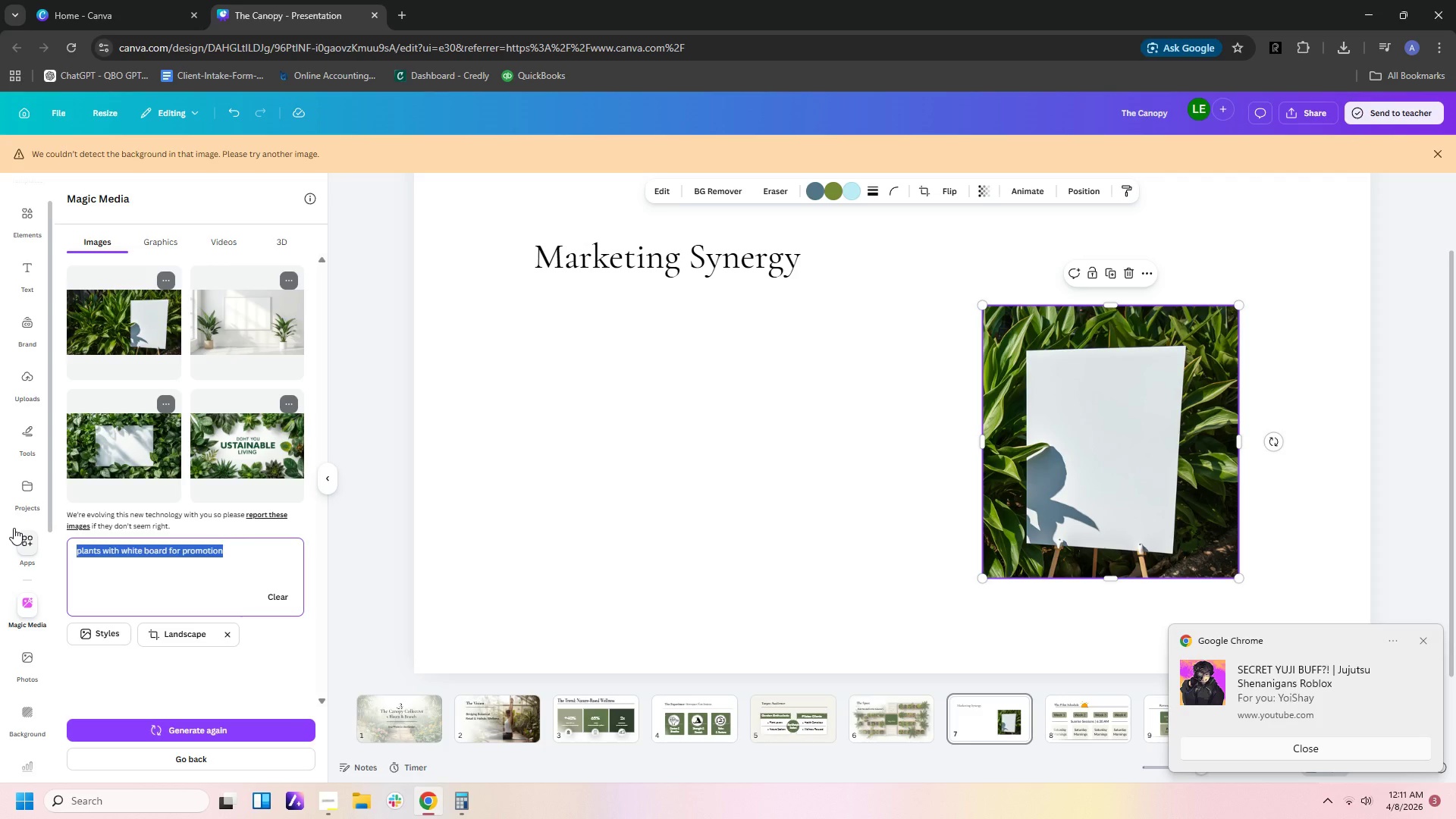 
type(event scene with white )
key(Backspace)
key(Backspace)
key(Backspace)
key(Backspace)
key(Backspace)
key(Backspace)
type(signan)
key(Backspace)
type(ge)
 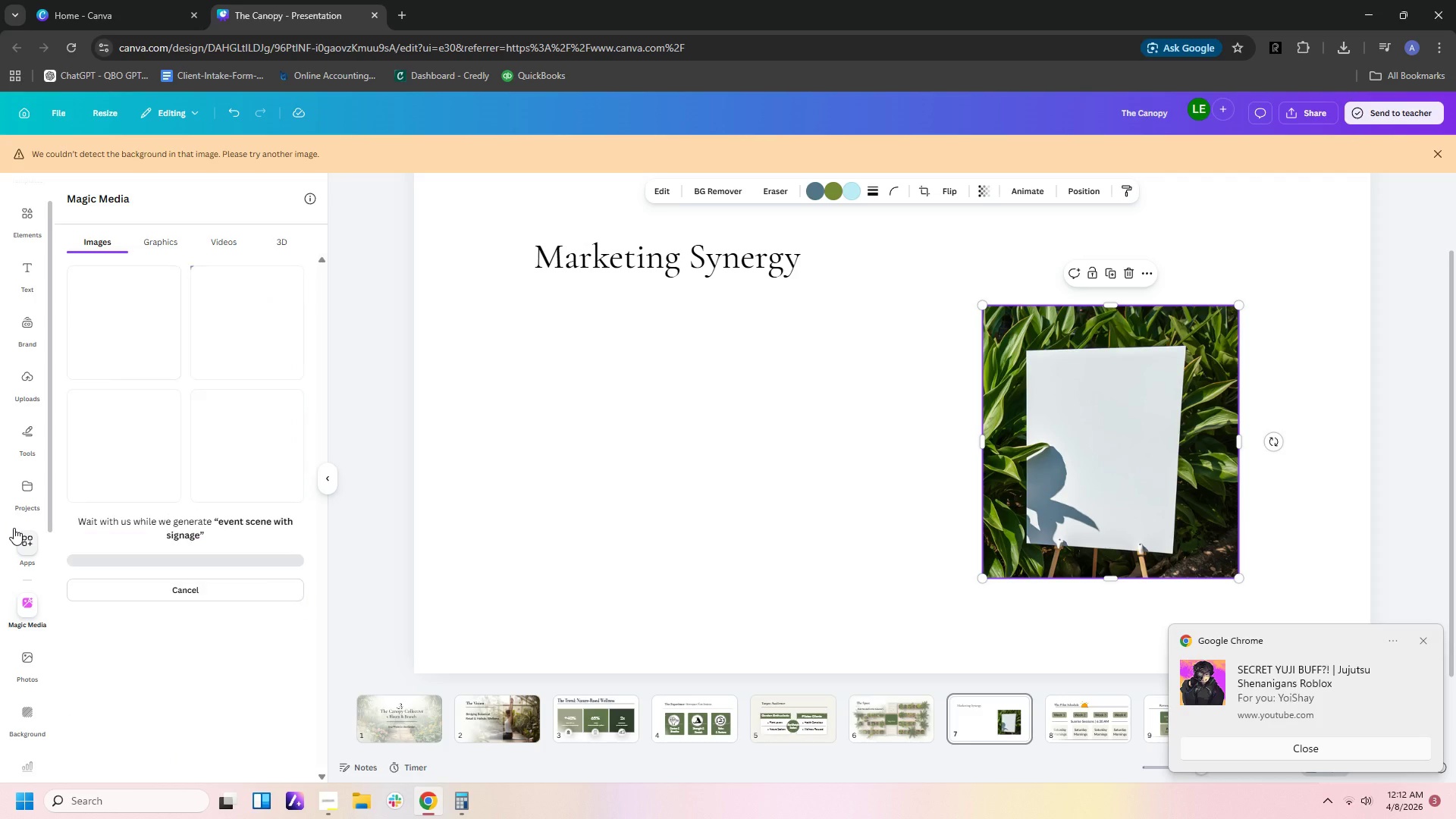 
key(Enter)
 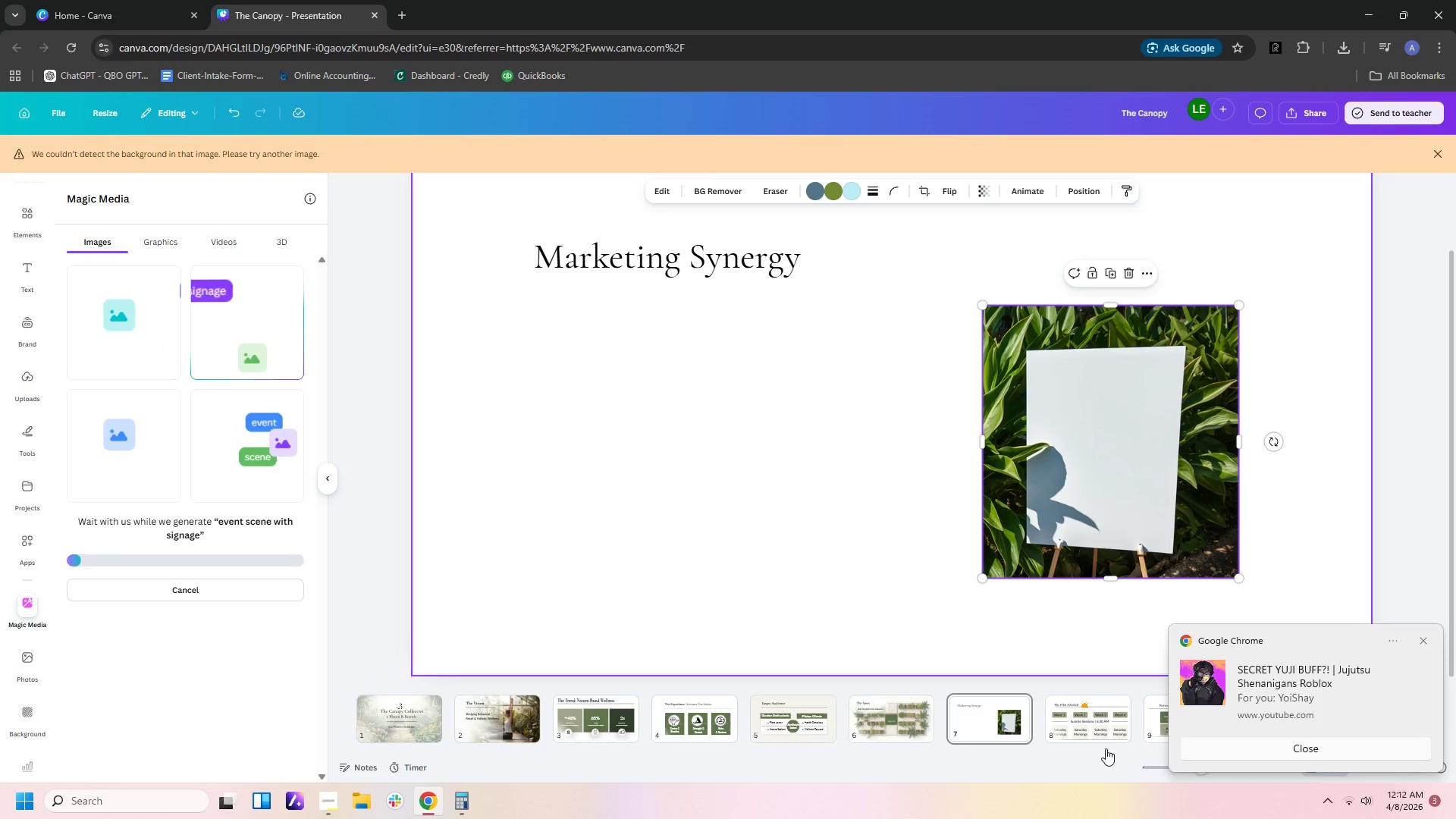 
wait(5.38)
 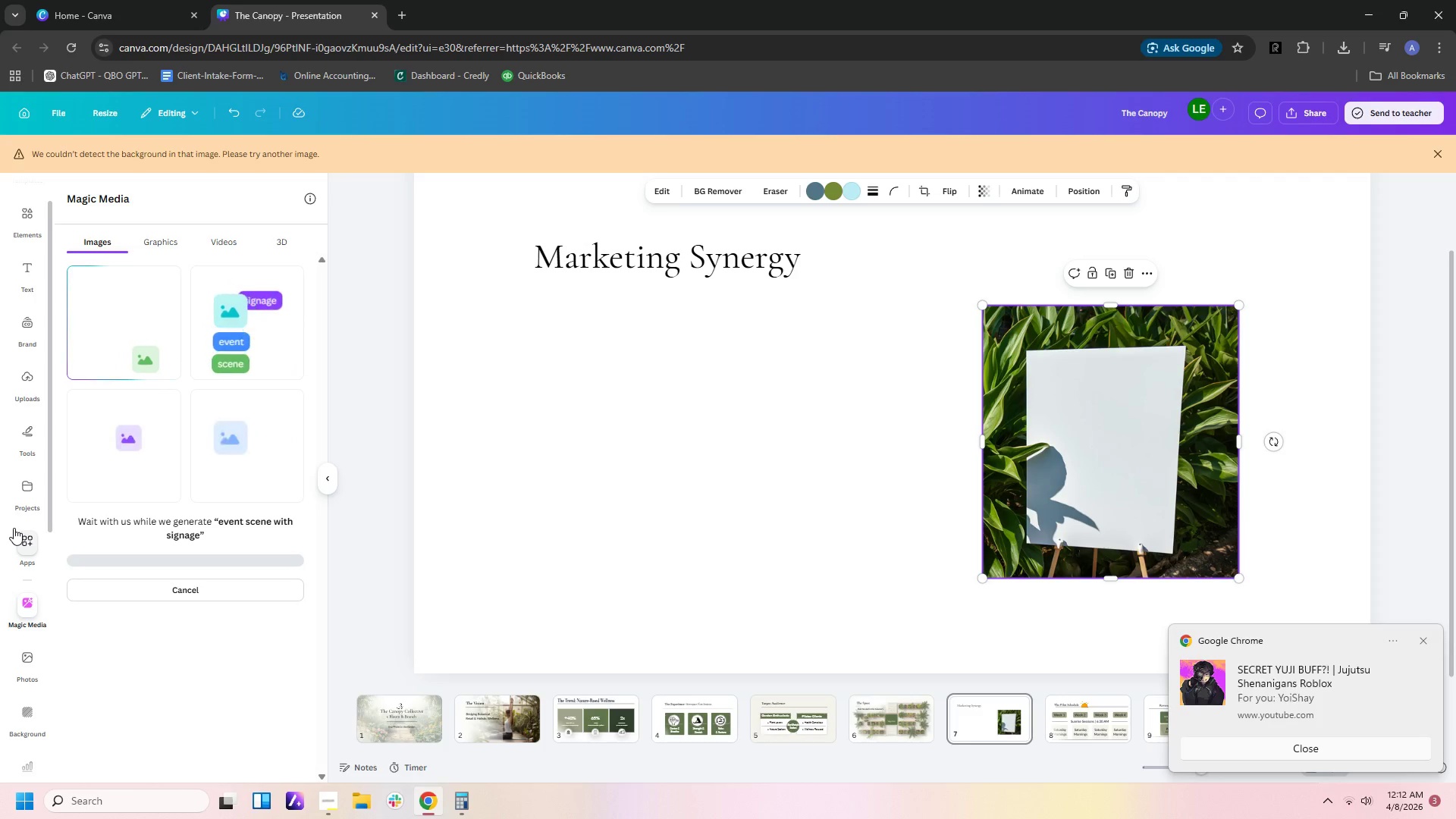 
left_click_drag(start_coordinate=[1148, 526], to_coordinate=[1148, 484])
 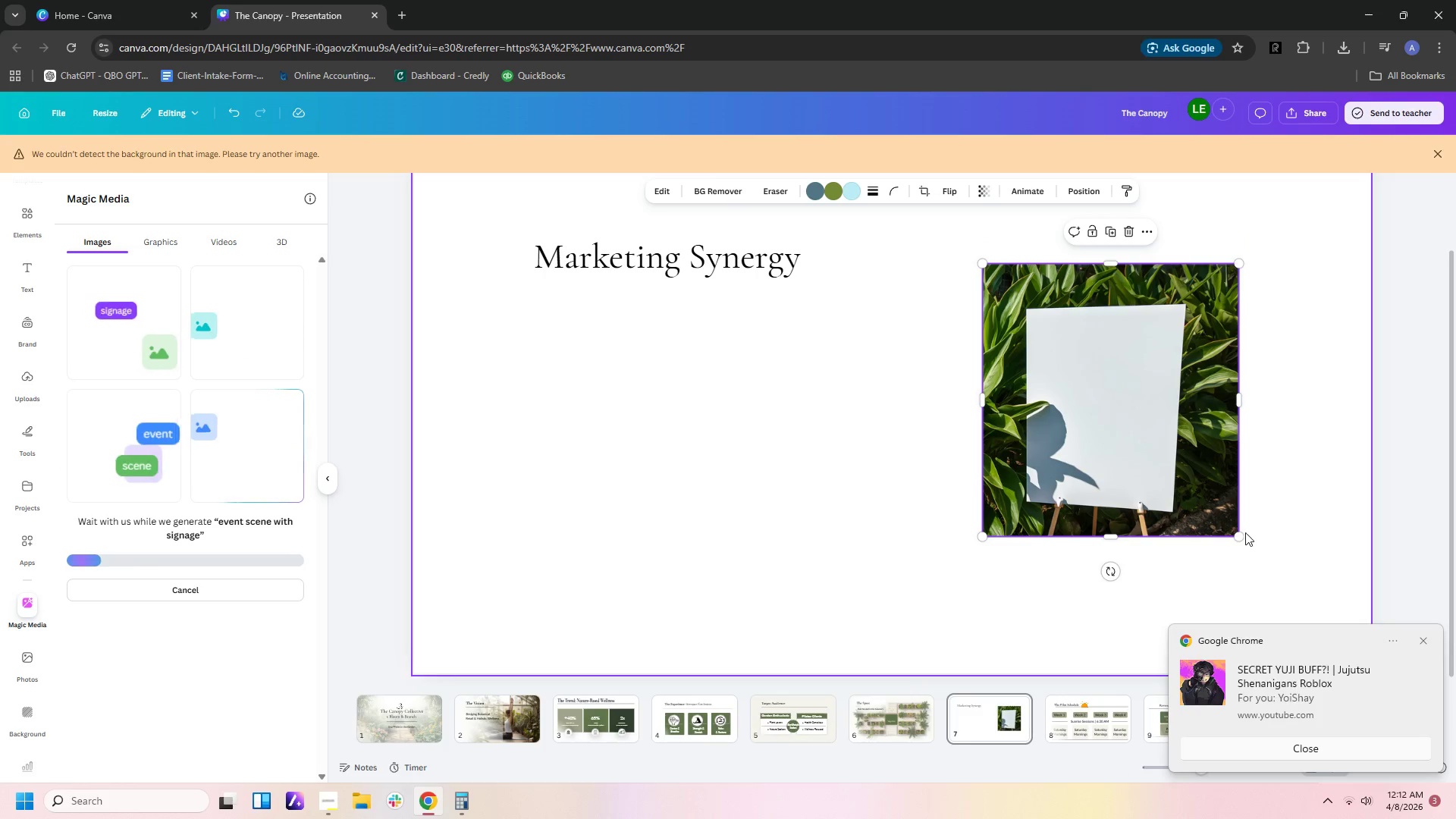 
left_click_drag(start_coordinate=[1239, 534], to_coordinate=[1150, 422])
 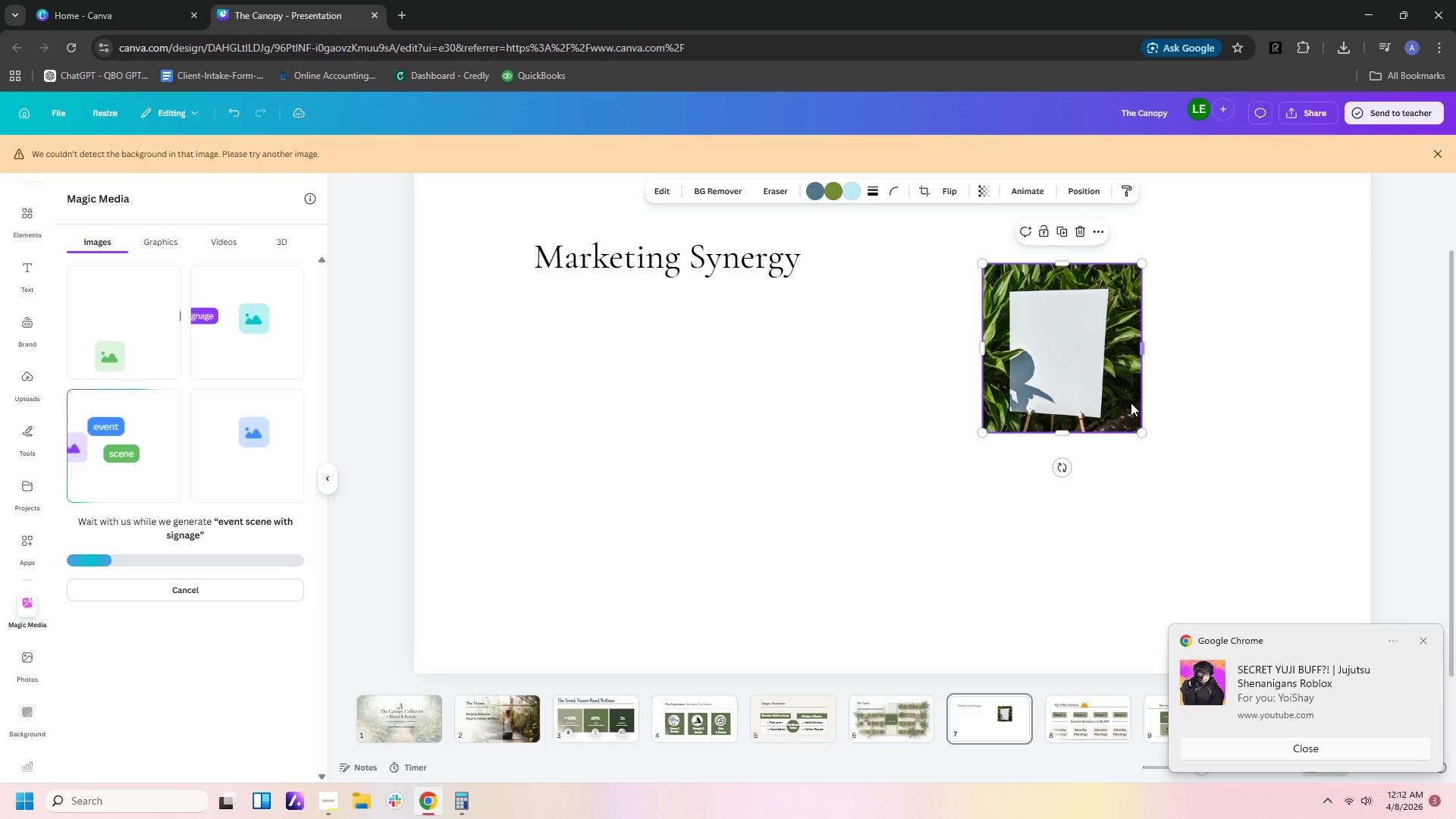 
left_click_drag(start_coordinate=[1131, 403], to_coordinate=[1228, 421])
 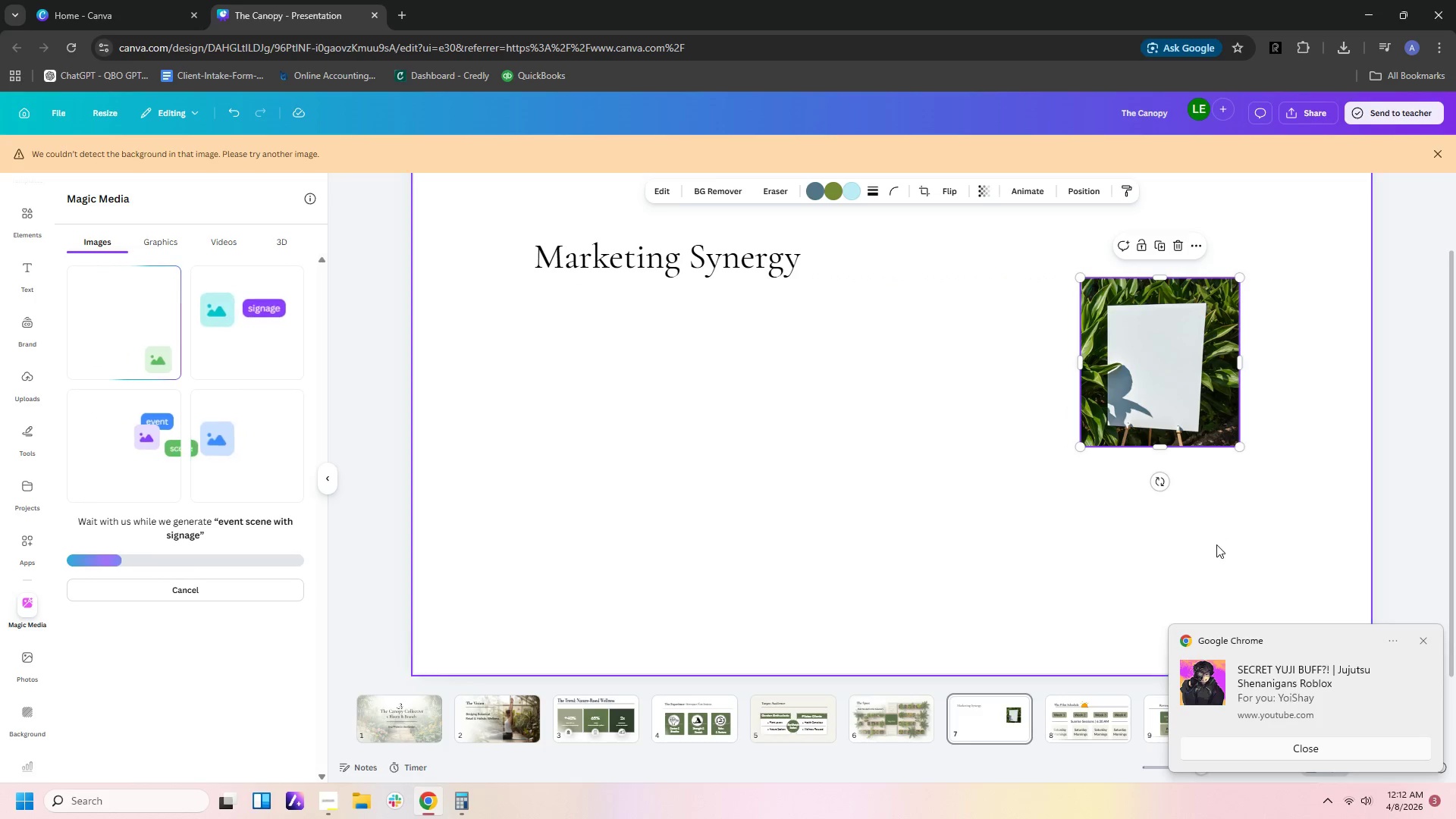 
left_click([1216, 544])
 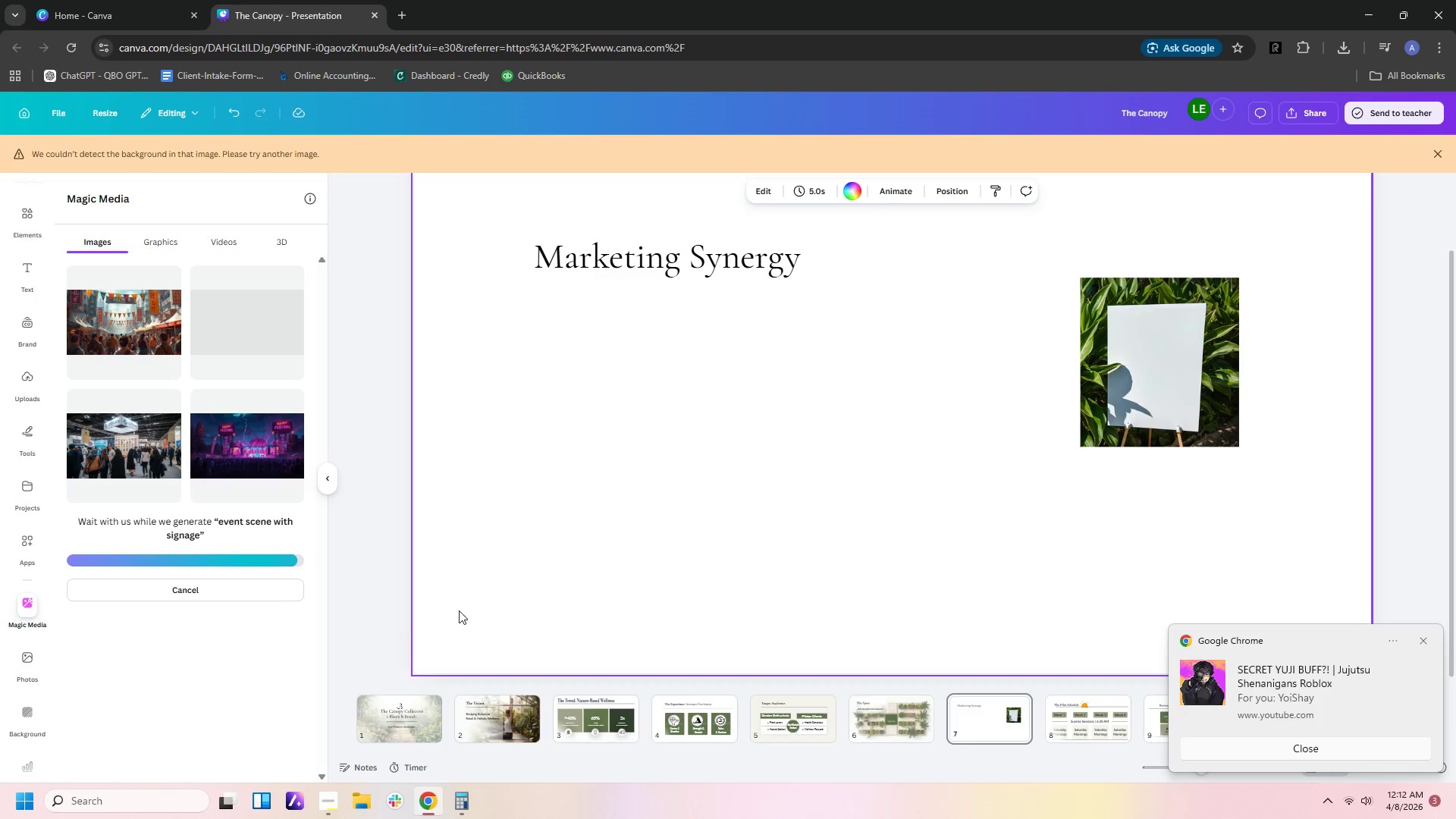 
left_click([735, 708])
 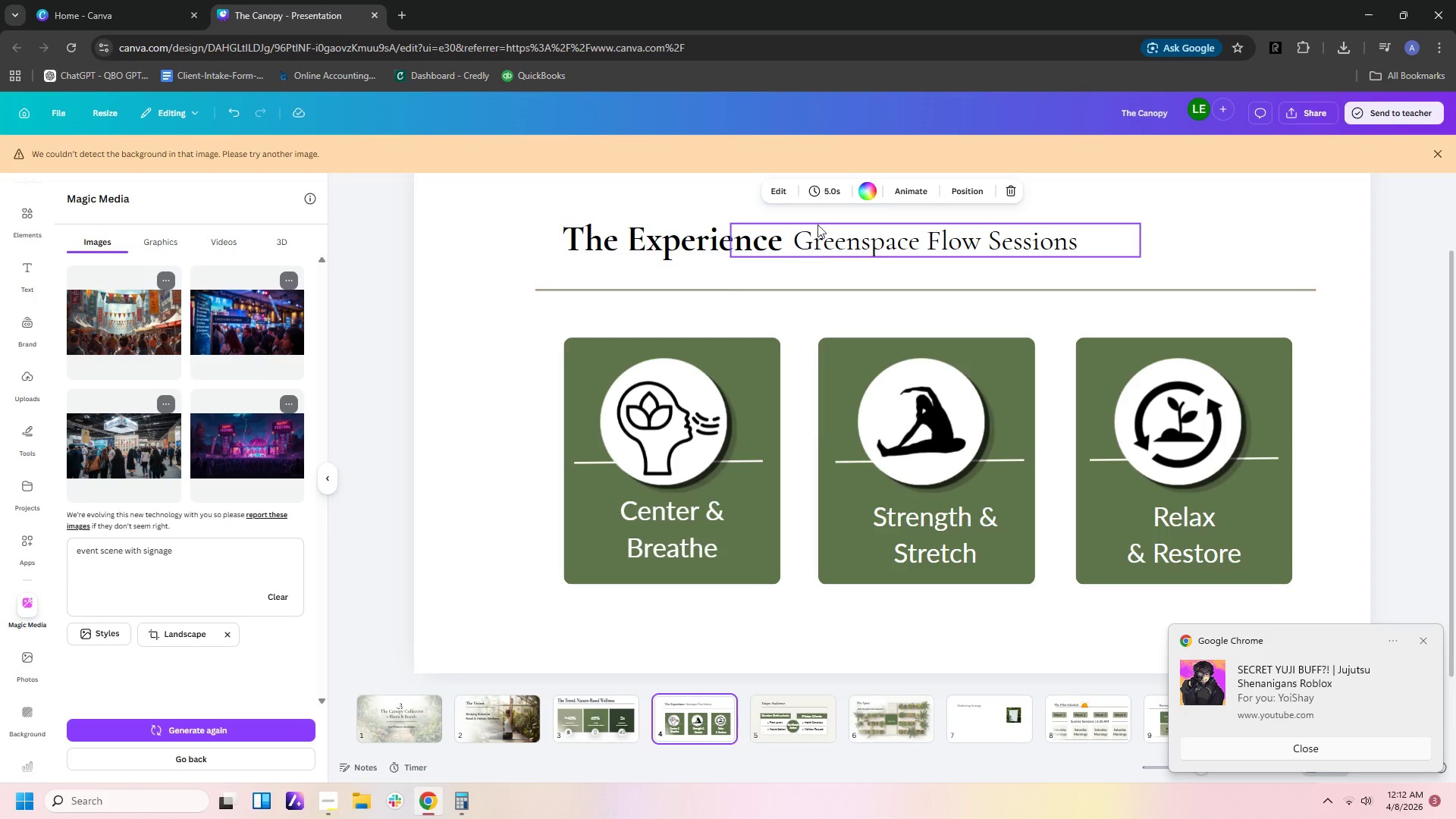 
left_click([863, 190])
 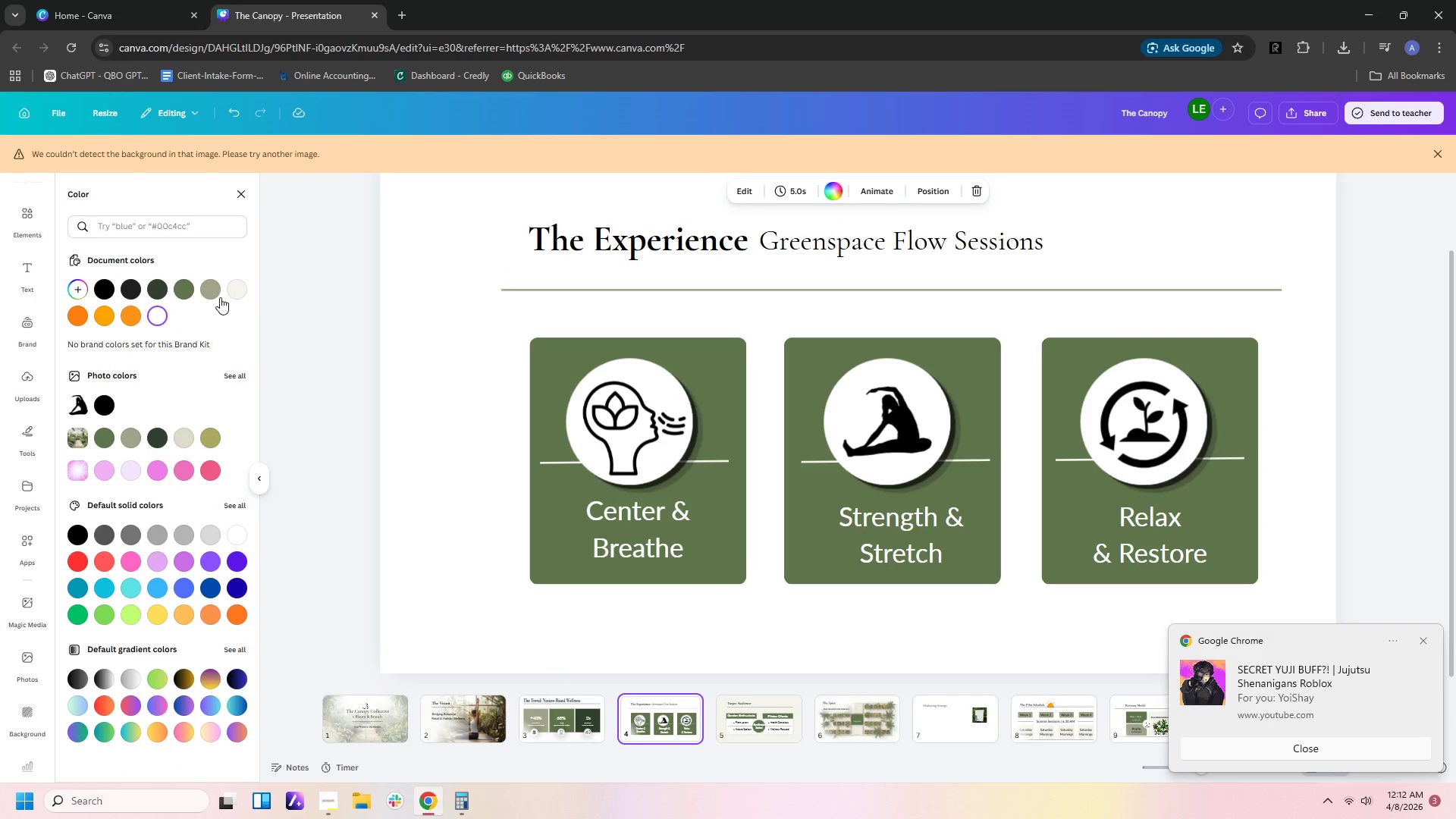 
left_click([235, 294])
 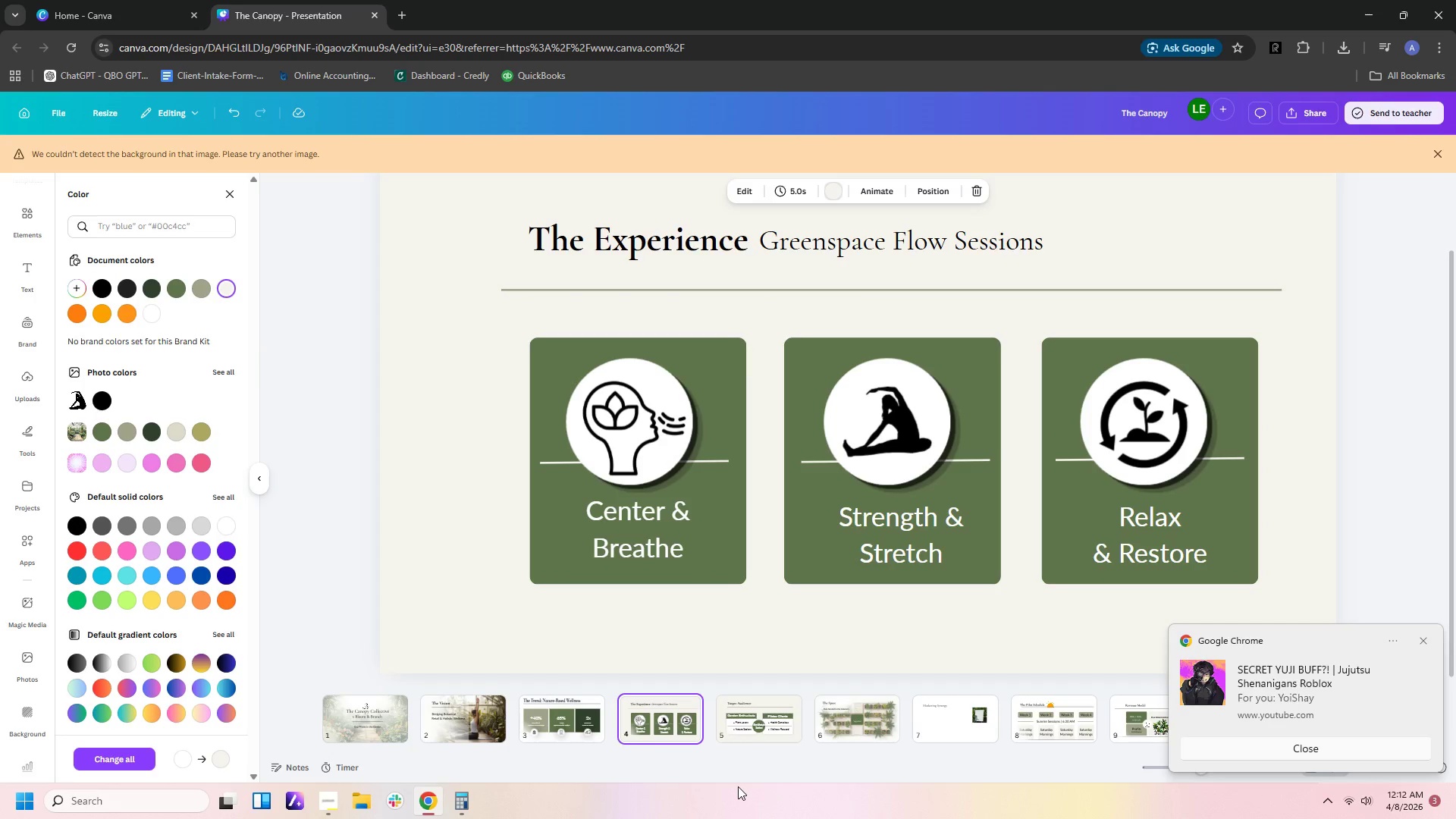 
left_click([575, 715])
 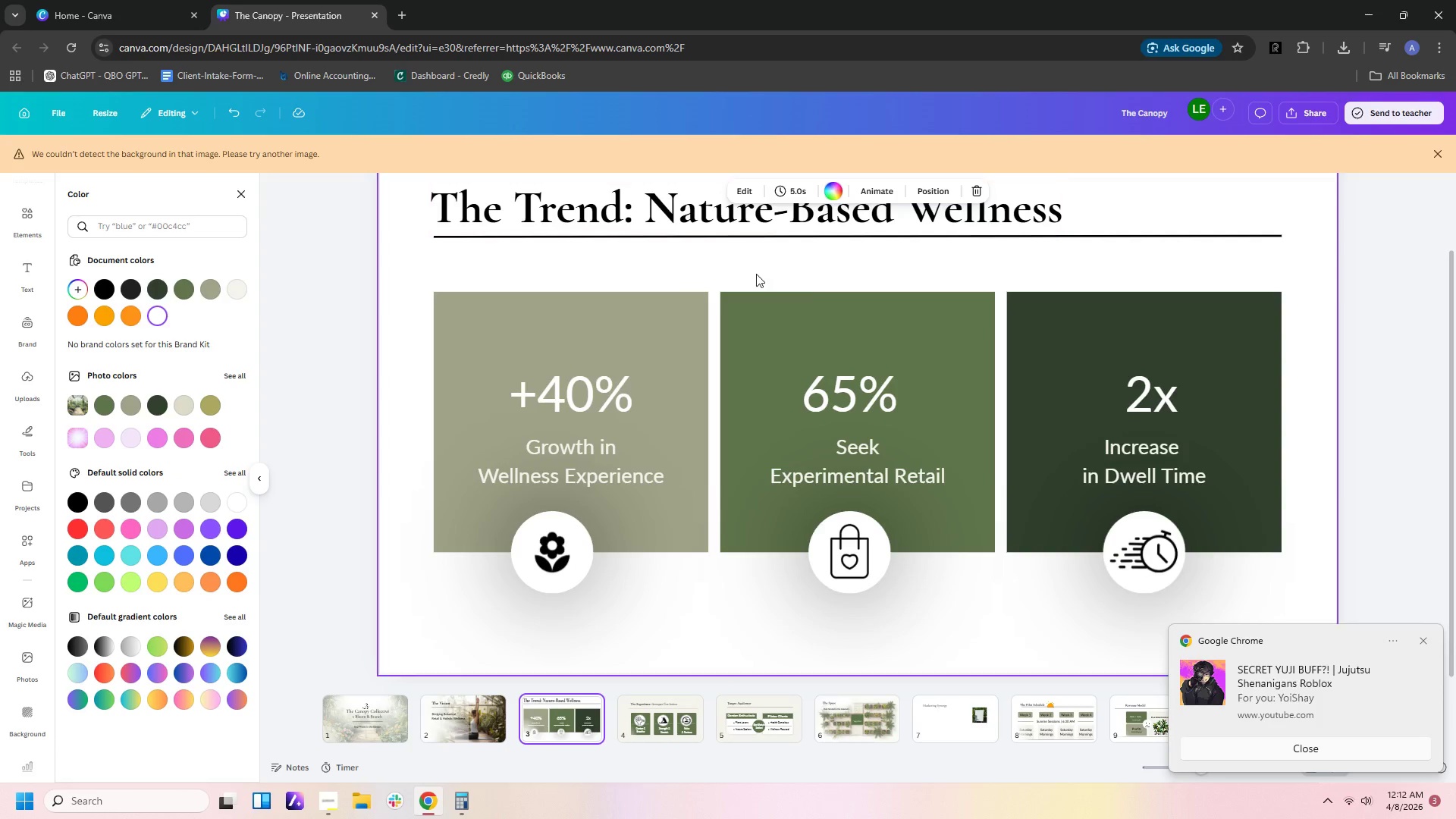 
scroll: coordinate [852, 331], scroll_direction: up, amount: 4.0
 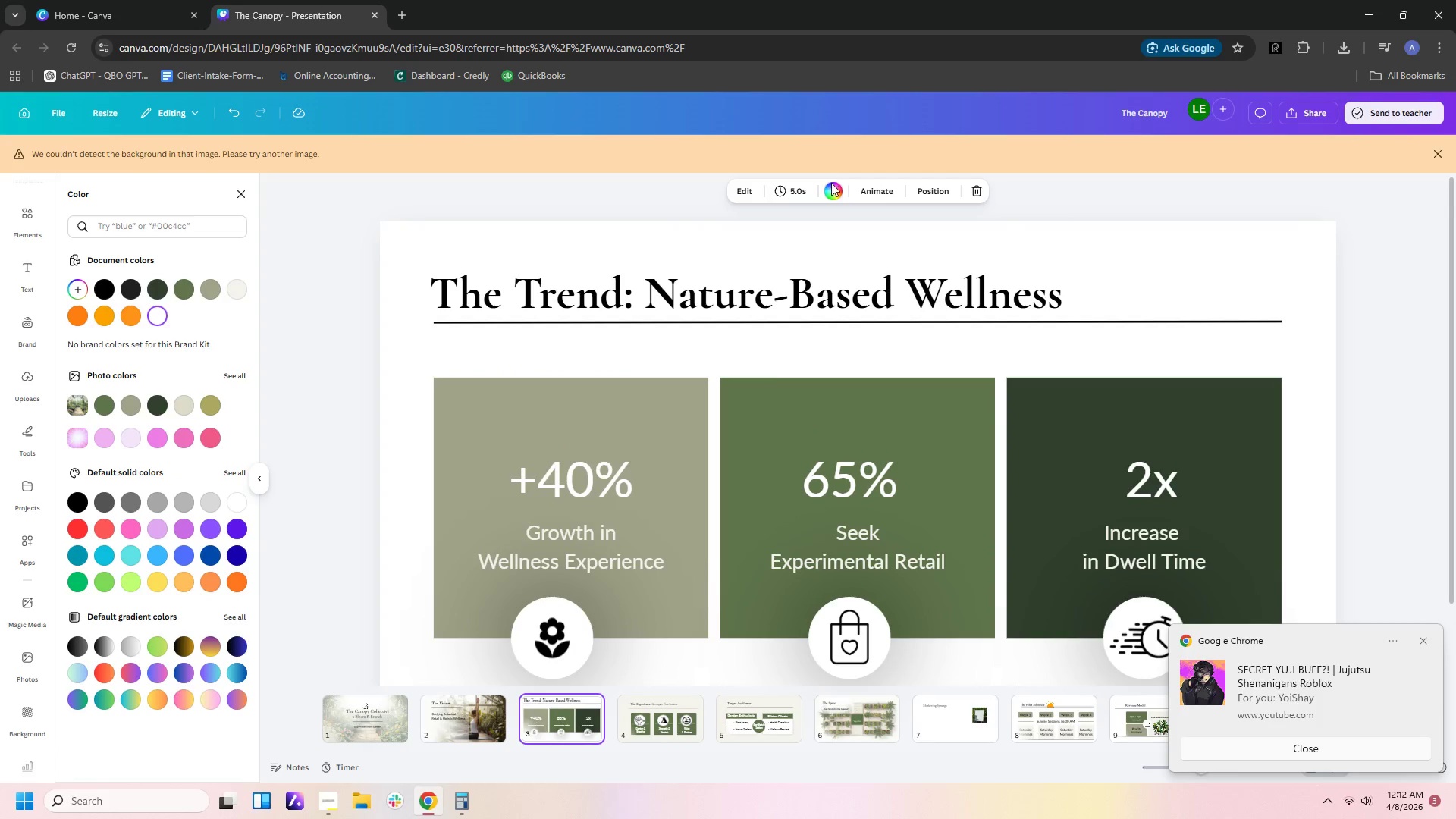 
left_click([832, 186])
 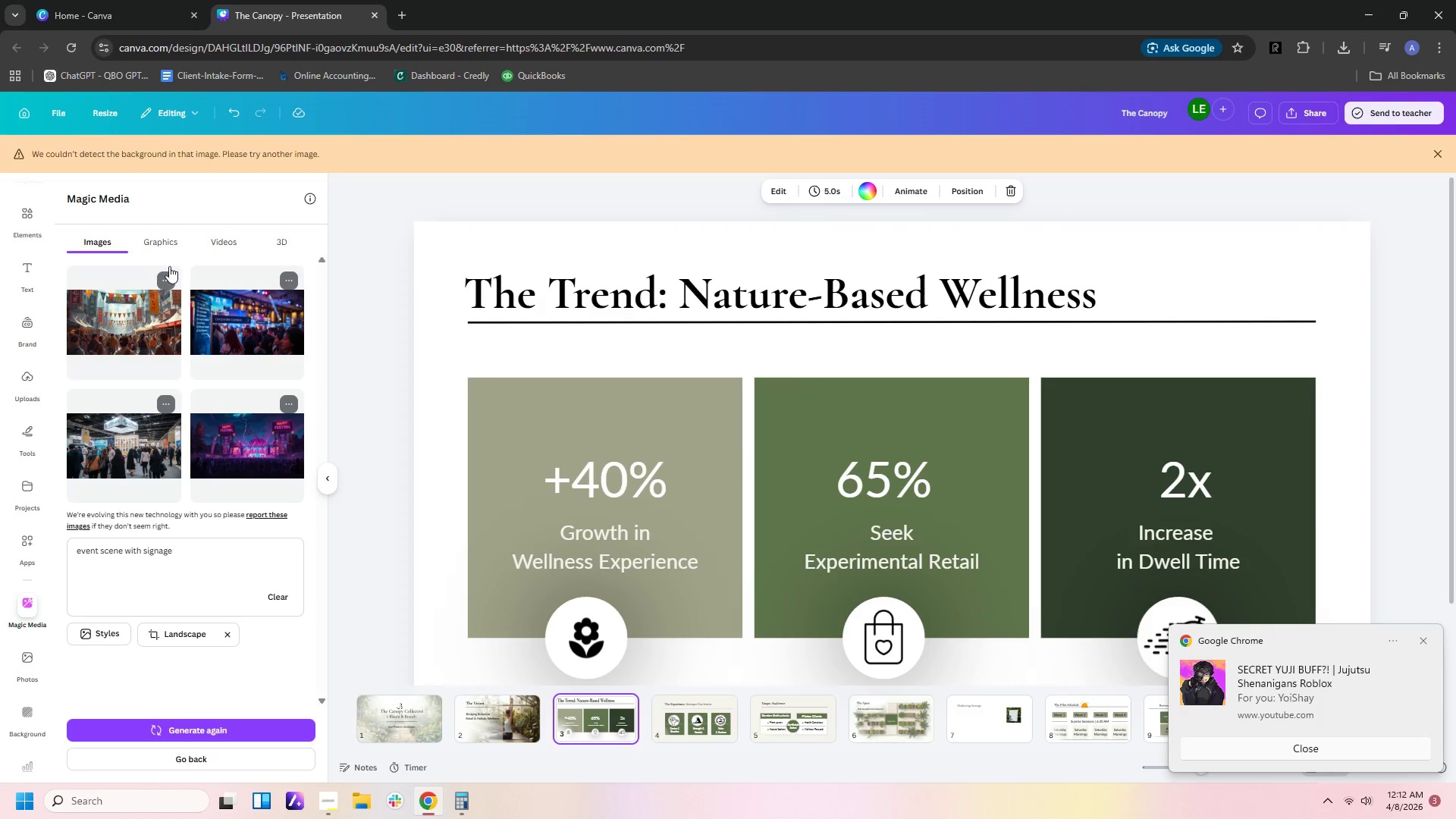 
left_click([167, 237])
 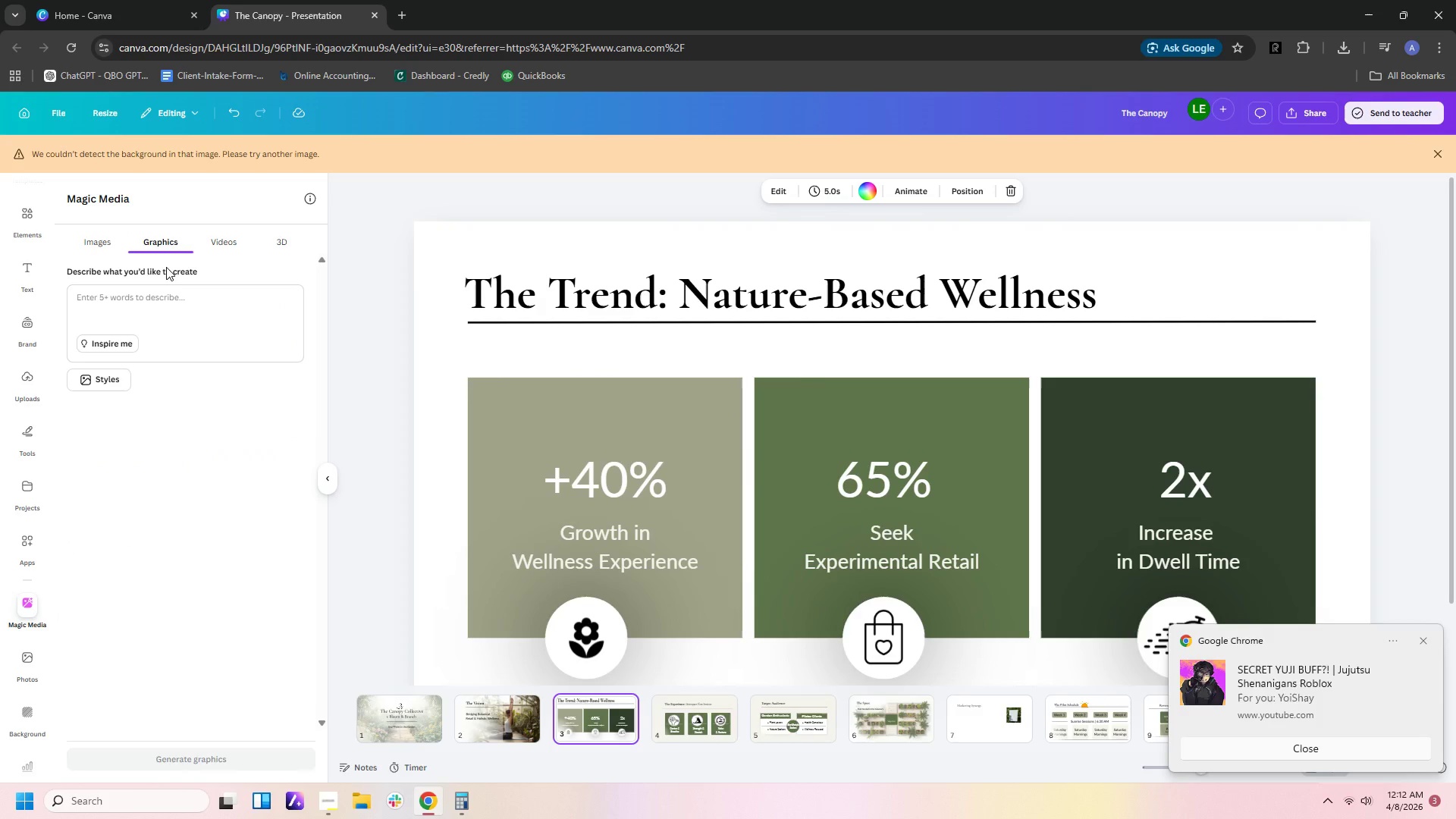 
left_click([76, 238])
 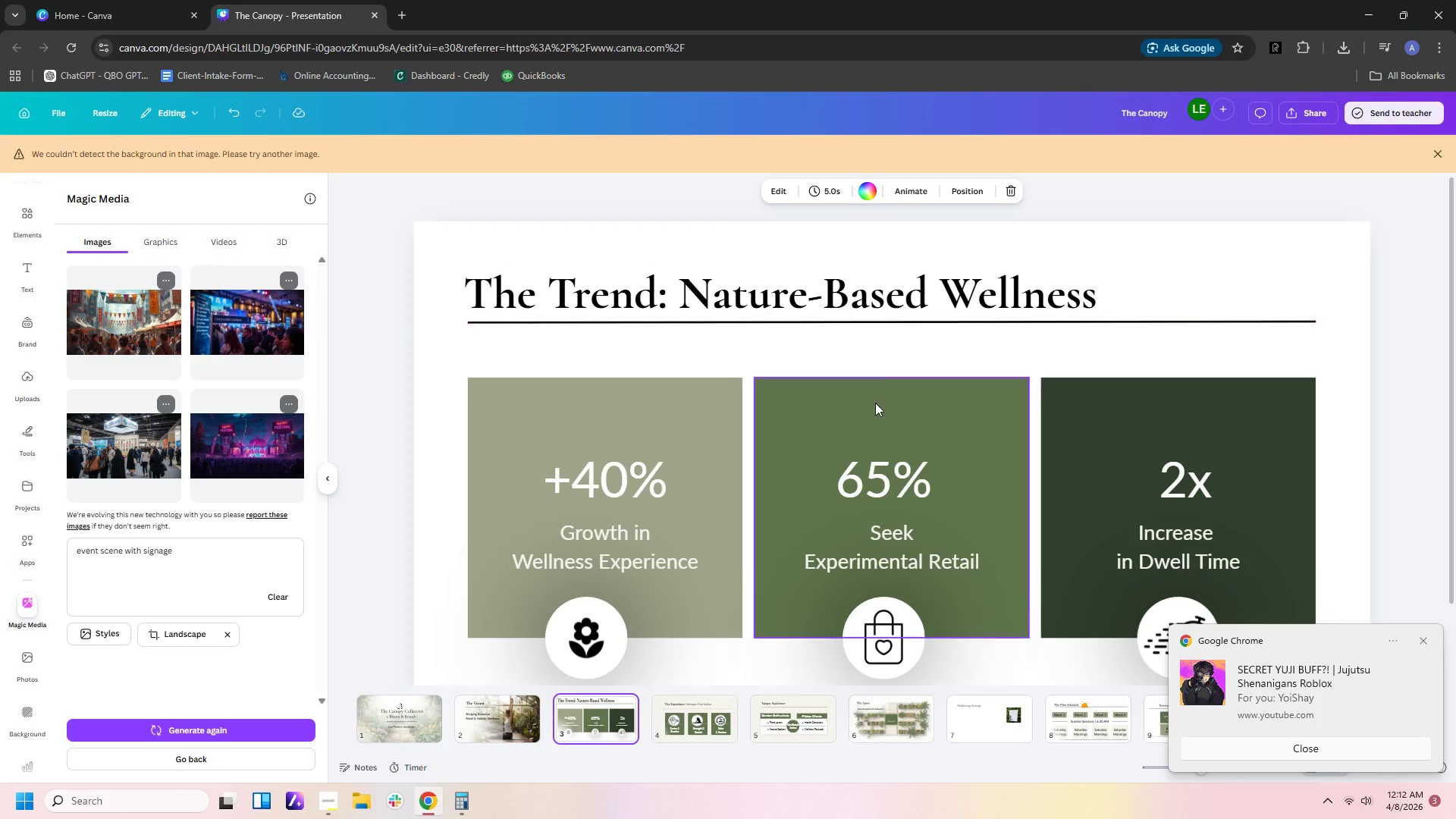 
wait(9.8)
 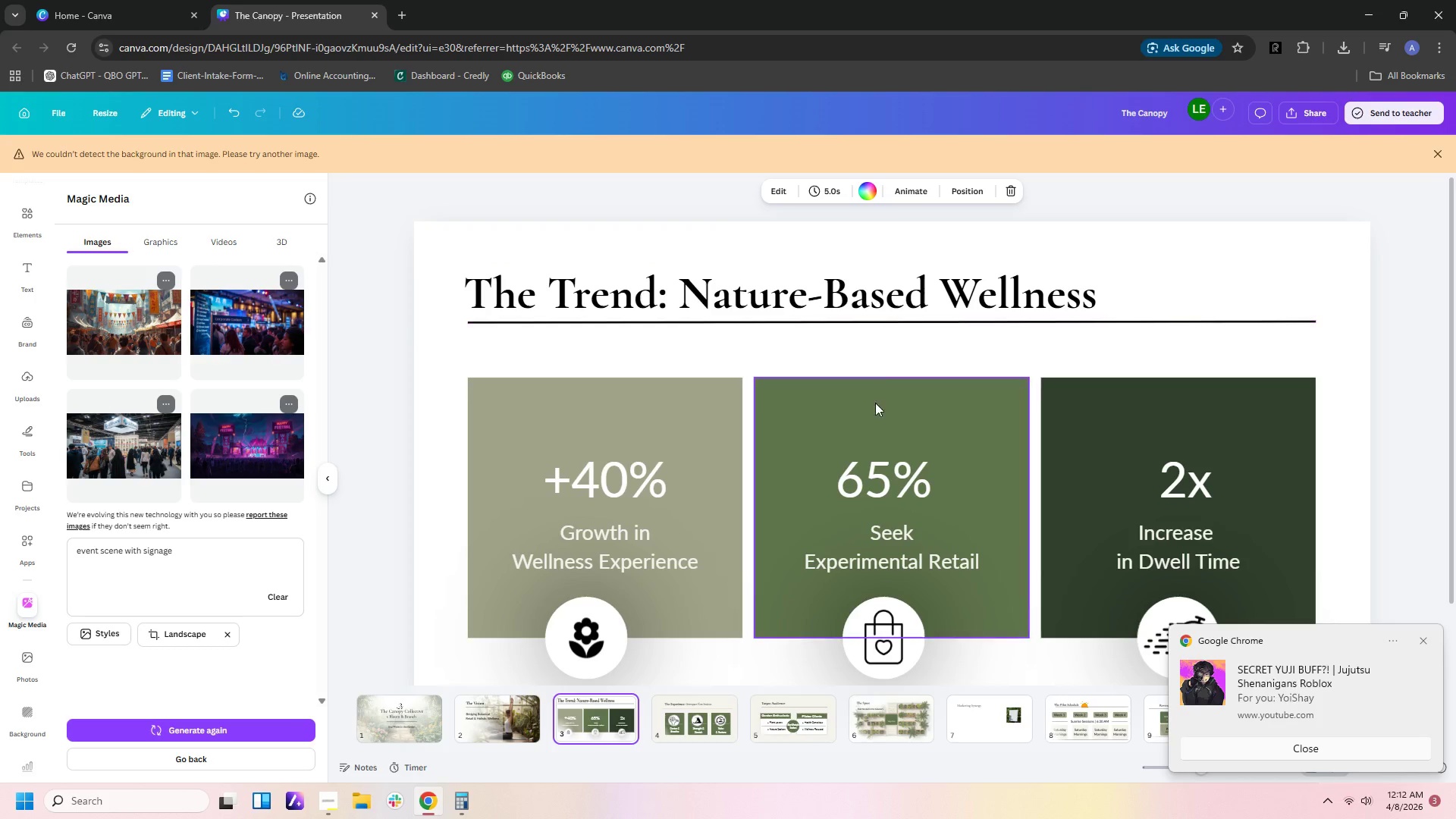 
scroll: coordinate [1001, 598], scroll_direction: down, amount: 2.0
 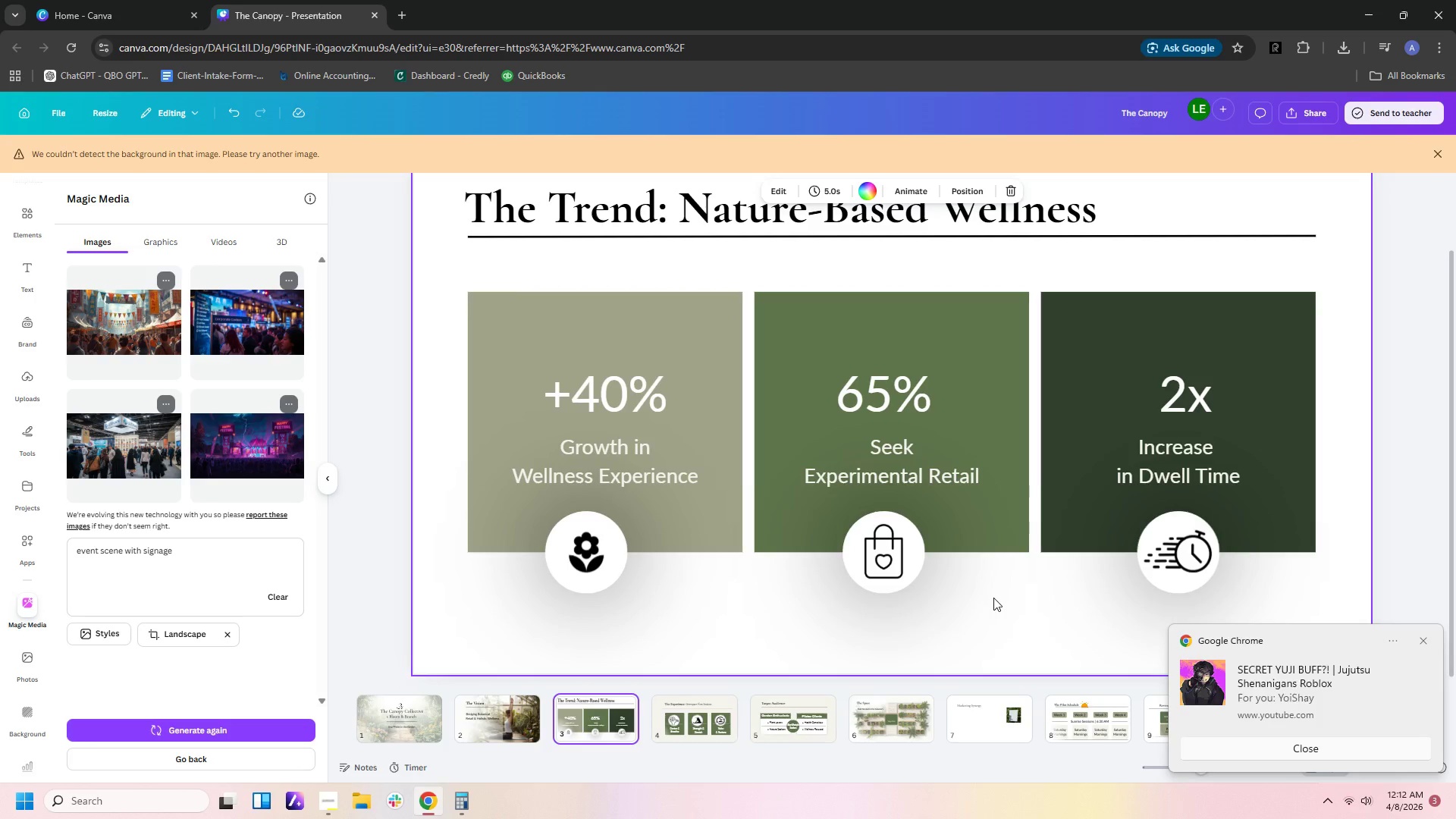 
scroll: coordinate [968, 555], scroll_direction: up, amount: 7.0
 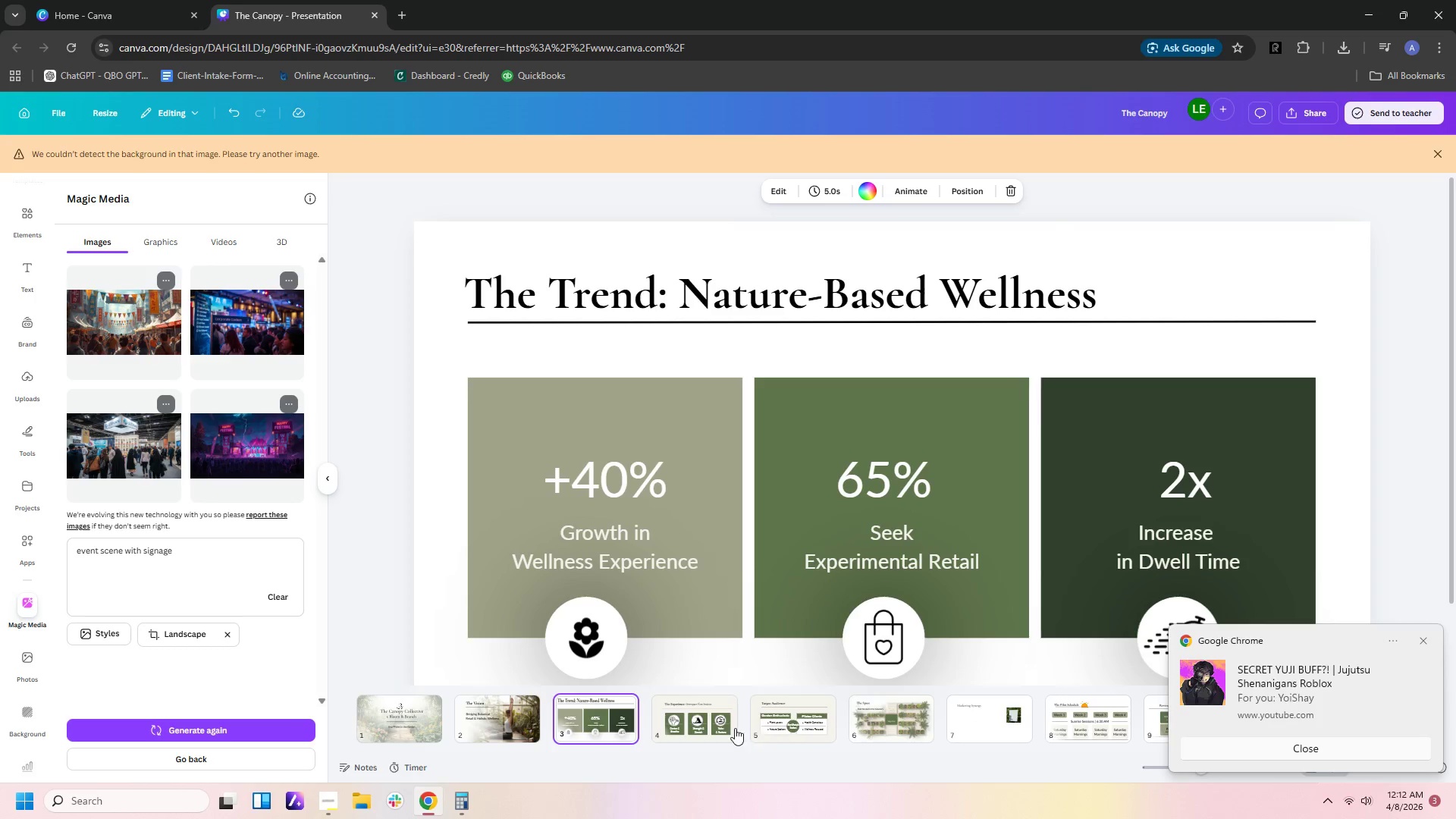 
left_click([977, 720])
 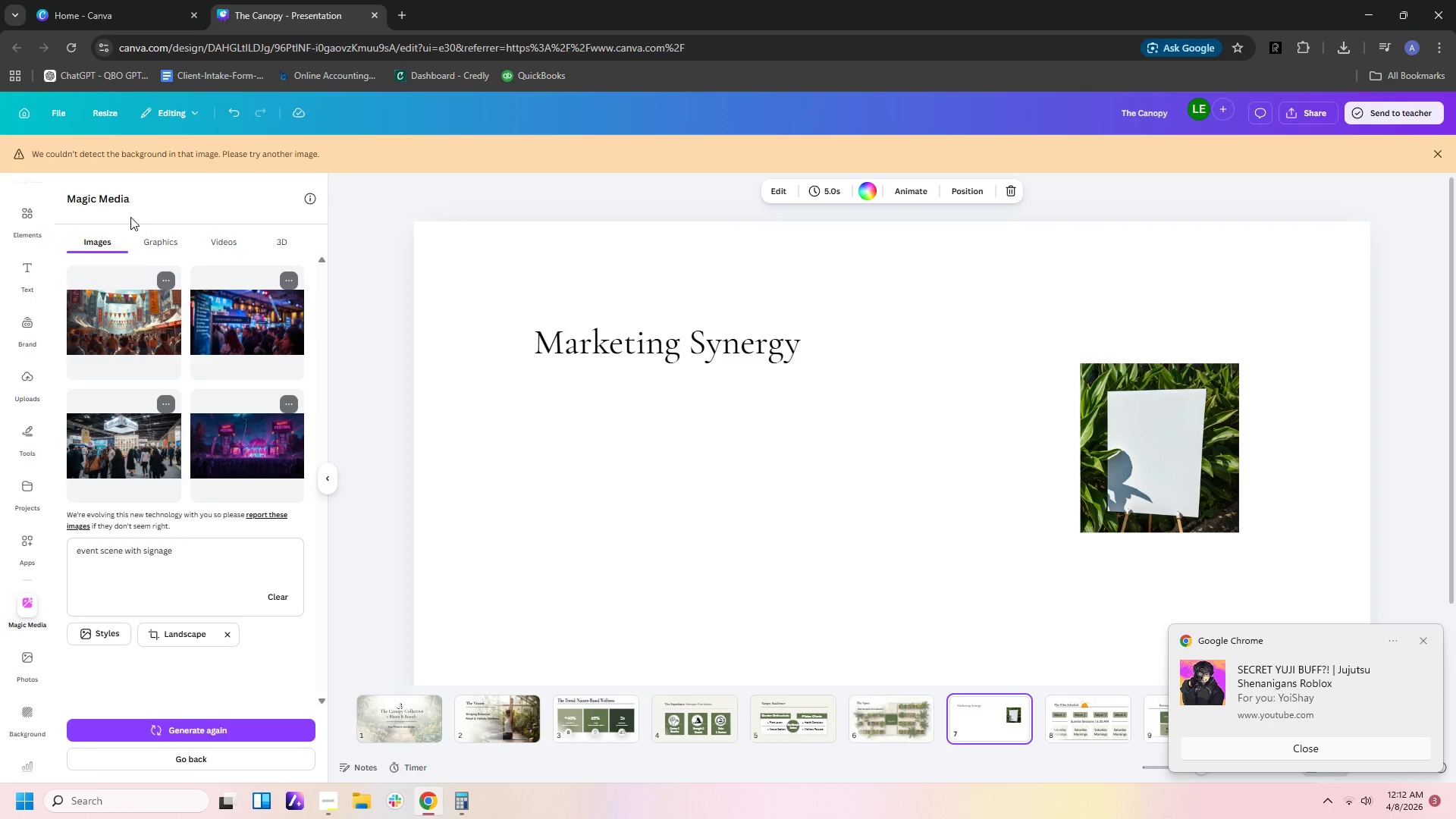 
left_click([219, 539])
 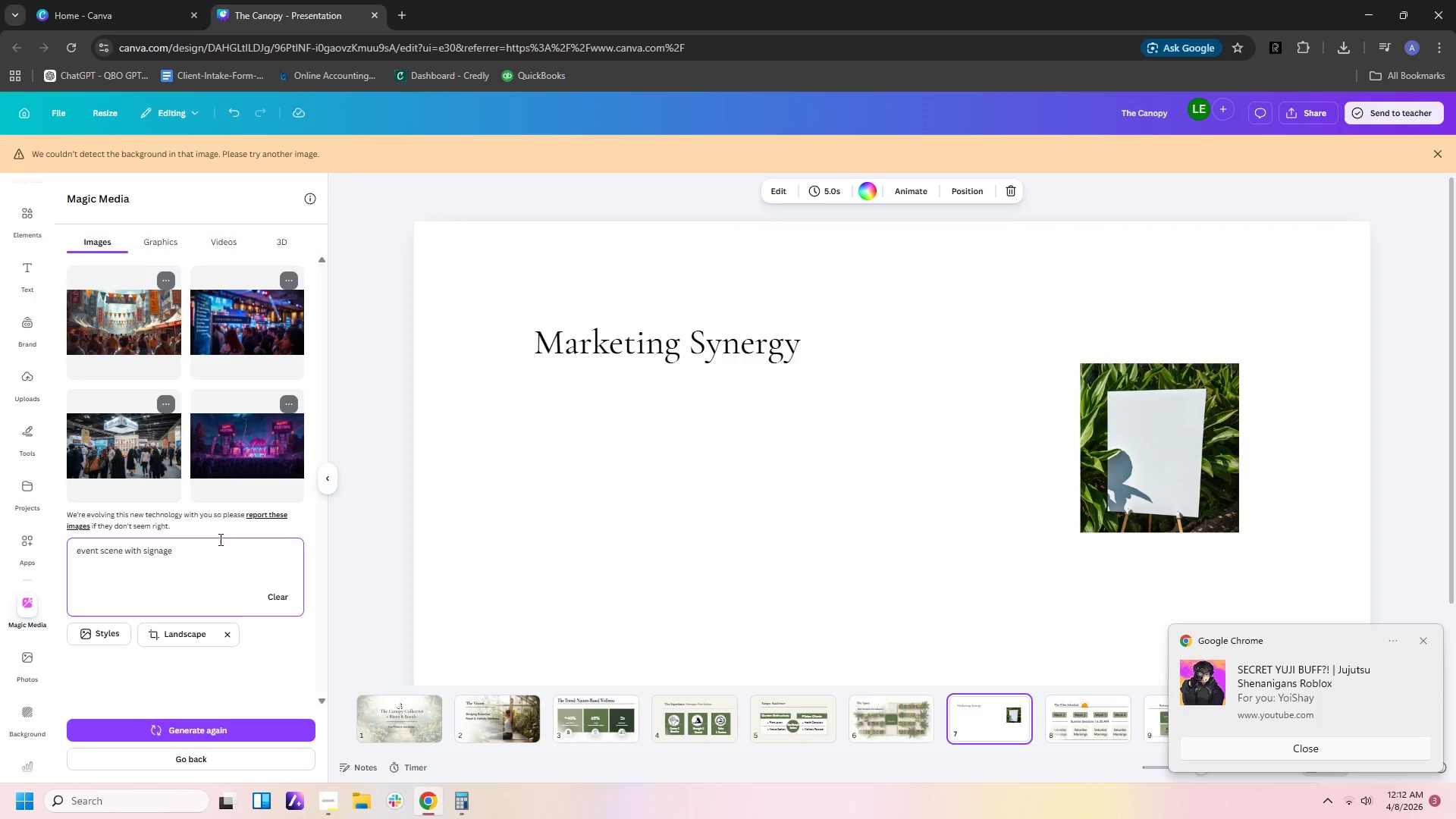 
left_click_drag(start_coordinate=[219, 539], to_coordinate=[0, 544])
 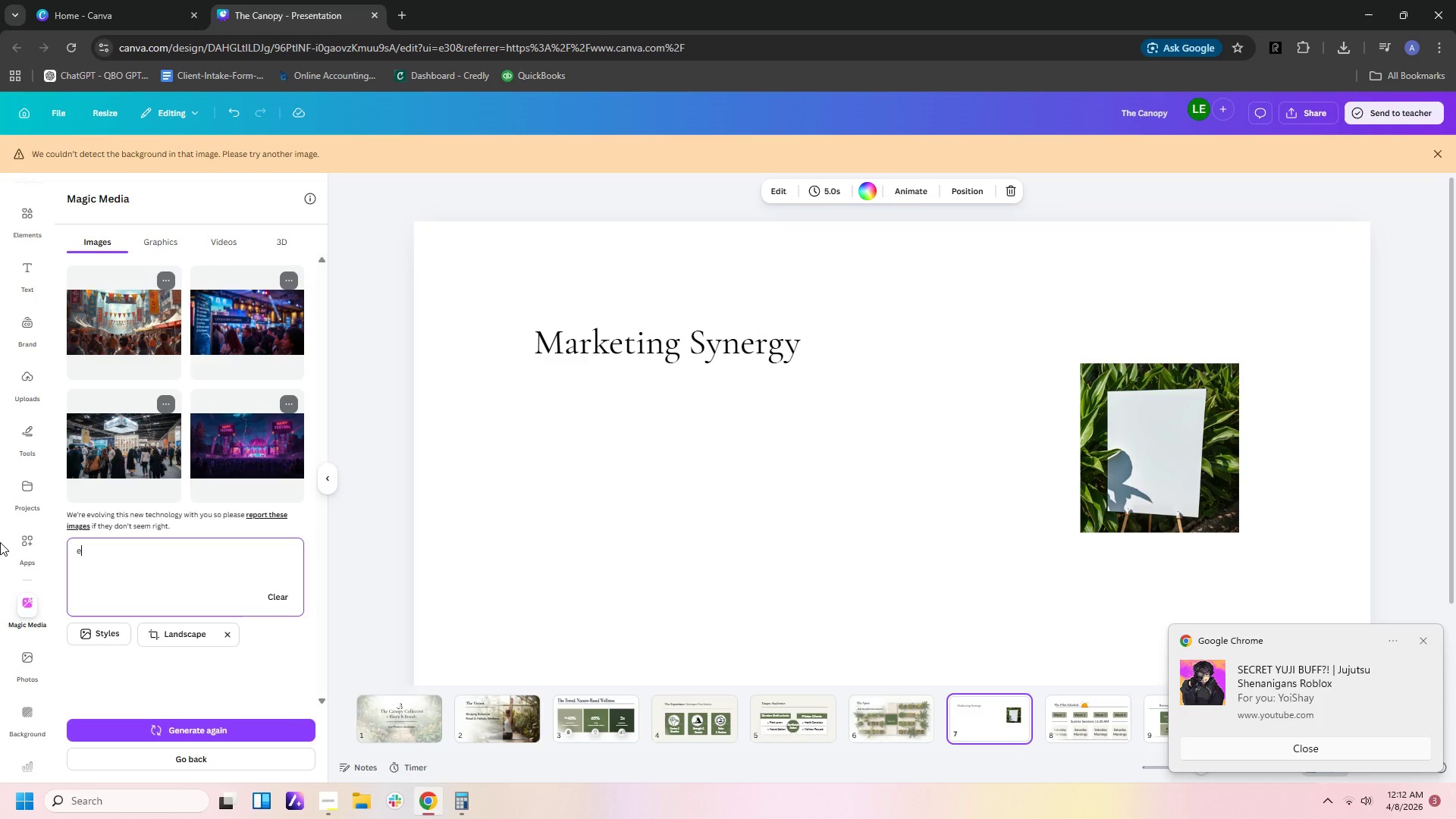 
type(eb)
key(Backspace)
type(vent signea)
key(Backspace)
key(Backspace)
type(age)
 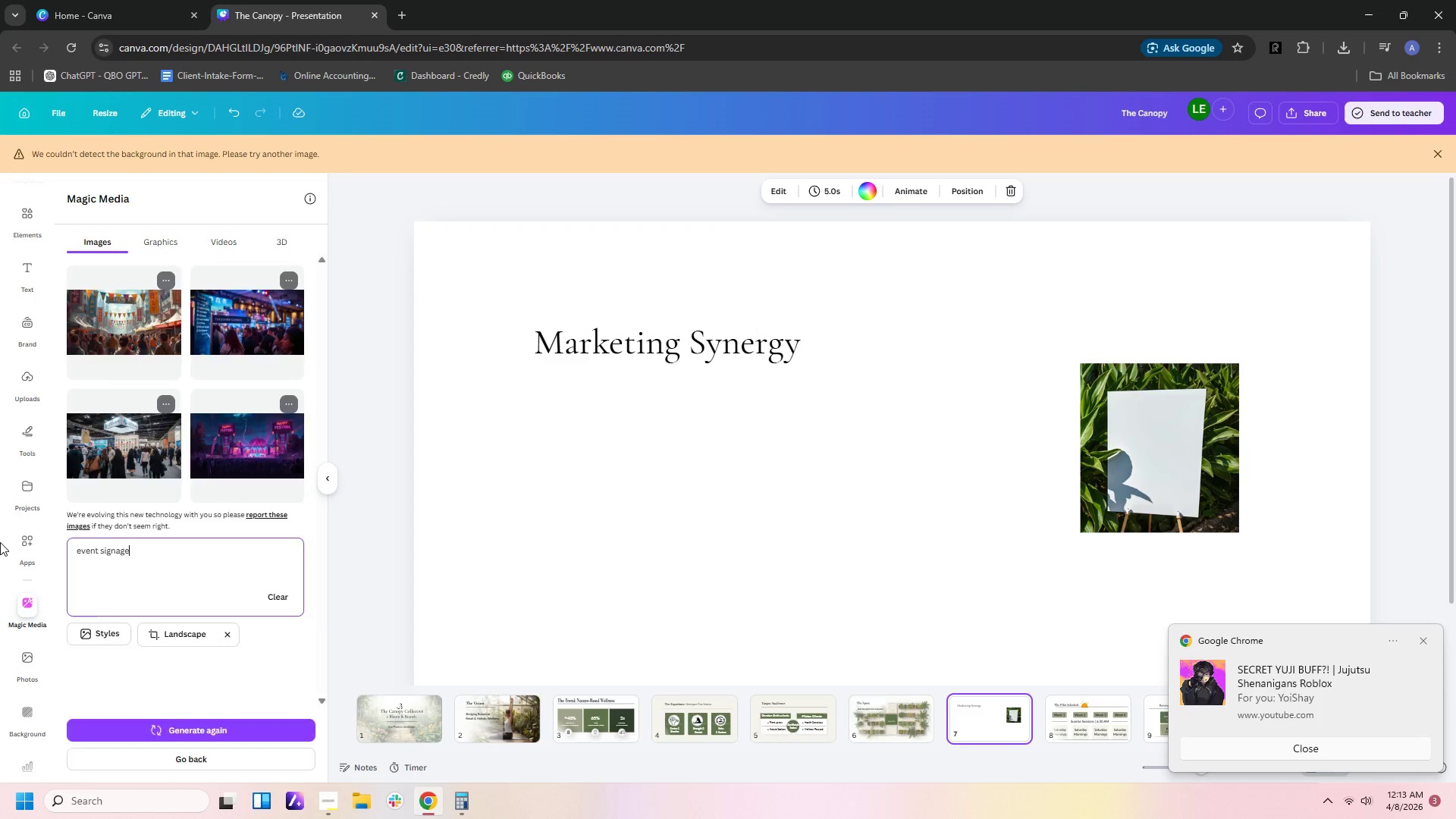 
key(Enter)
 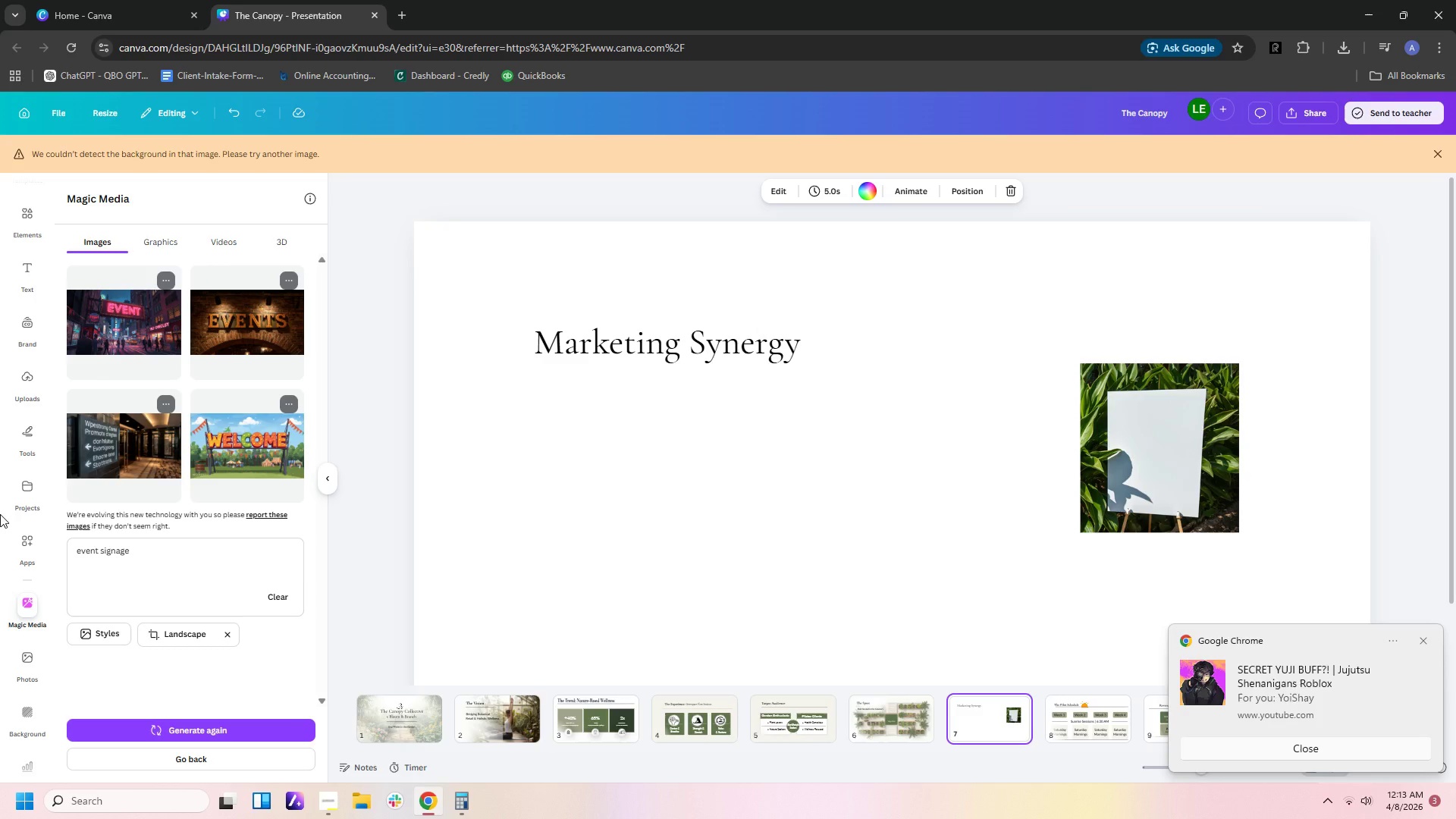 
wait(20.53)
 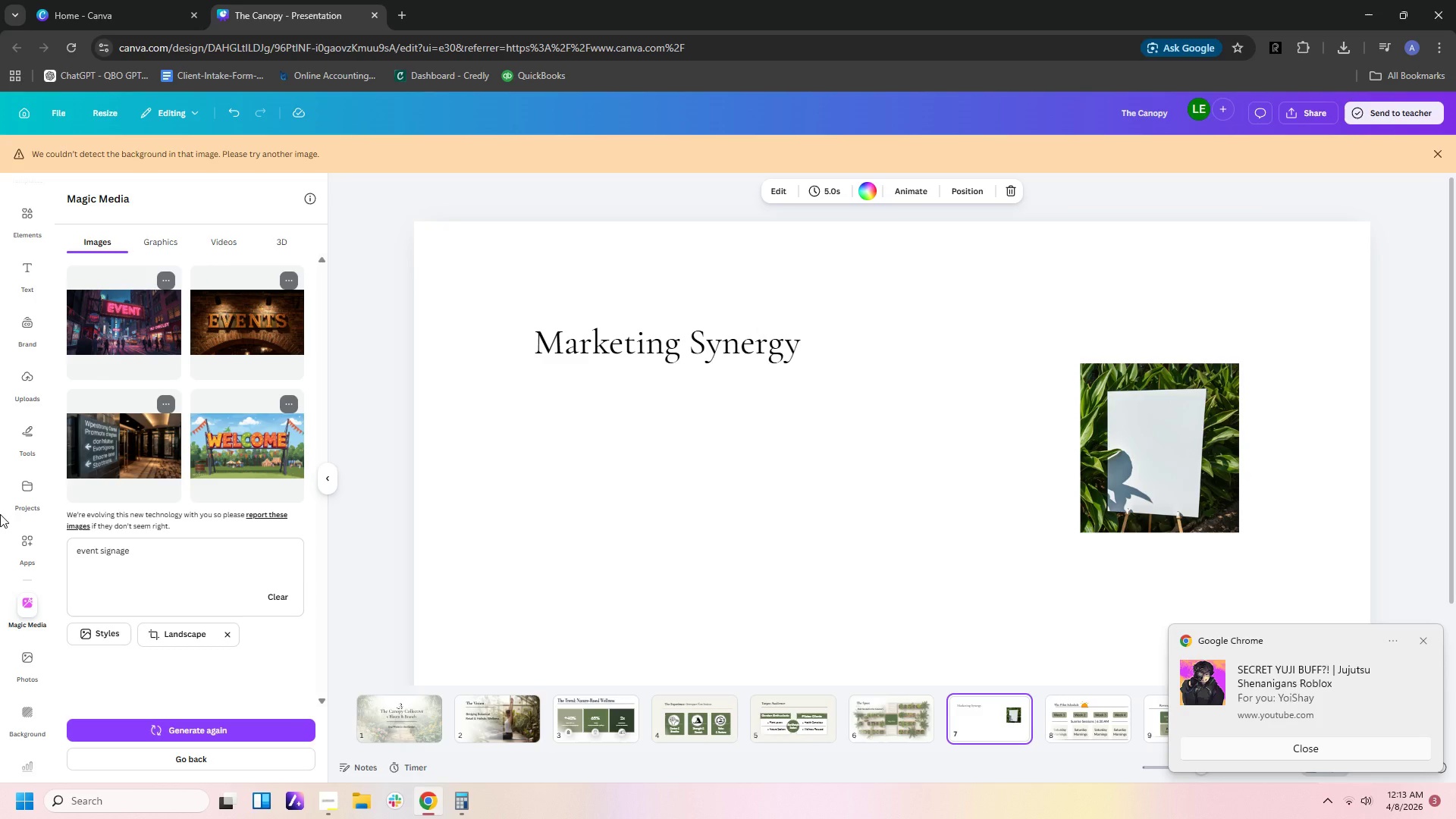 
left_click([168, 553])
 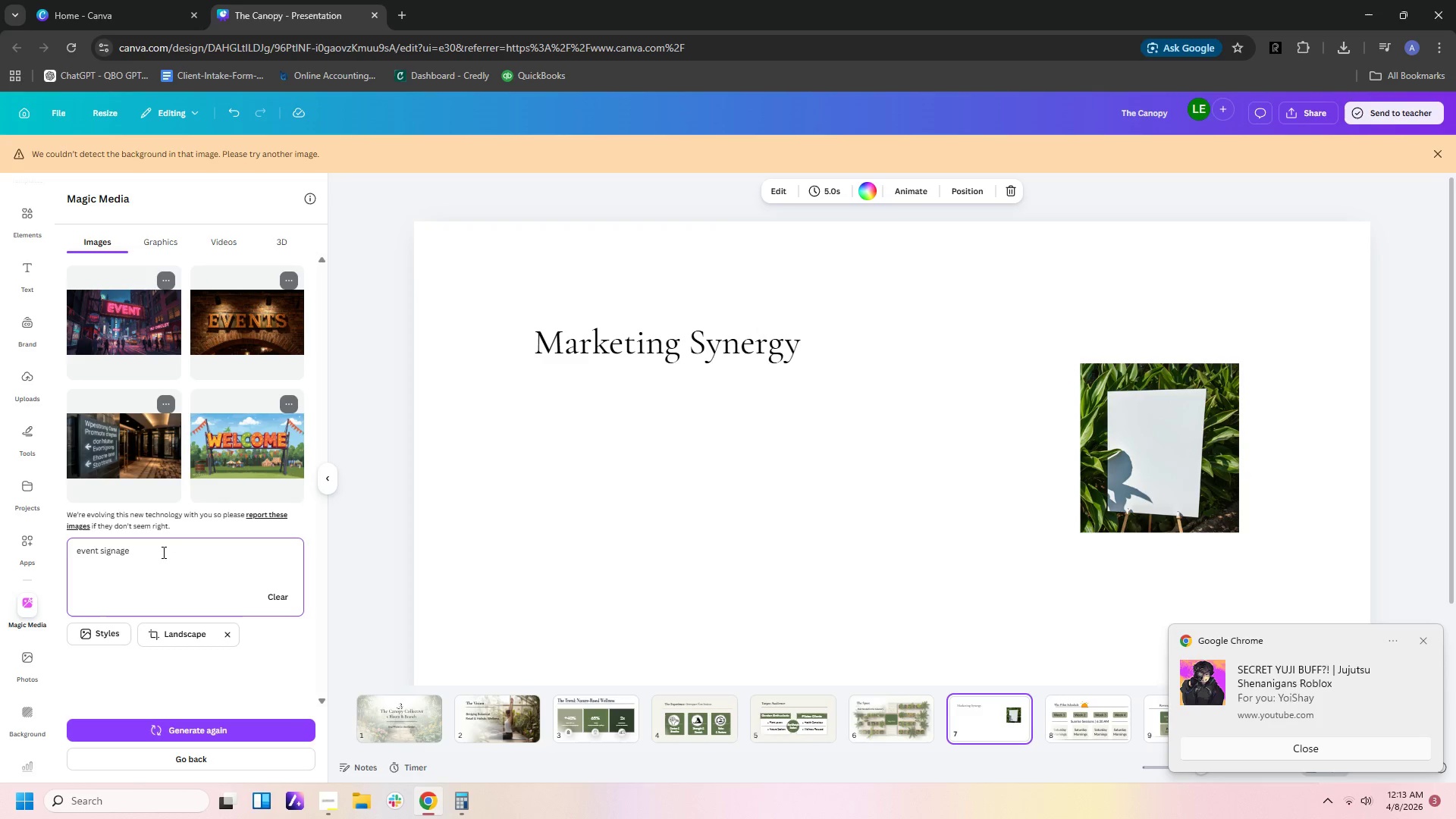 
key(Space)
 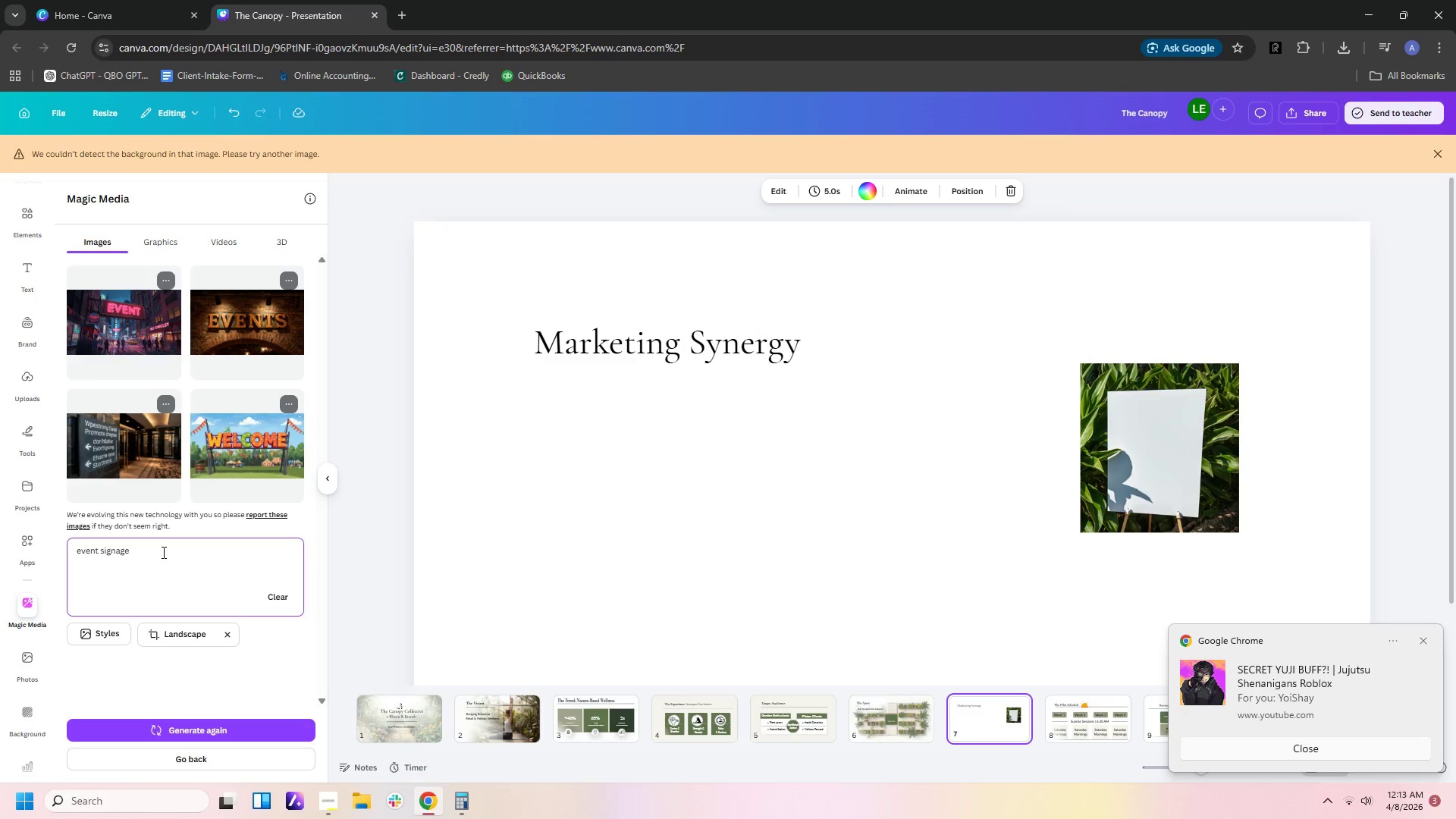 
type(free)
 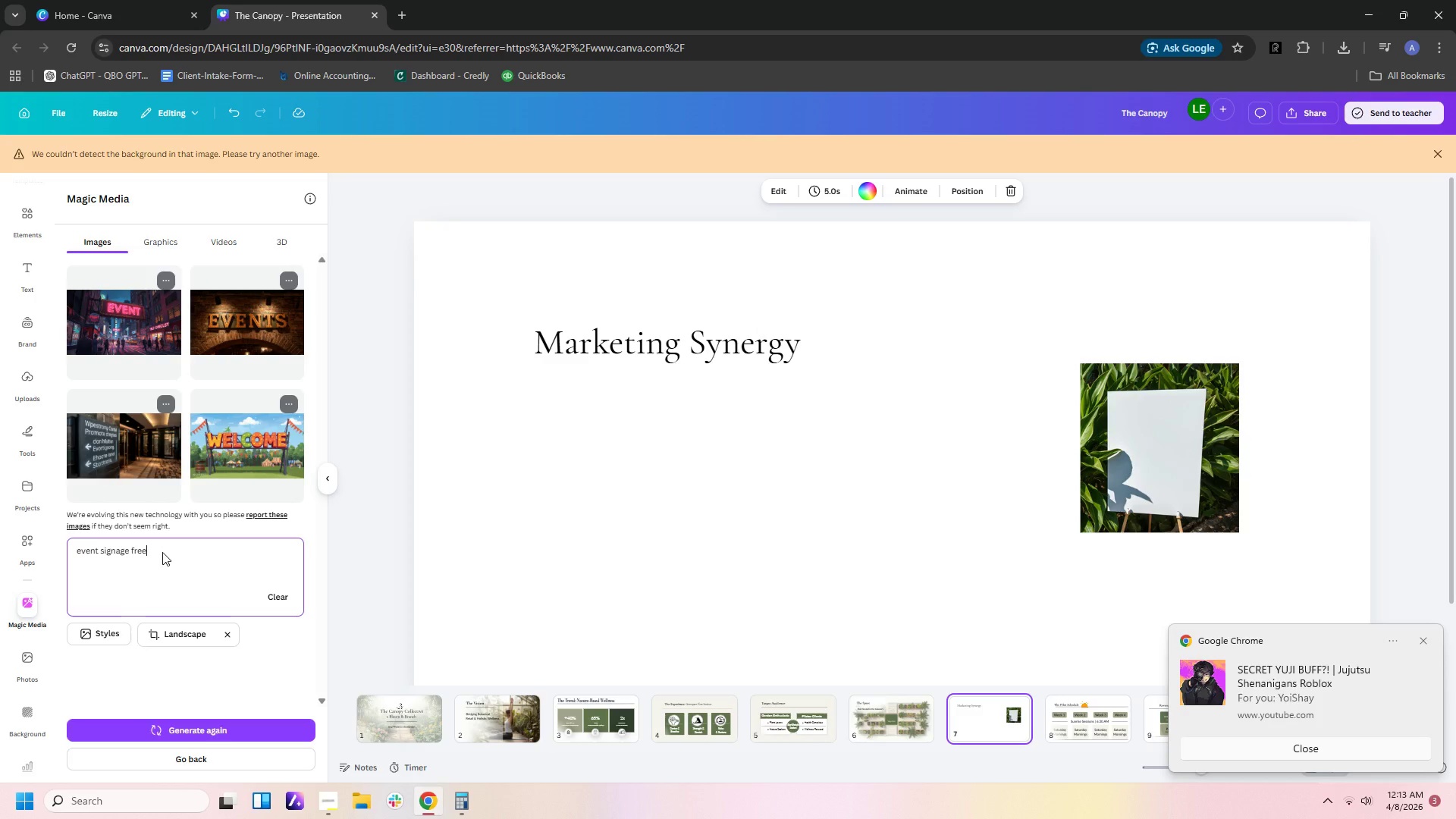 
key(Enter)
 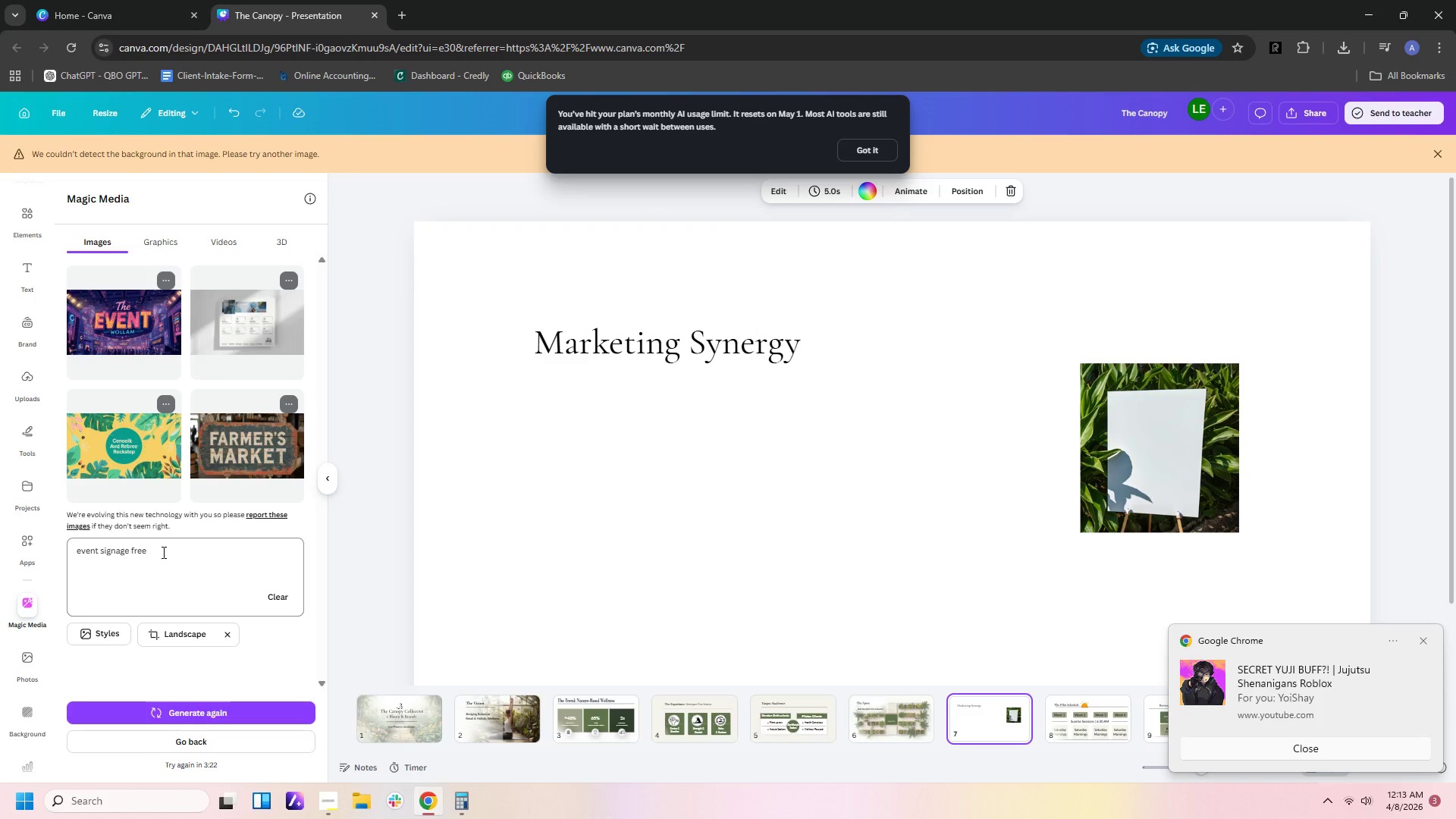 
wait(22.84)
 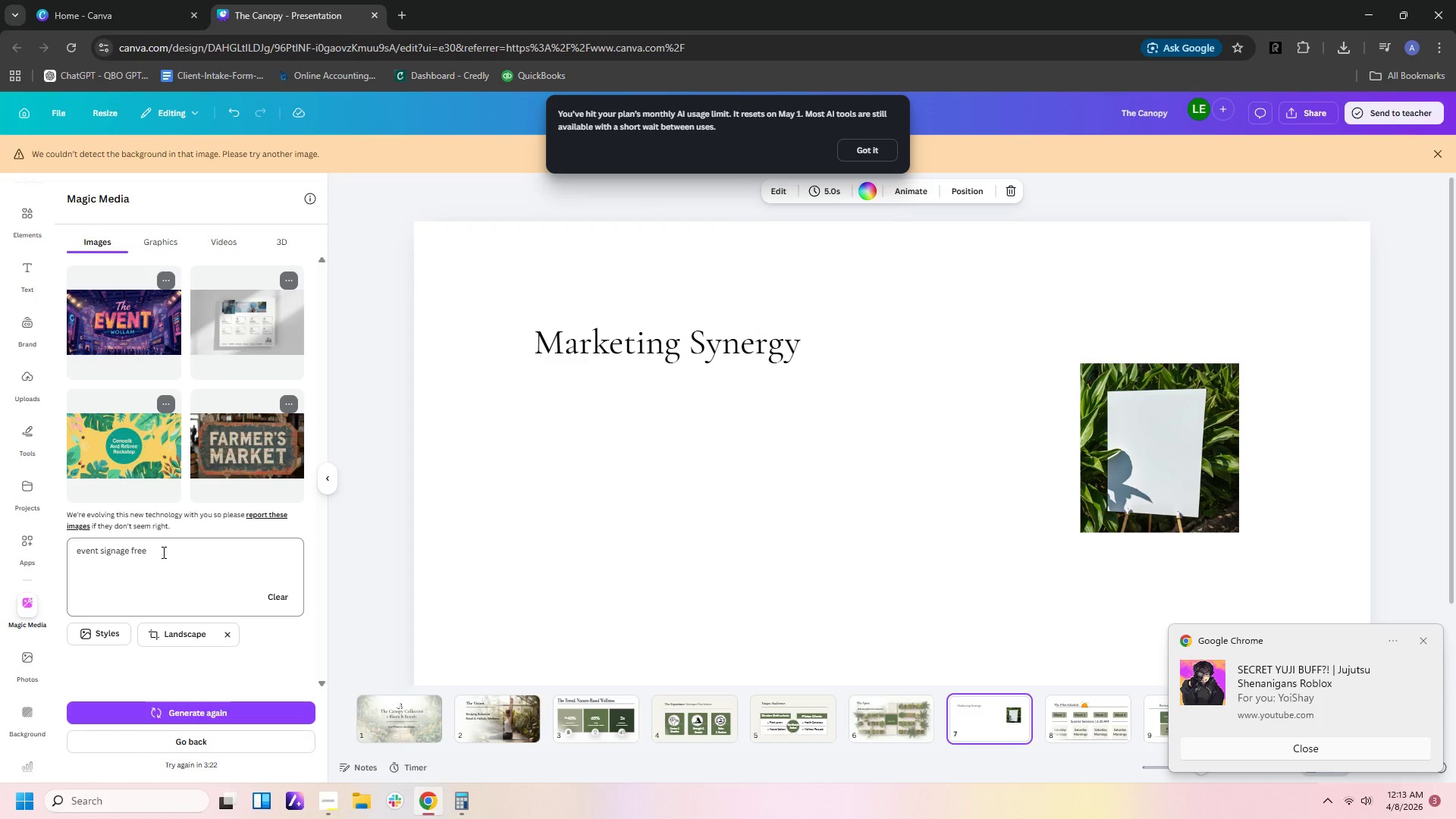 
left_click_drag(start_coordinate=[218, 548], to_coordinate=[0, 531])
 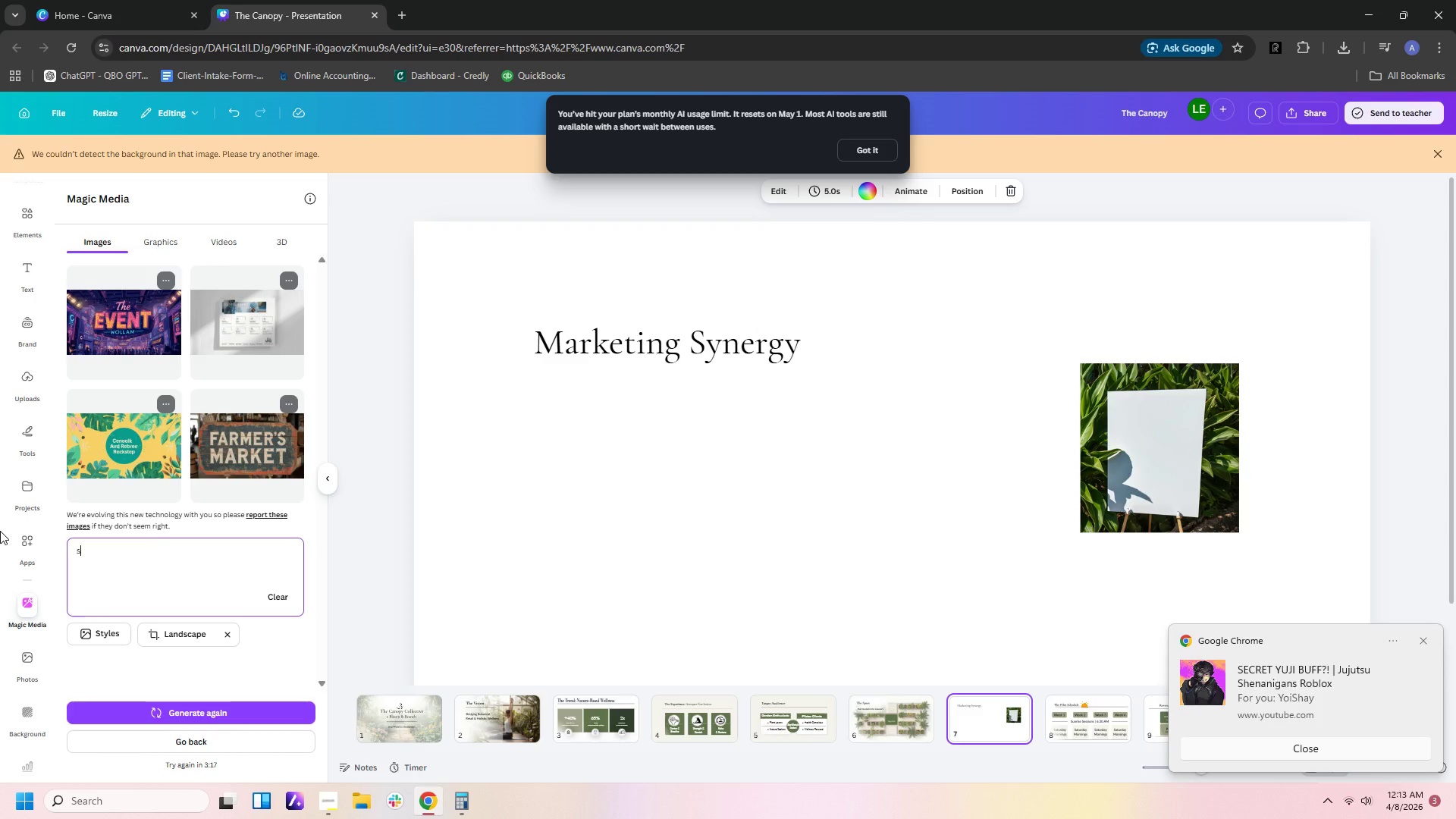 
type(signage o)
key(Backspace)
type(on event empy)
key(Backspace)
type(ty)
 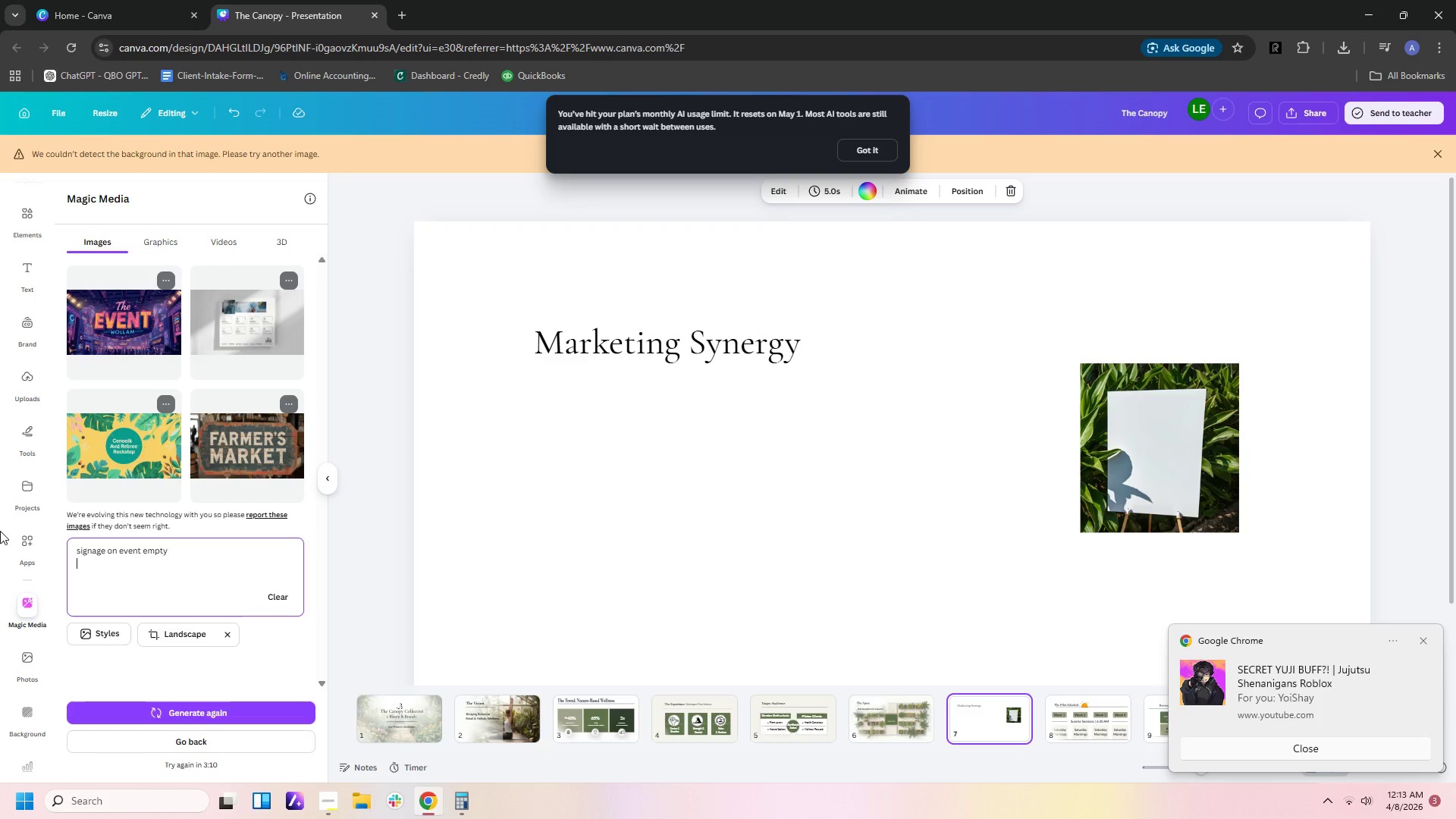 
key(Enter)
 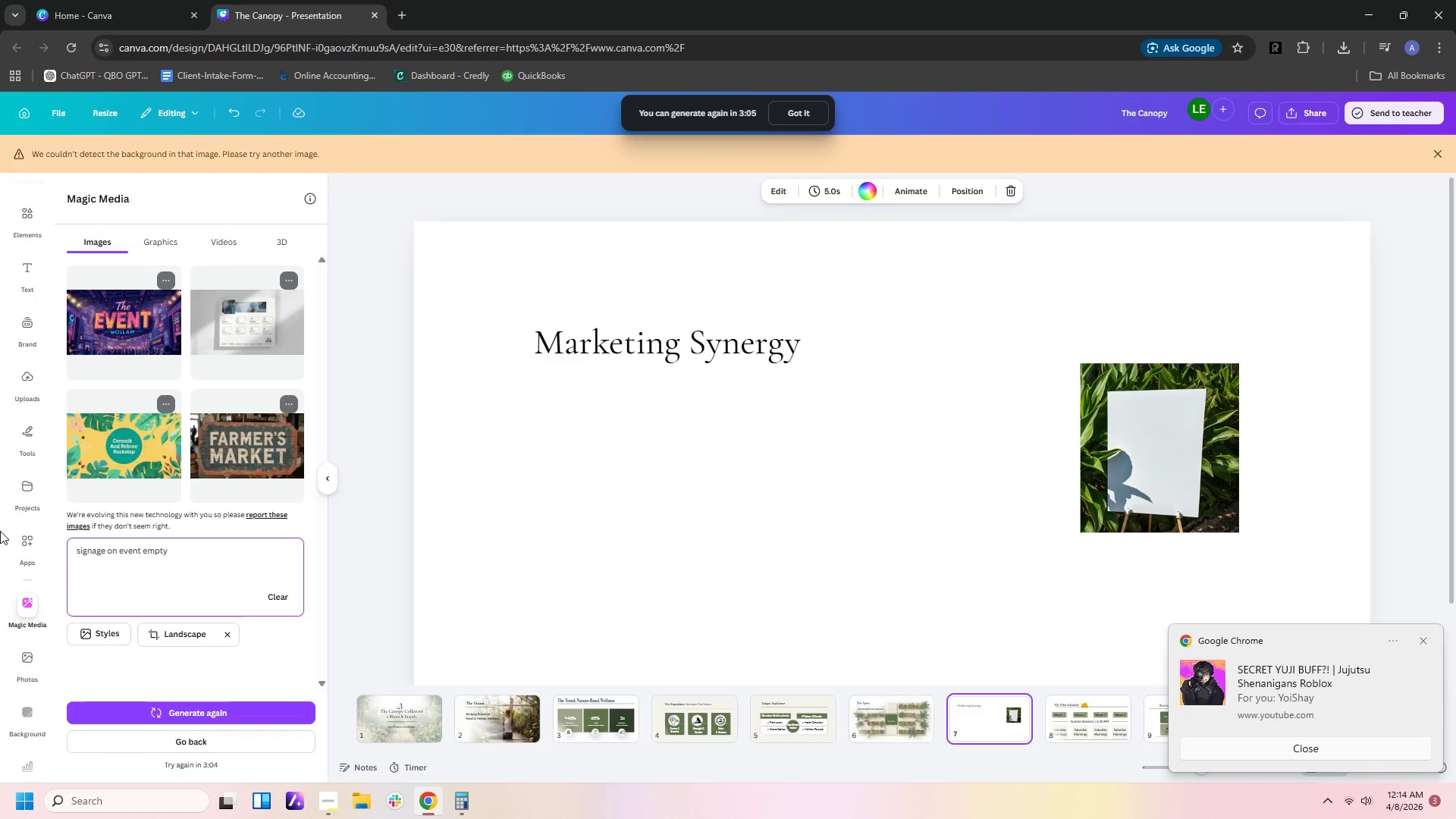 
wait(9.89)
 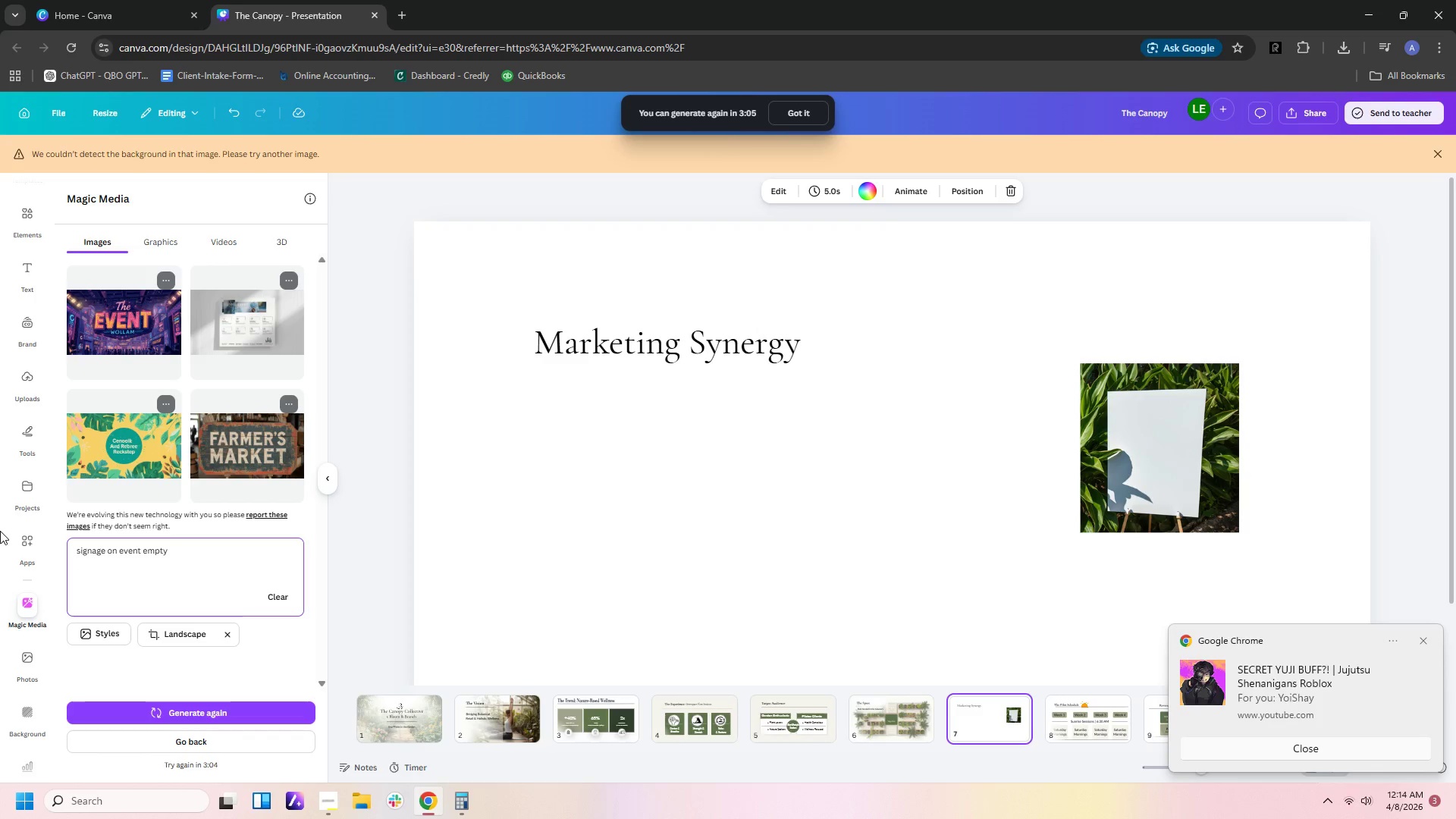 
scroll: coordinate [290, 323], scroll_direction: up, amount: 3.0
 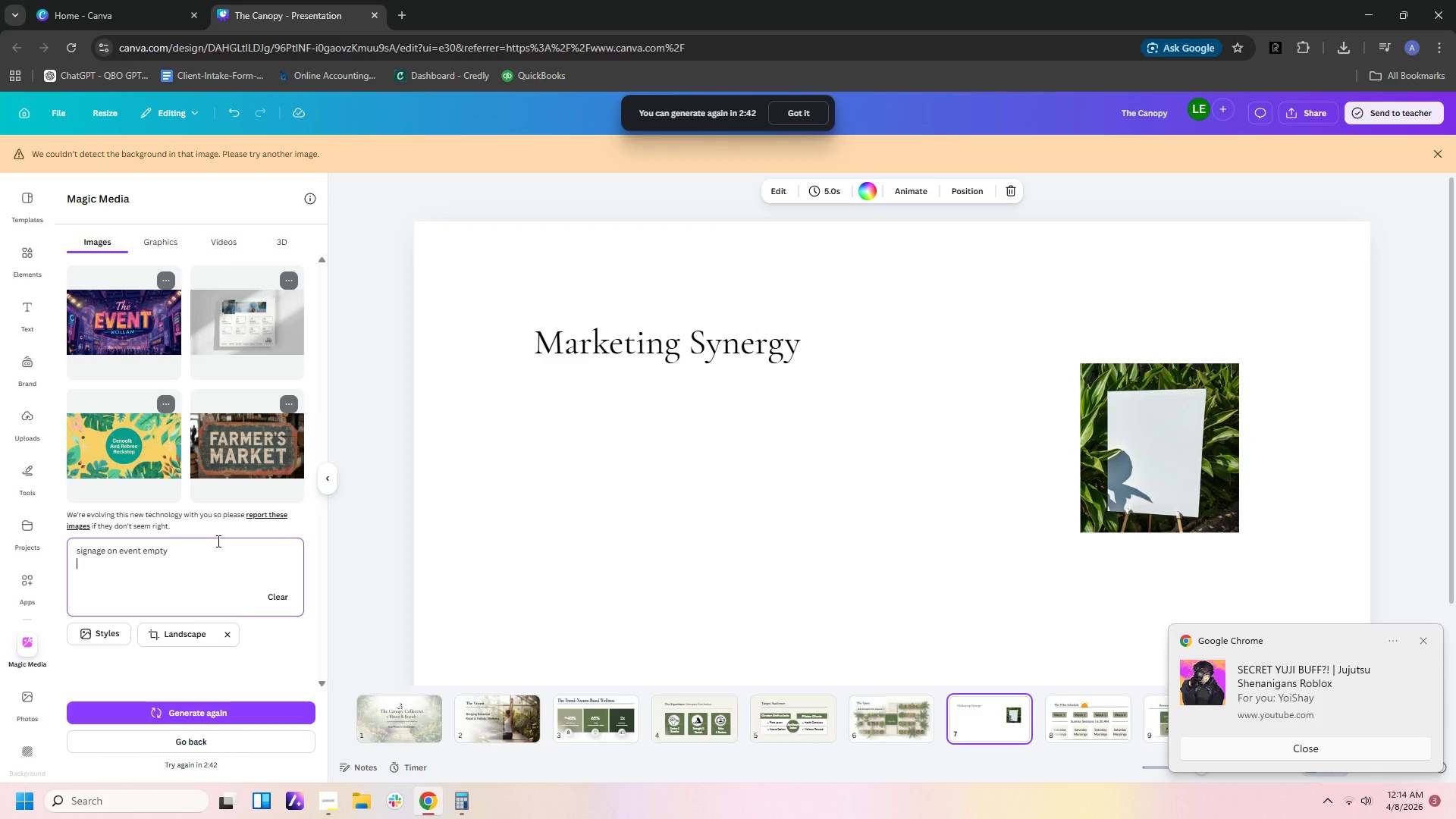 
wait(21.16)
 